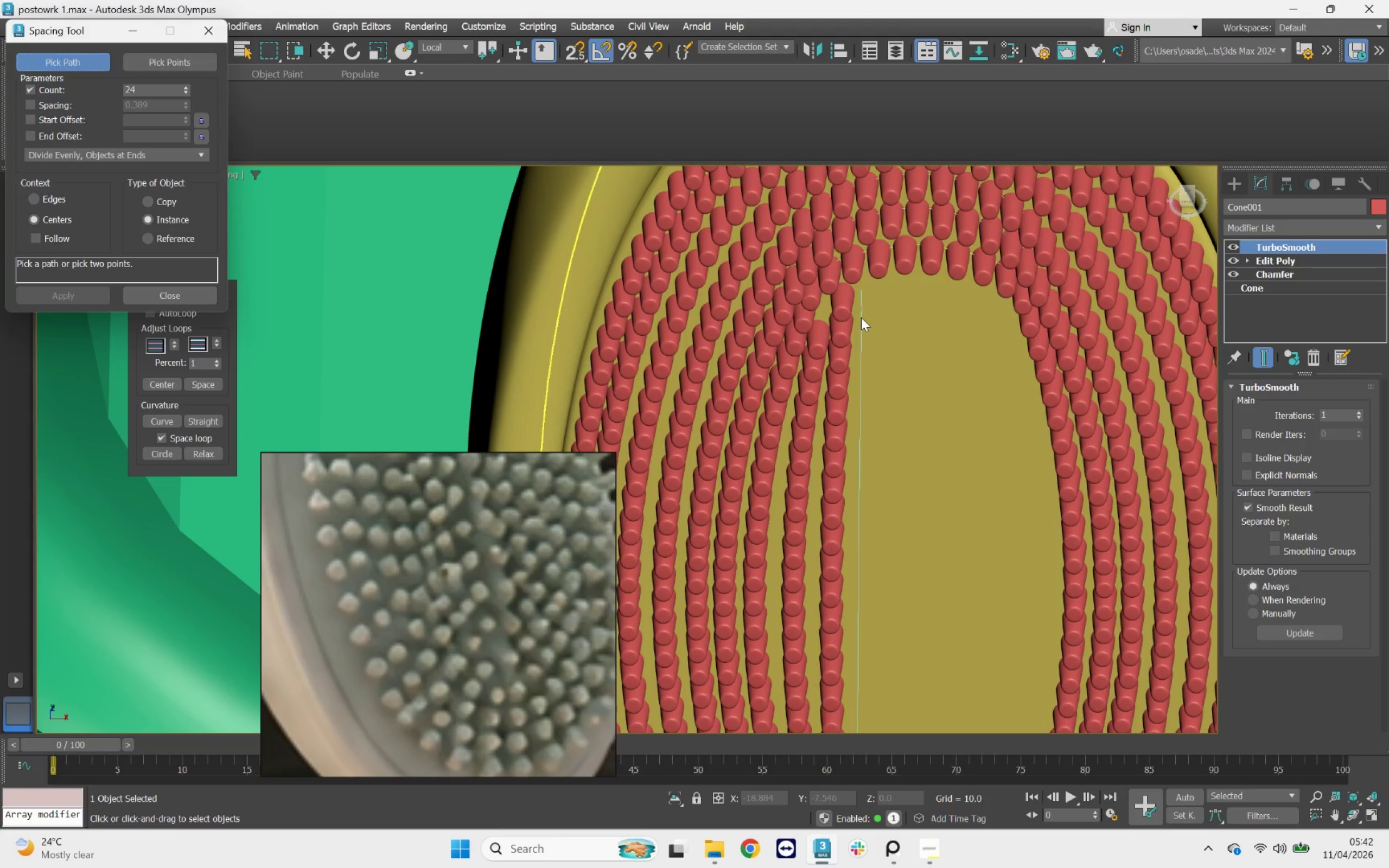 
hold_key(key=AltLeft, duration=1.25)
 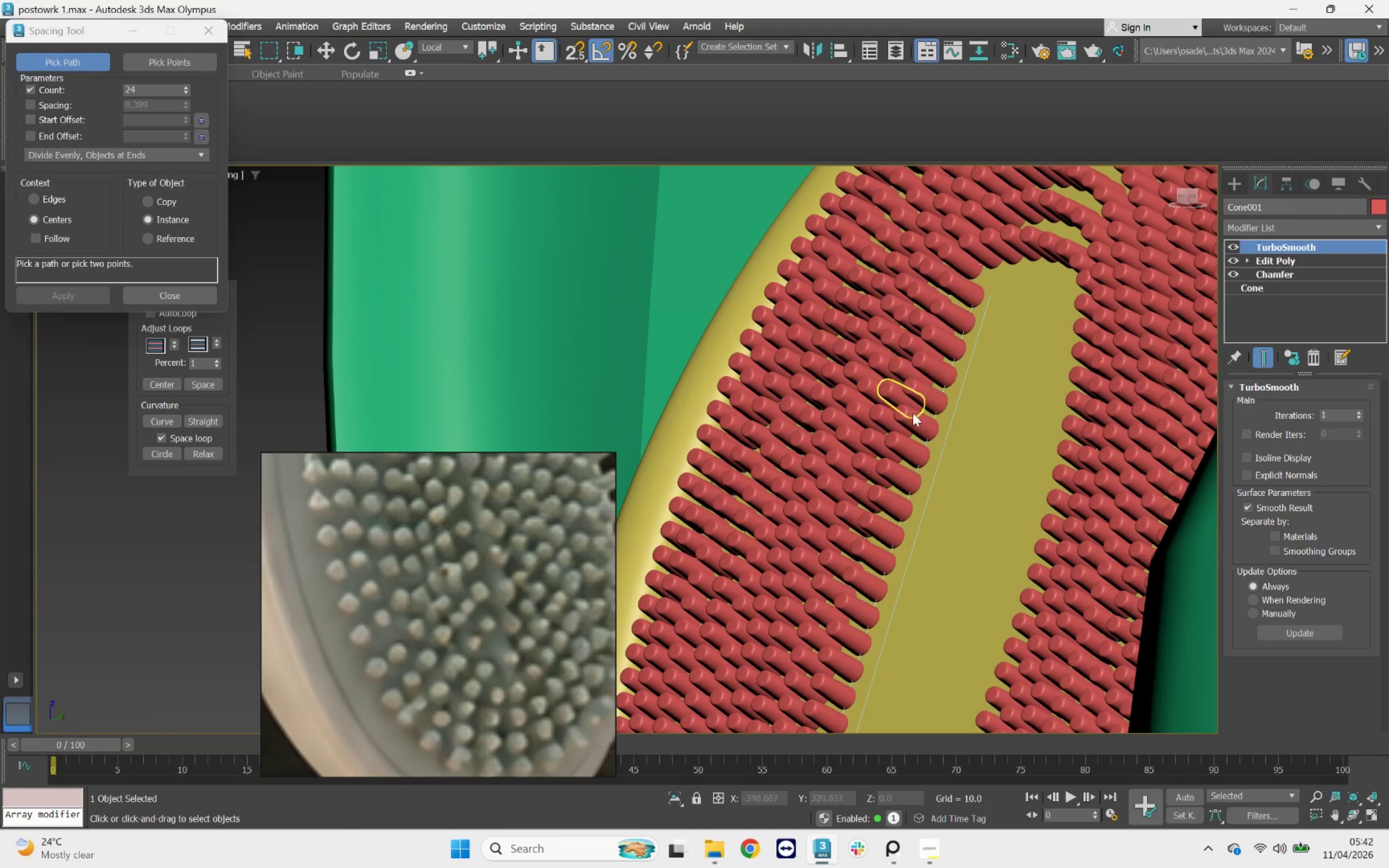 
scroll: coordinate [935, 456], scroll_direction: up, amount: 4.0
 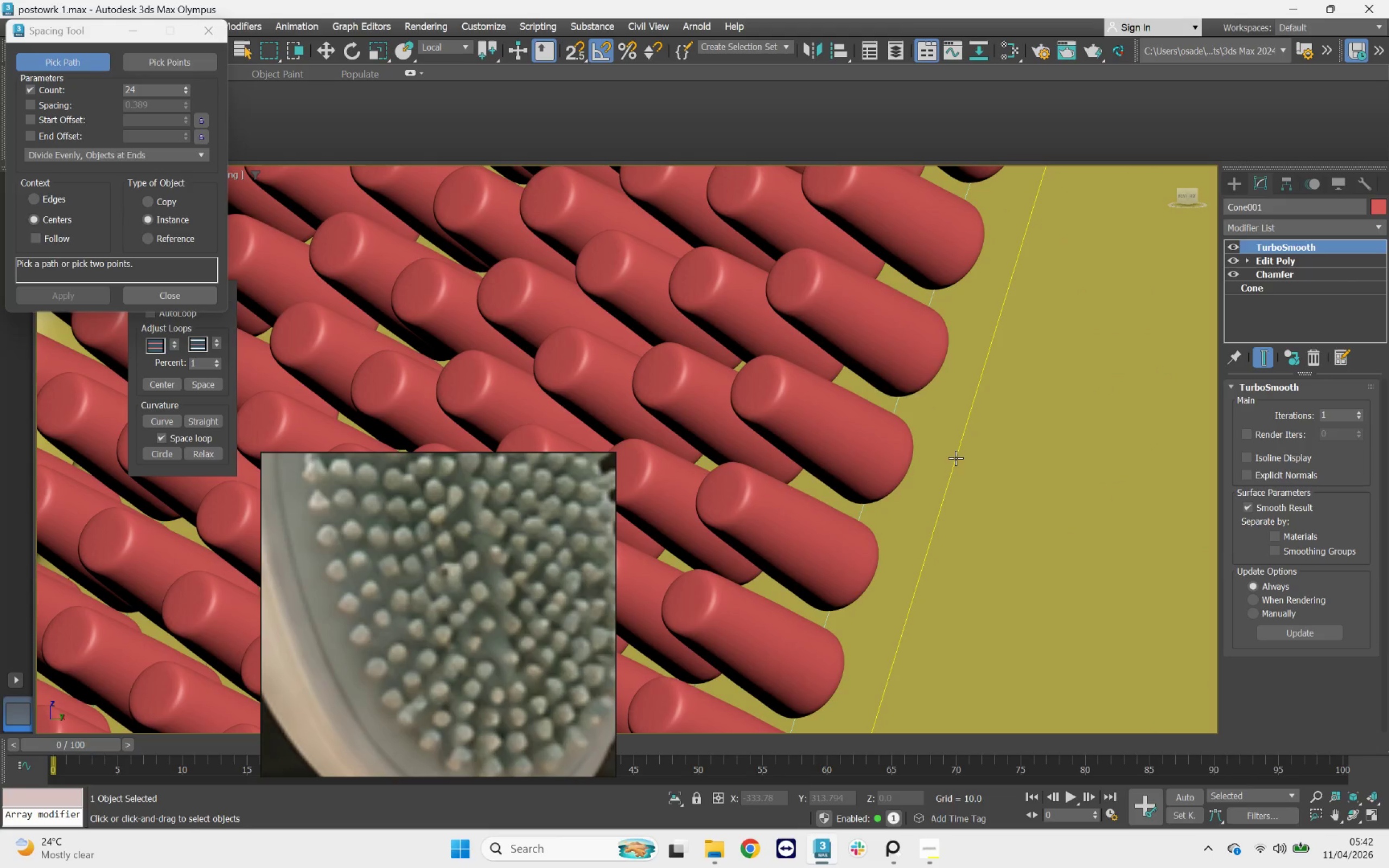 
left_click([955, 458])
 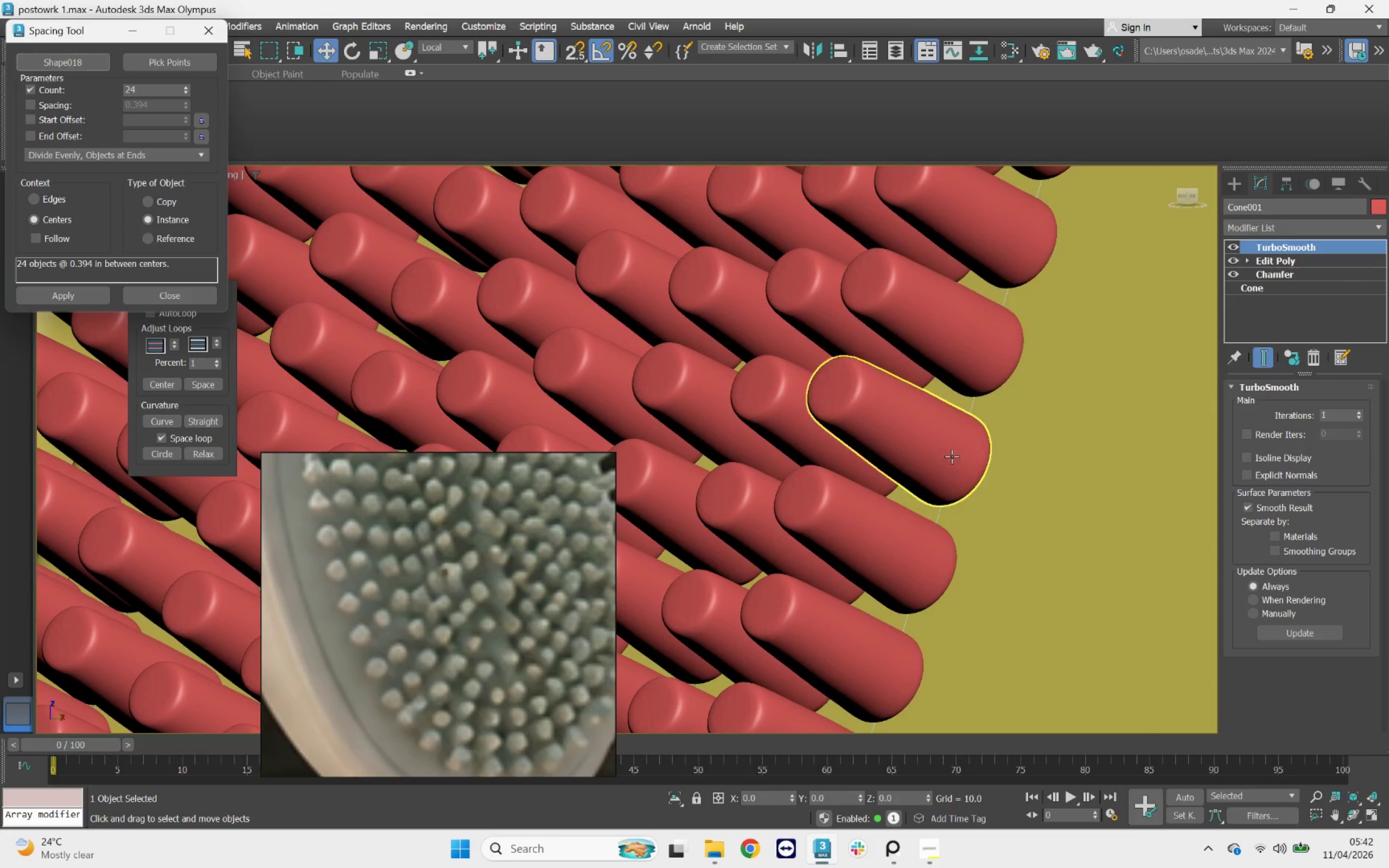 
scroll: coordinate [944, 446], scroll_direction: down, amount: 5.0
 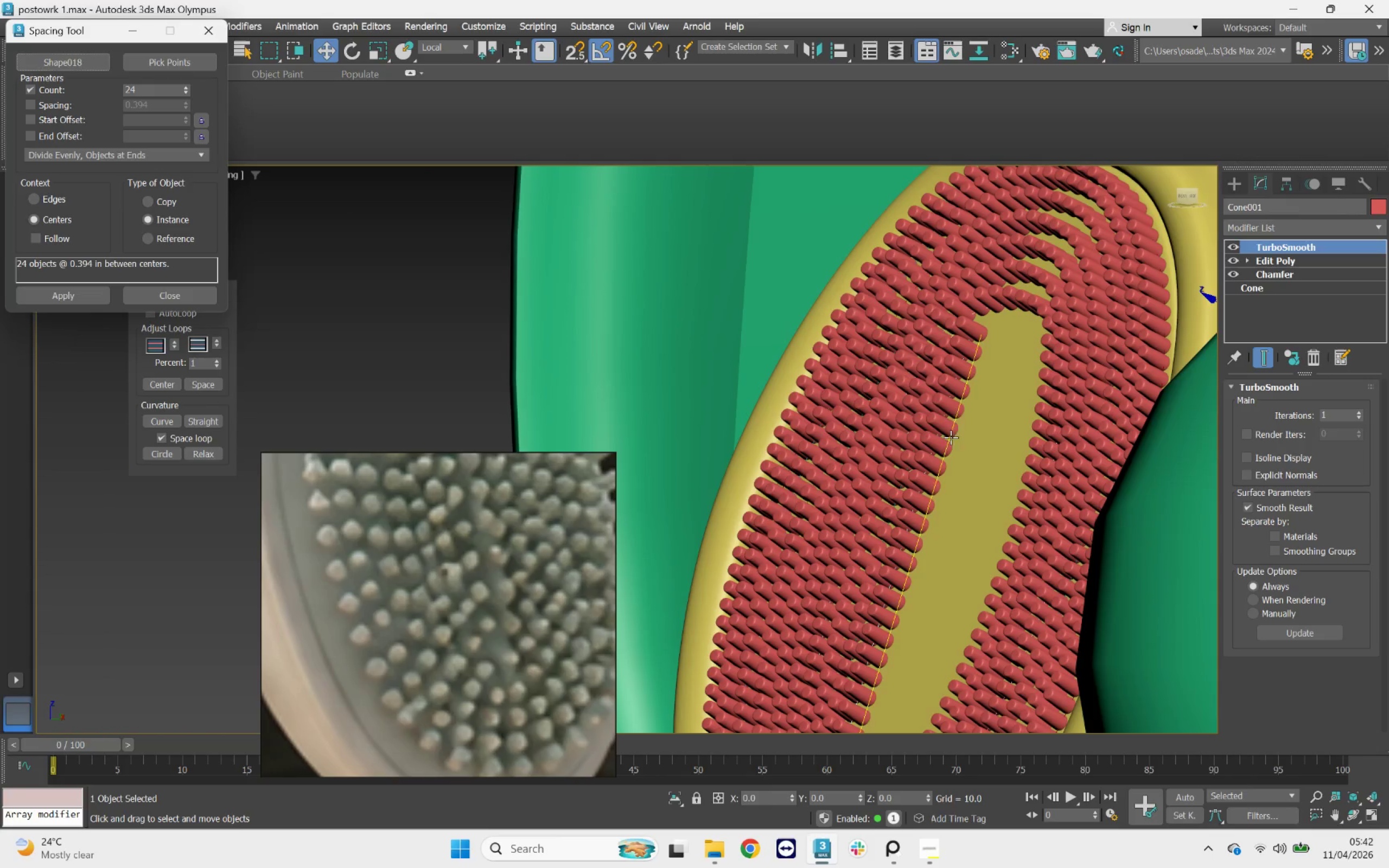 
hold_key(key=AltLeft, duration=1.26)
 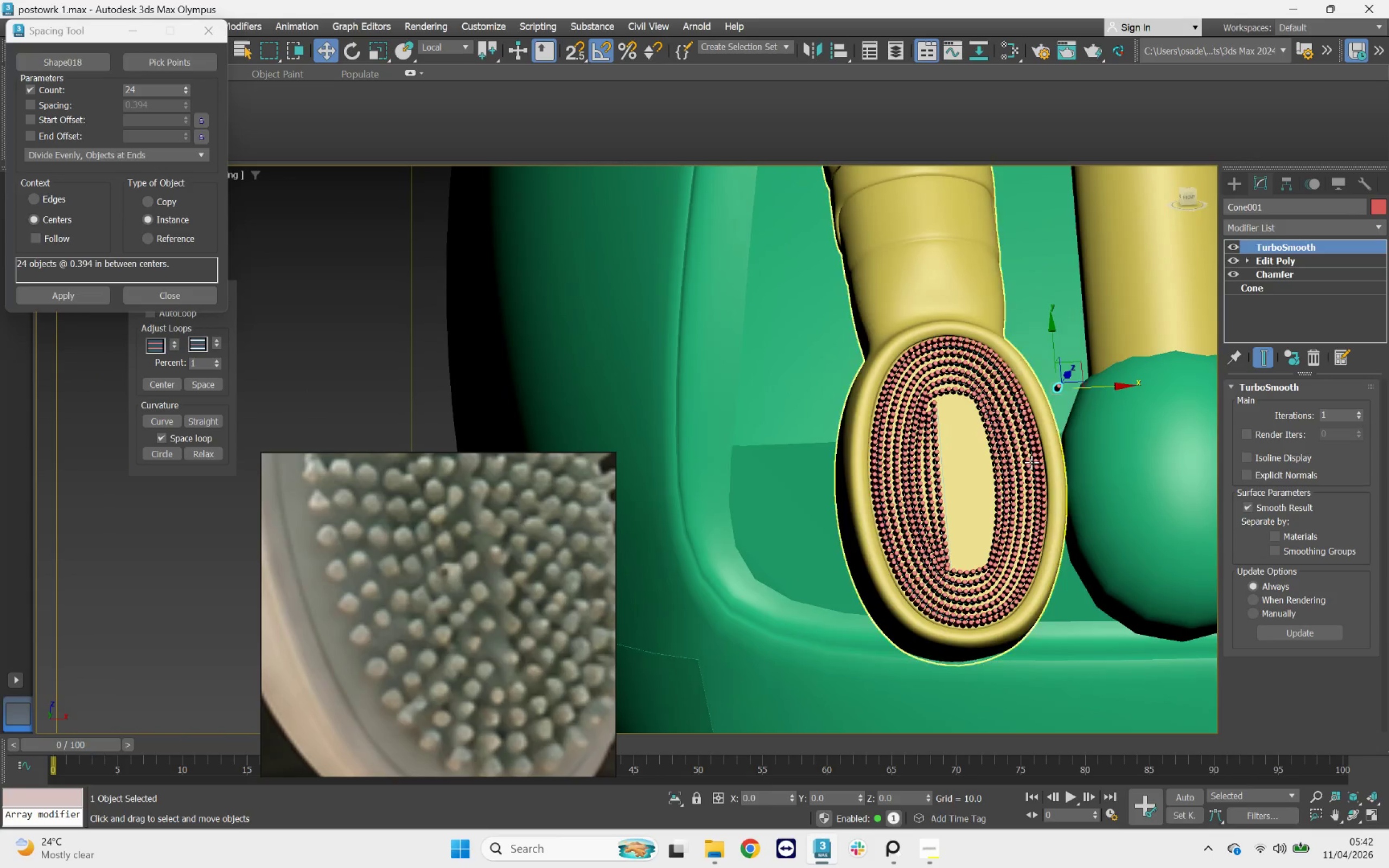 
scroll: coordinate [959, 426], scroll_direction: down, amount: 3.0
 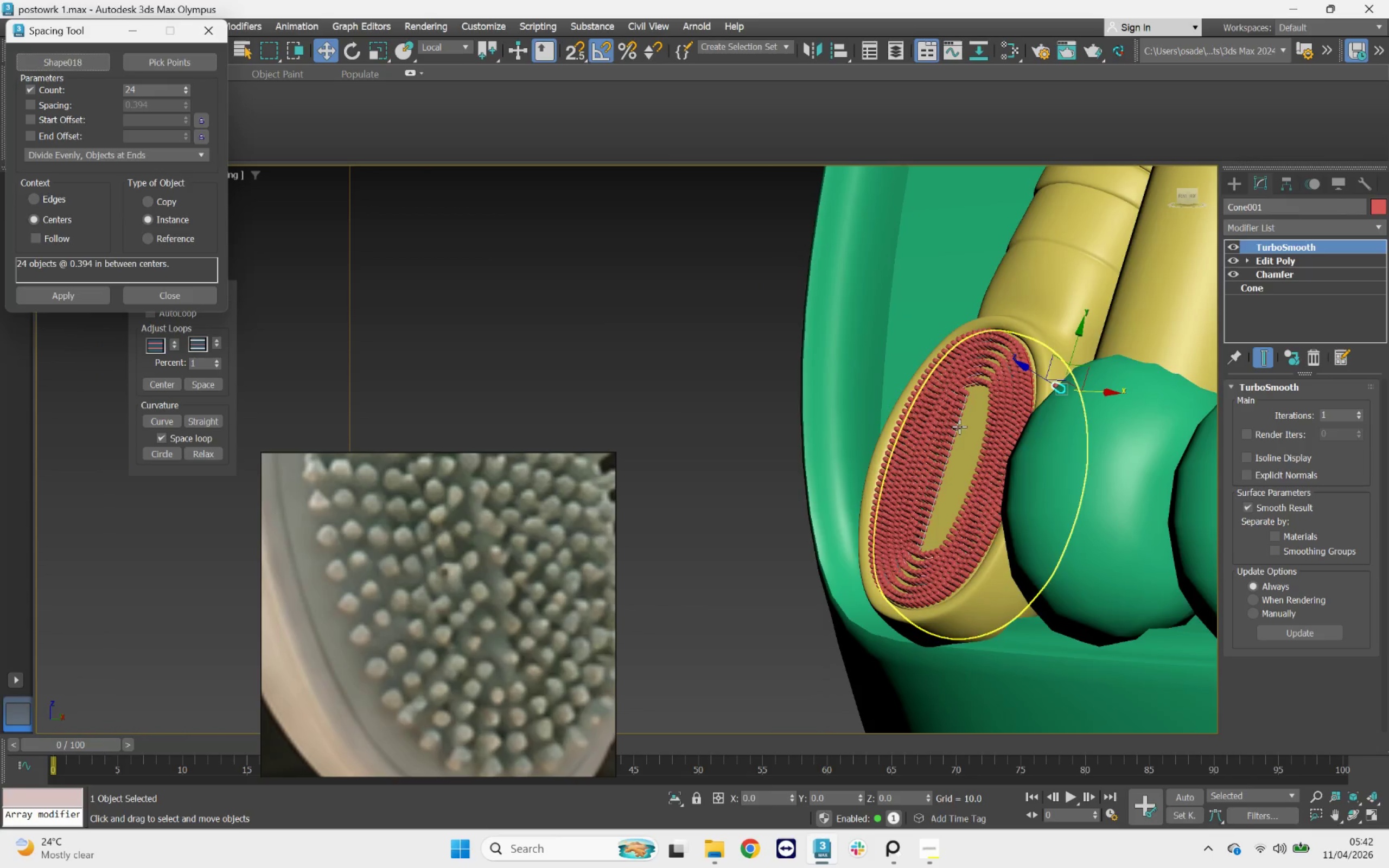 
hold_key(key=AltLeft, duration=0.74)
 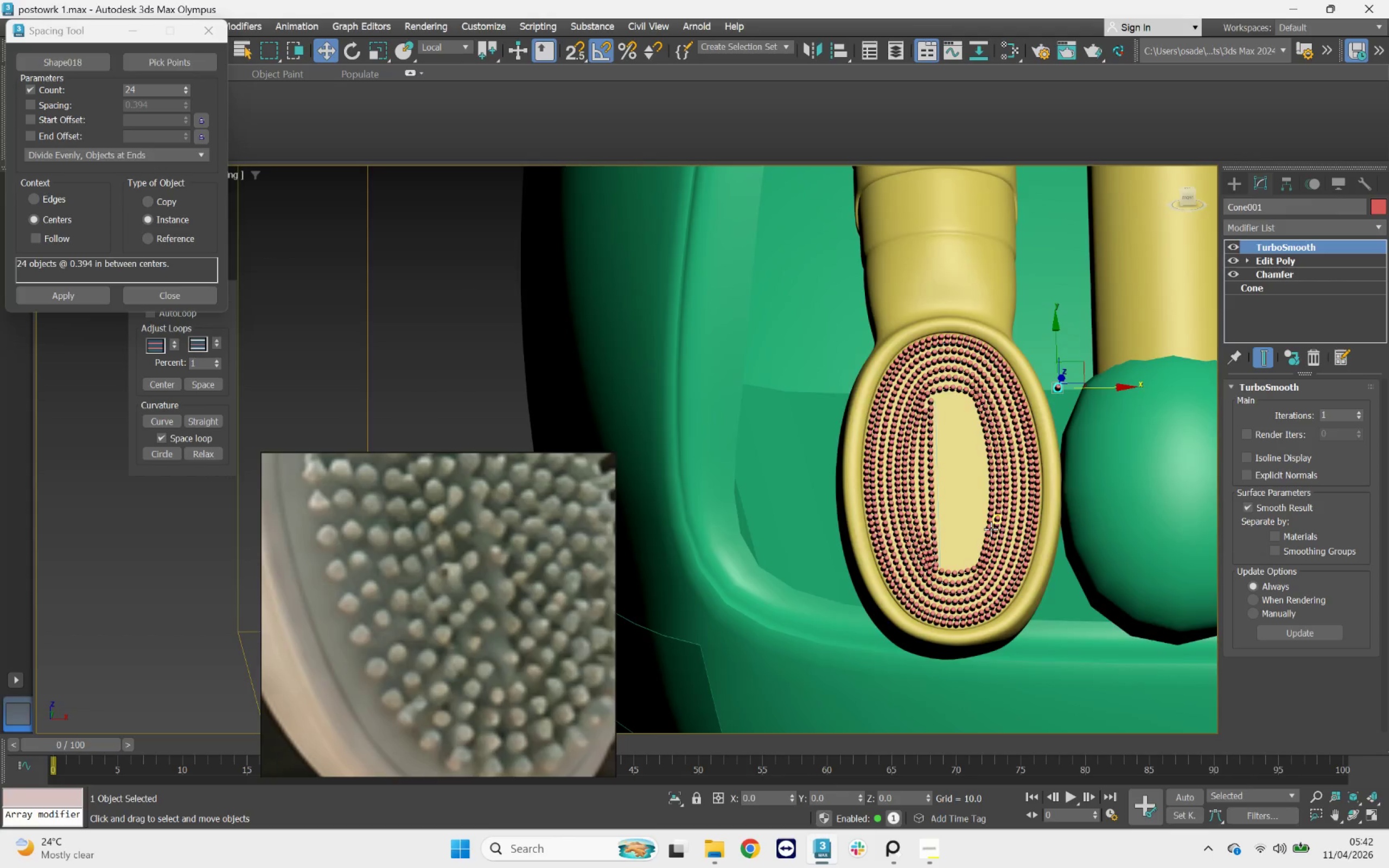 
scroll: coordinate [985, 541], scroll_direction: up, amount: 2.0
 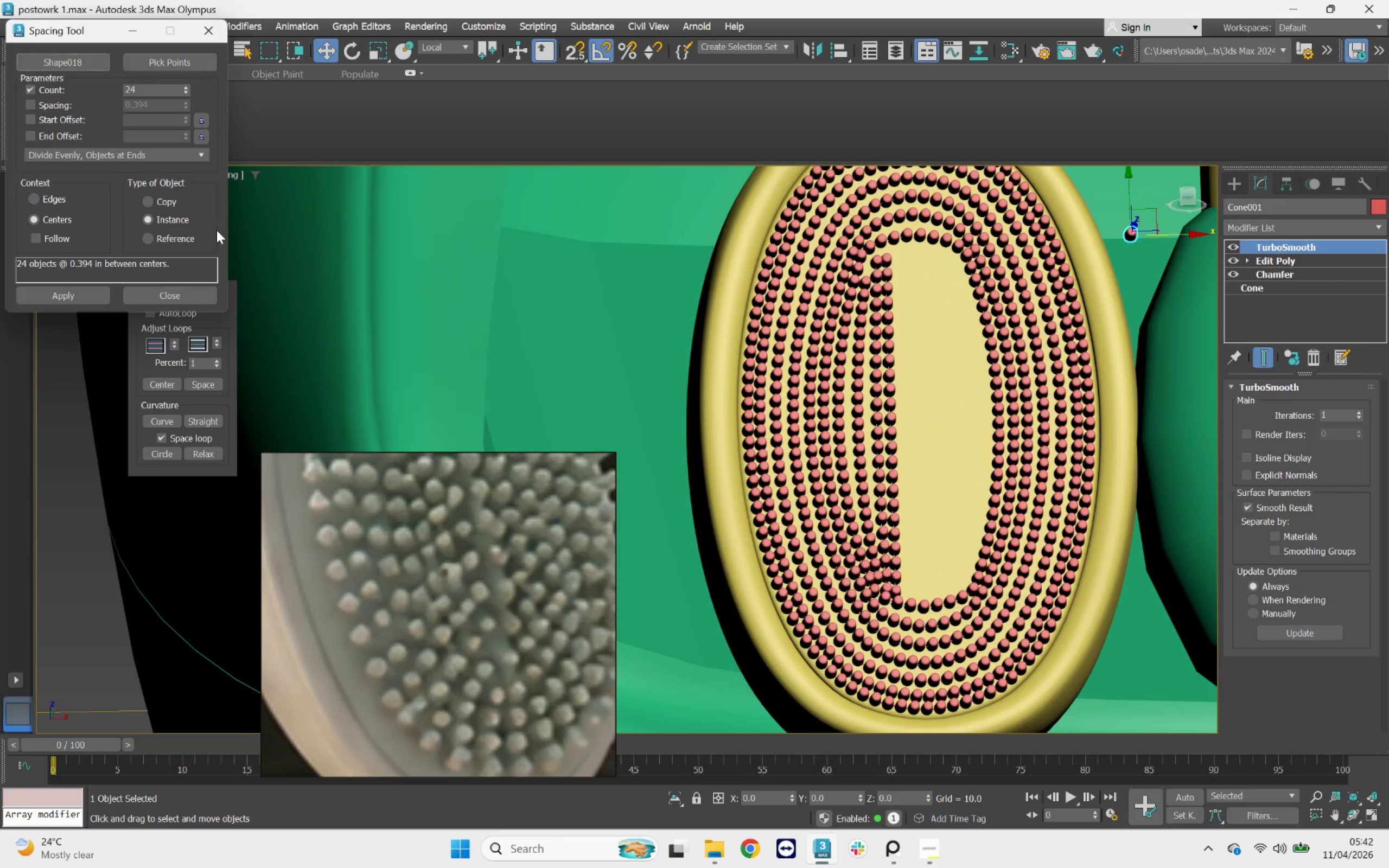 
wait(7.6)
 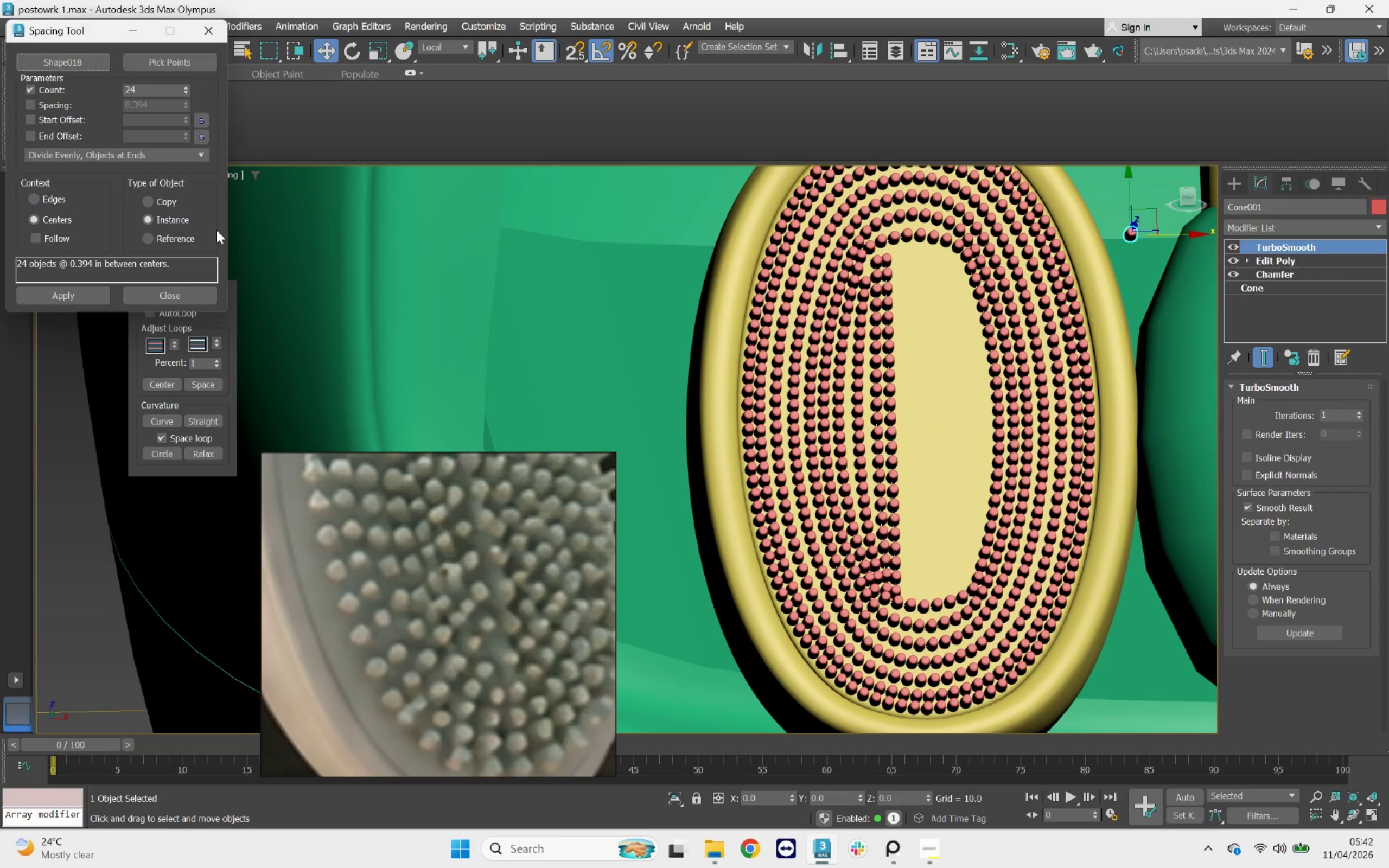 
left_click([81, 303])
 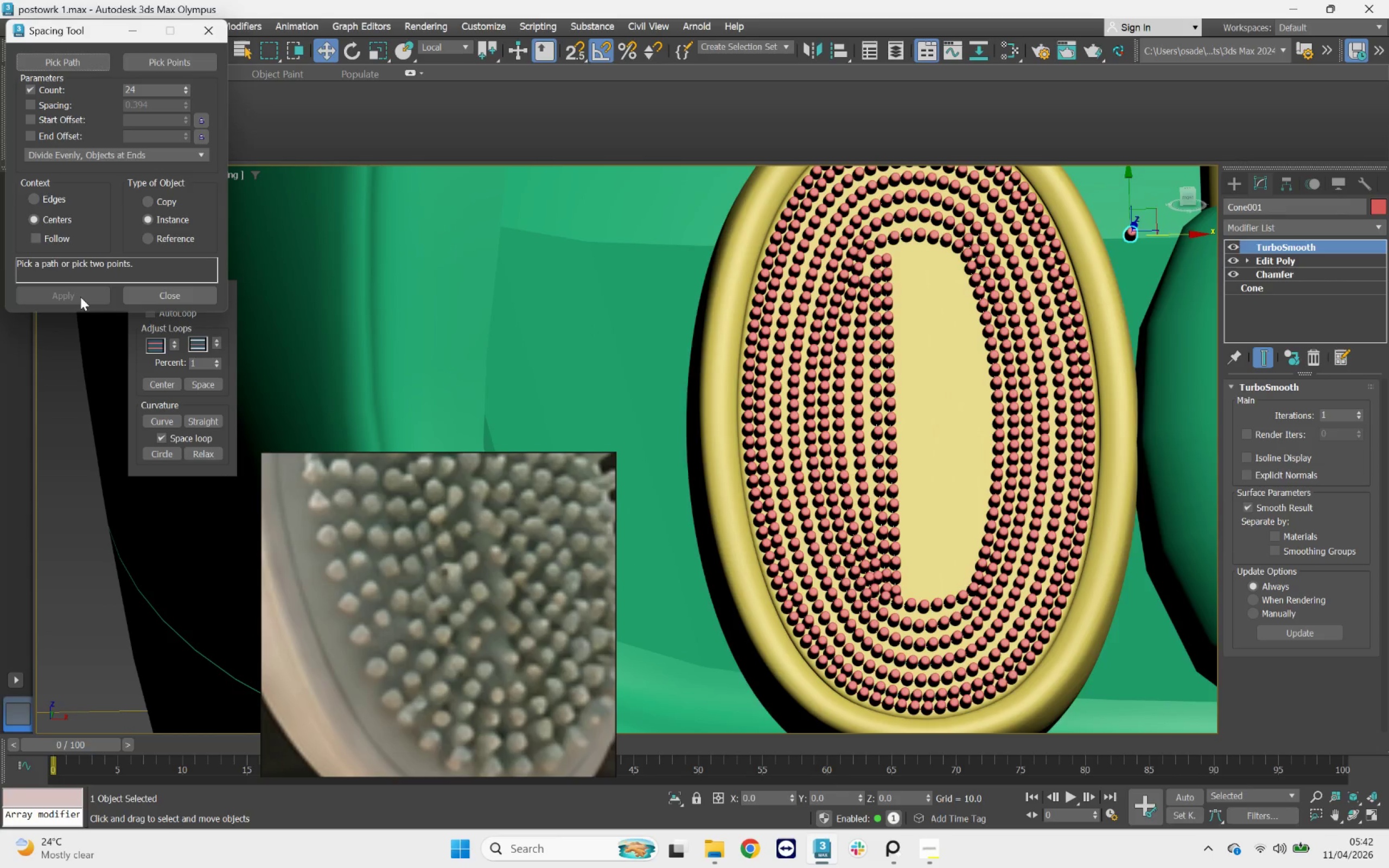 
hold_key(key=AltLeft, duration=1.04)
 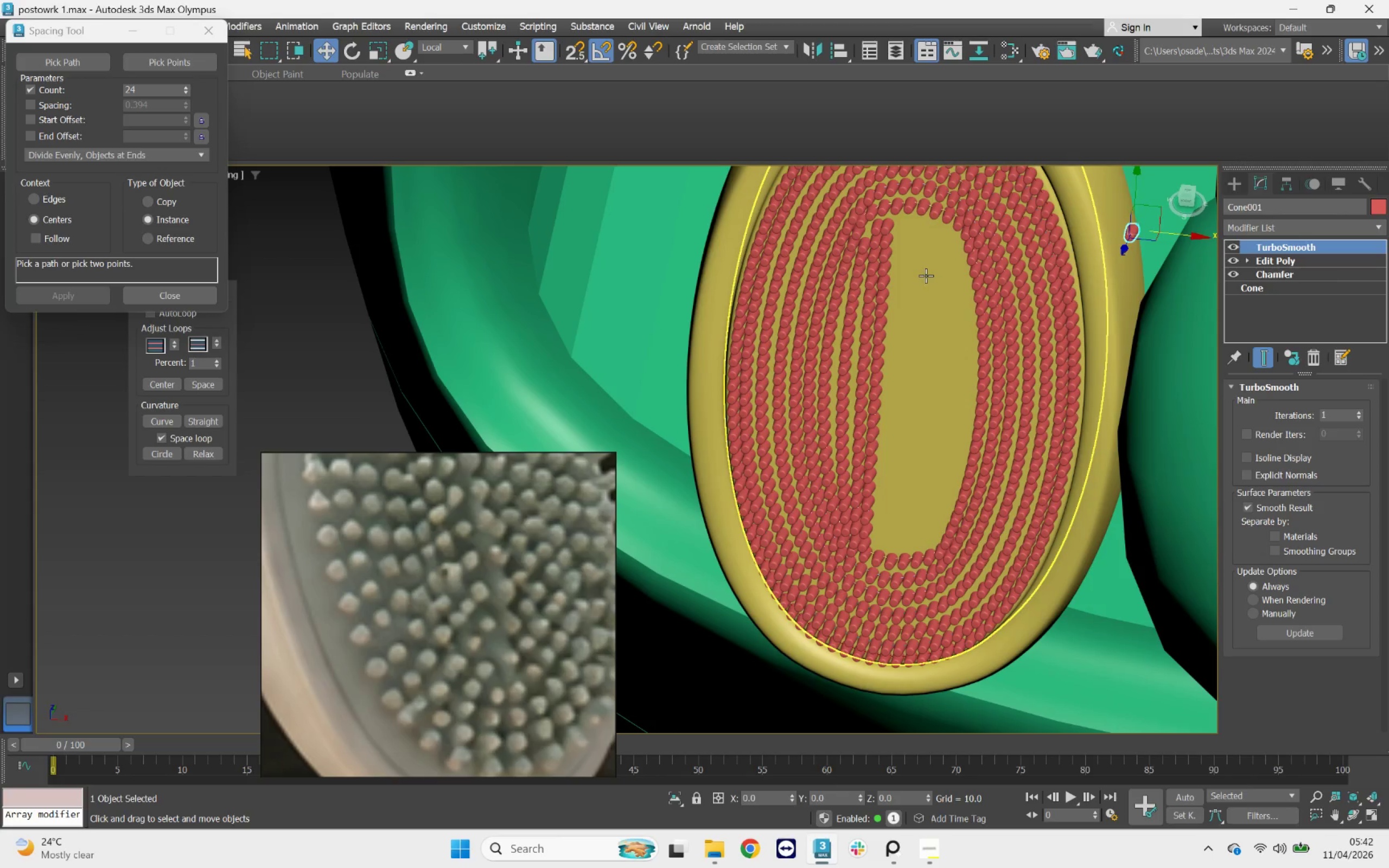 
key(F3)
 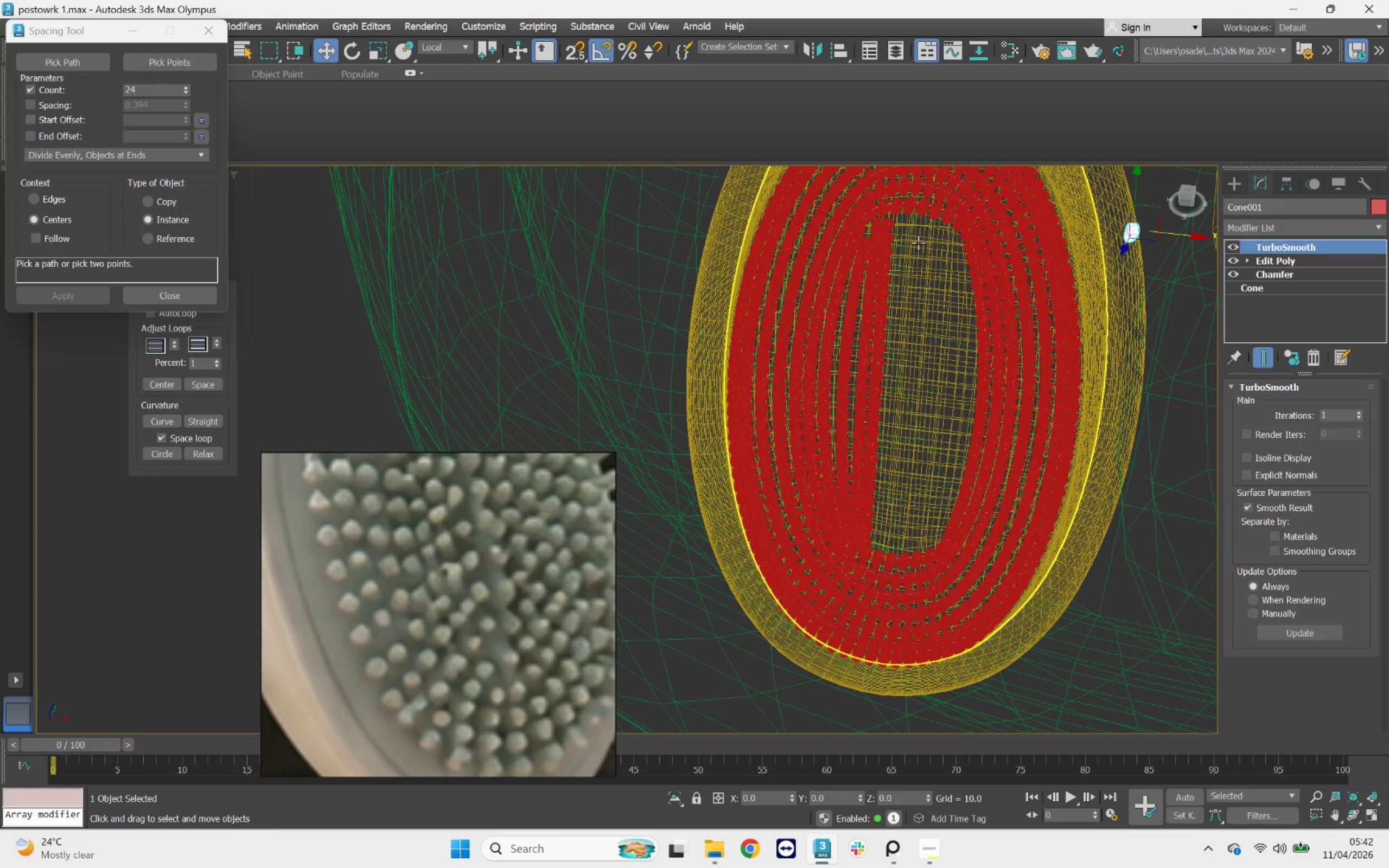 
key(F3)
 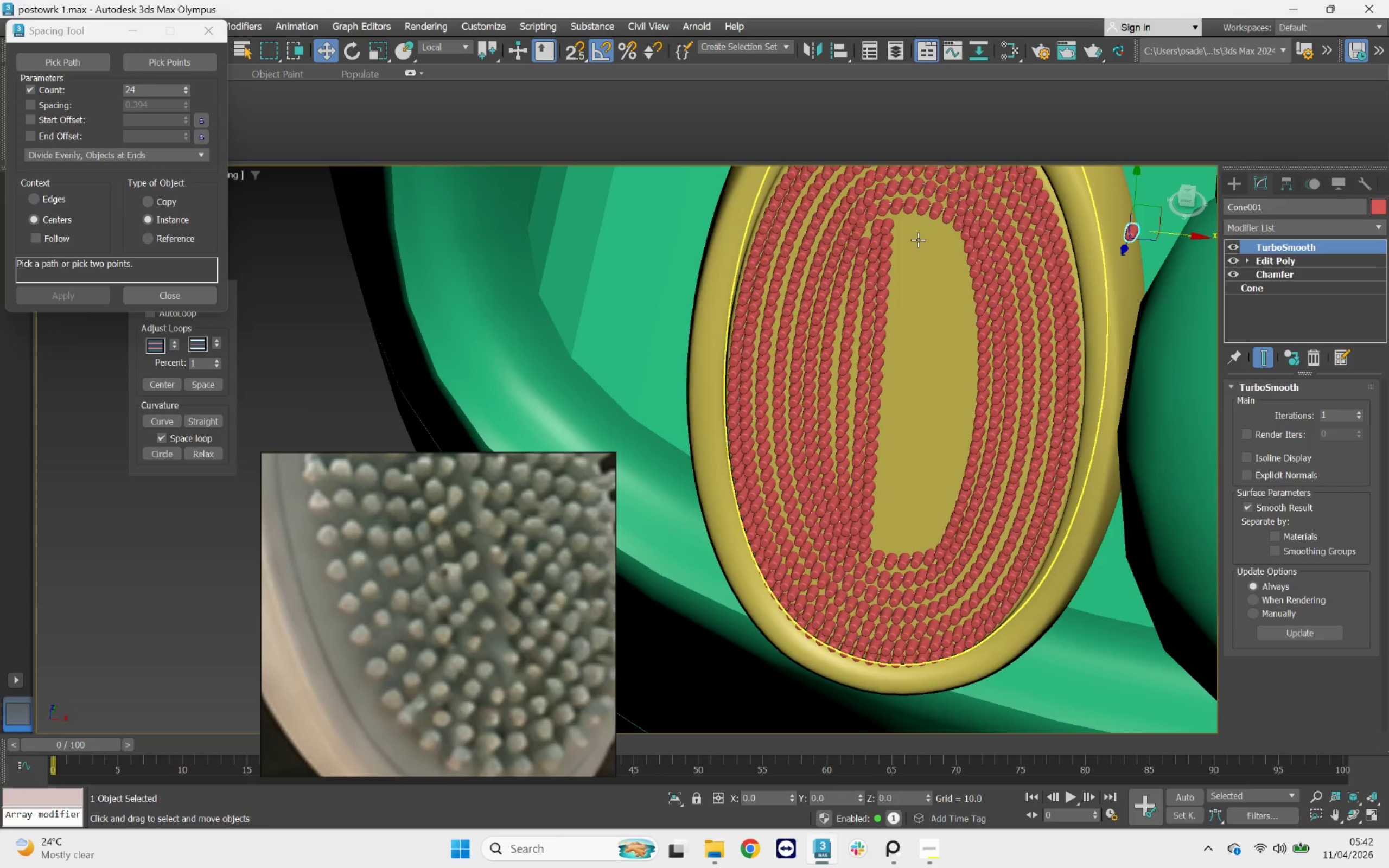 
key(F4)
 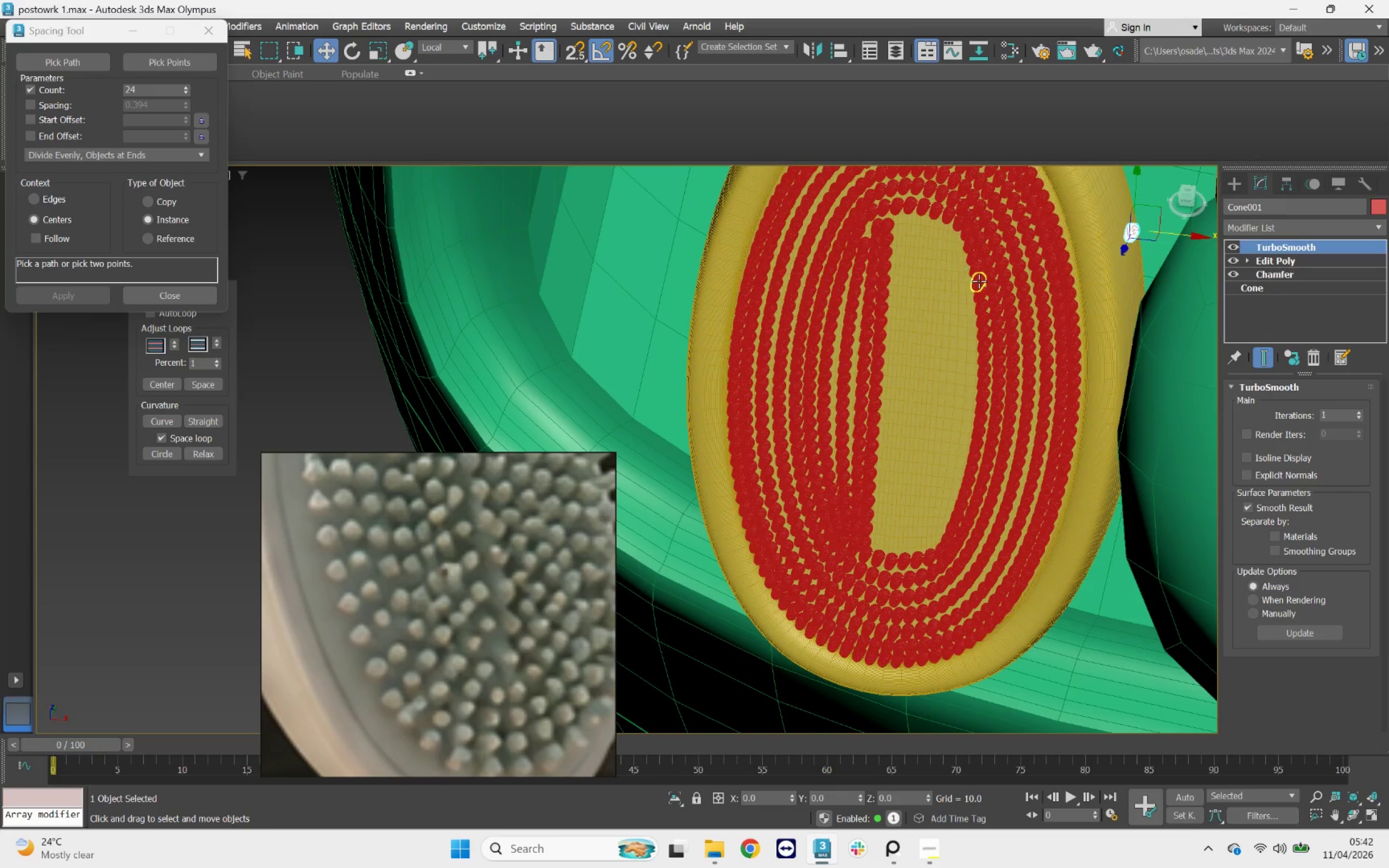 
hold_key(key=AltLeft, duration=0.87)
 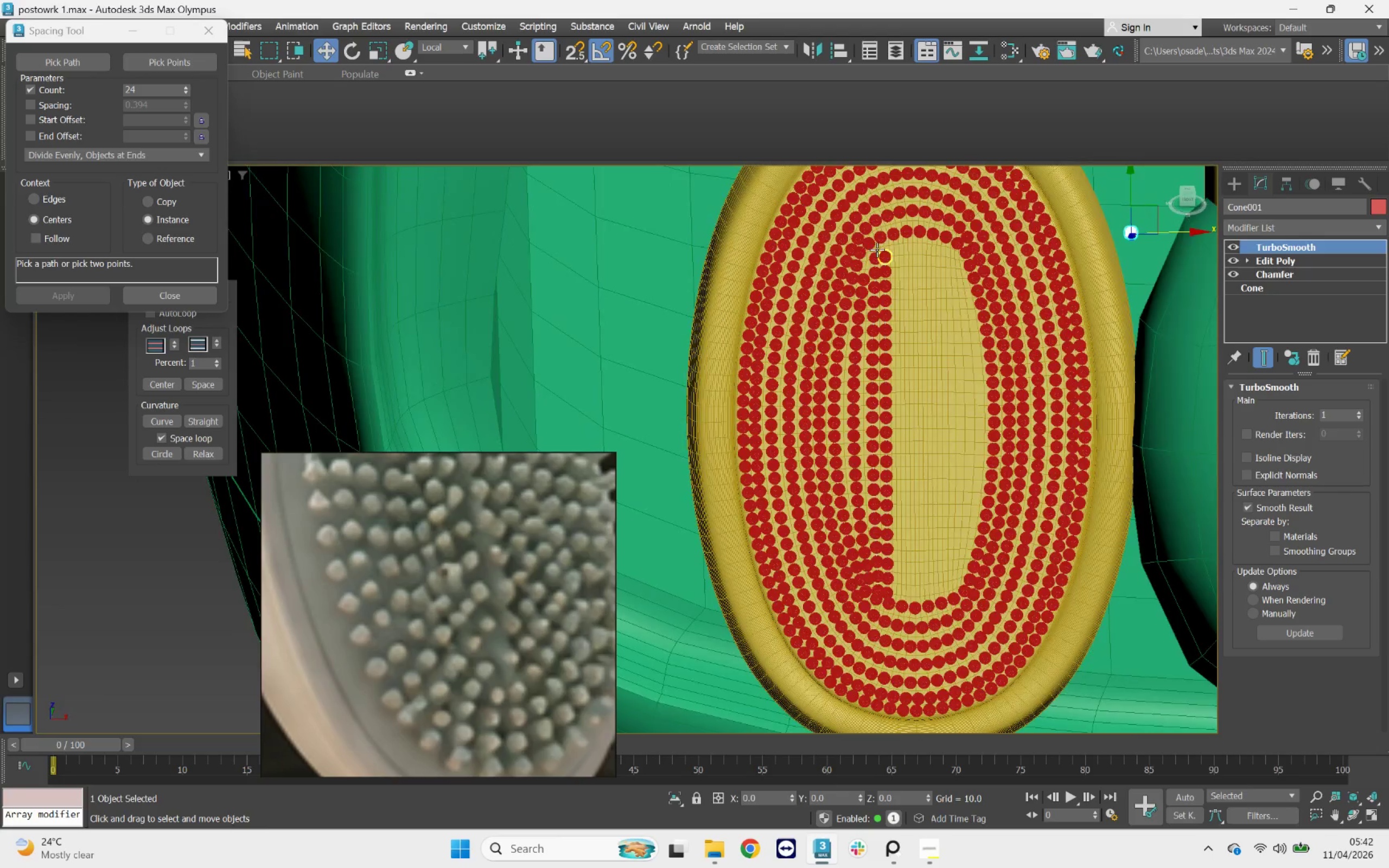 
scroll: coordinate [873, 249], scroll_direction: up, amount: 5.0
 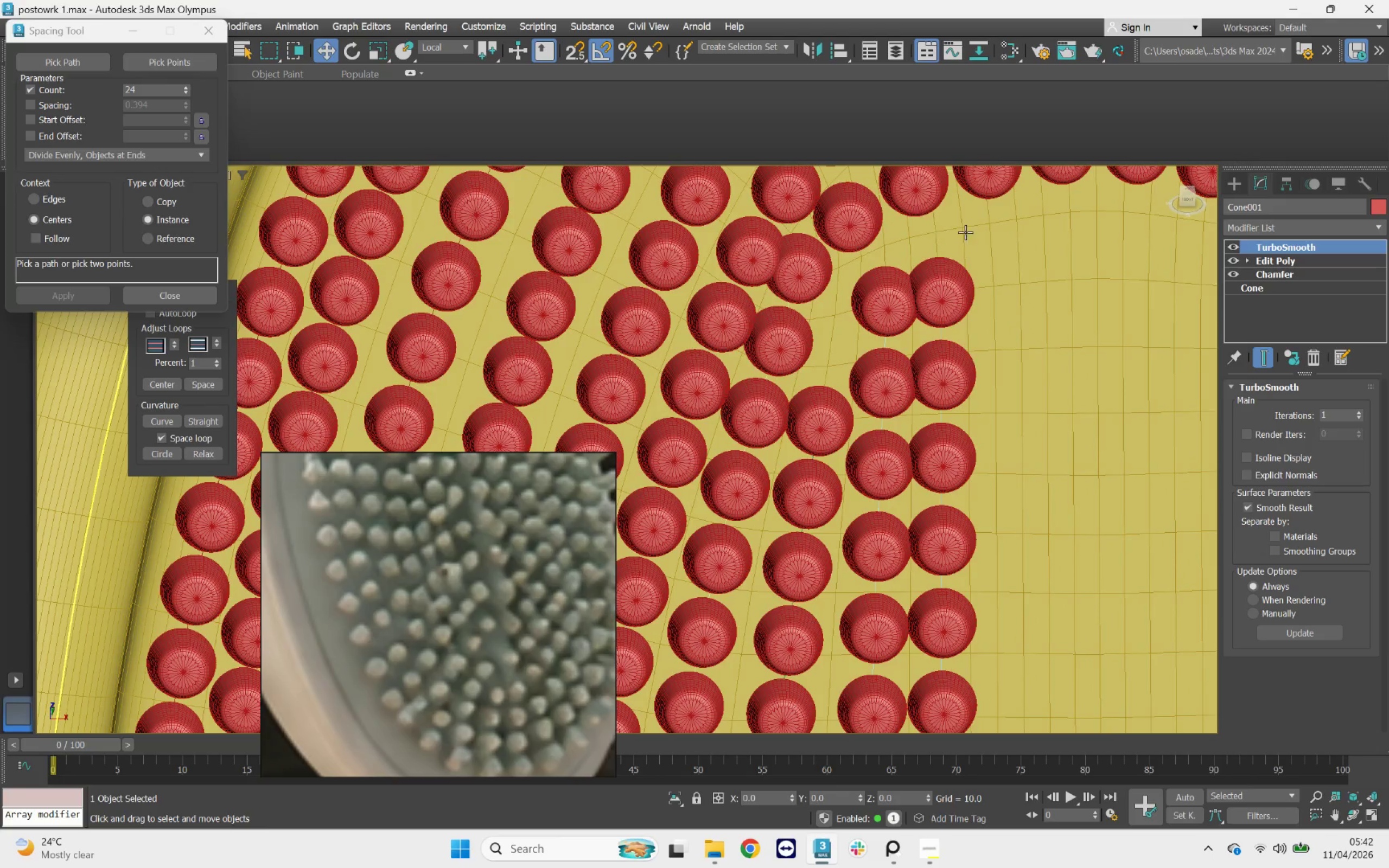 
scroll: coordinate [849, 400], scroll_direction: down, amount: 5.0
 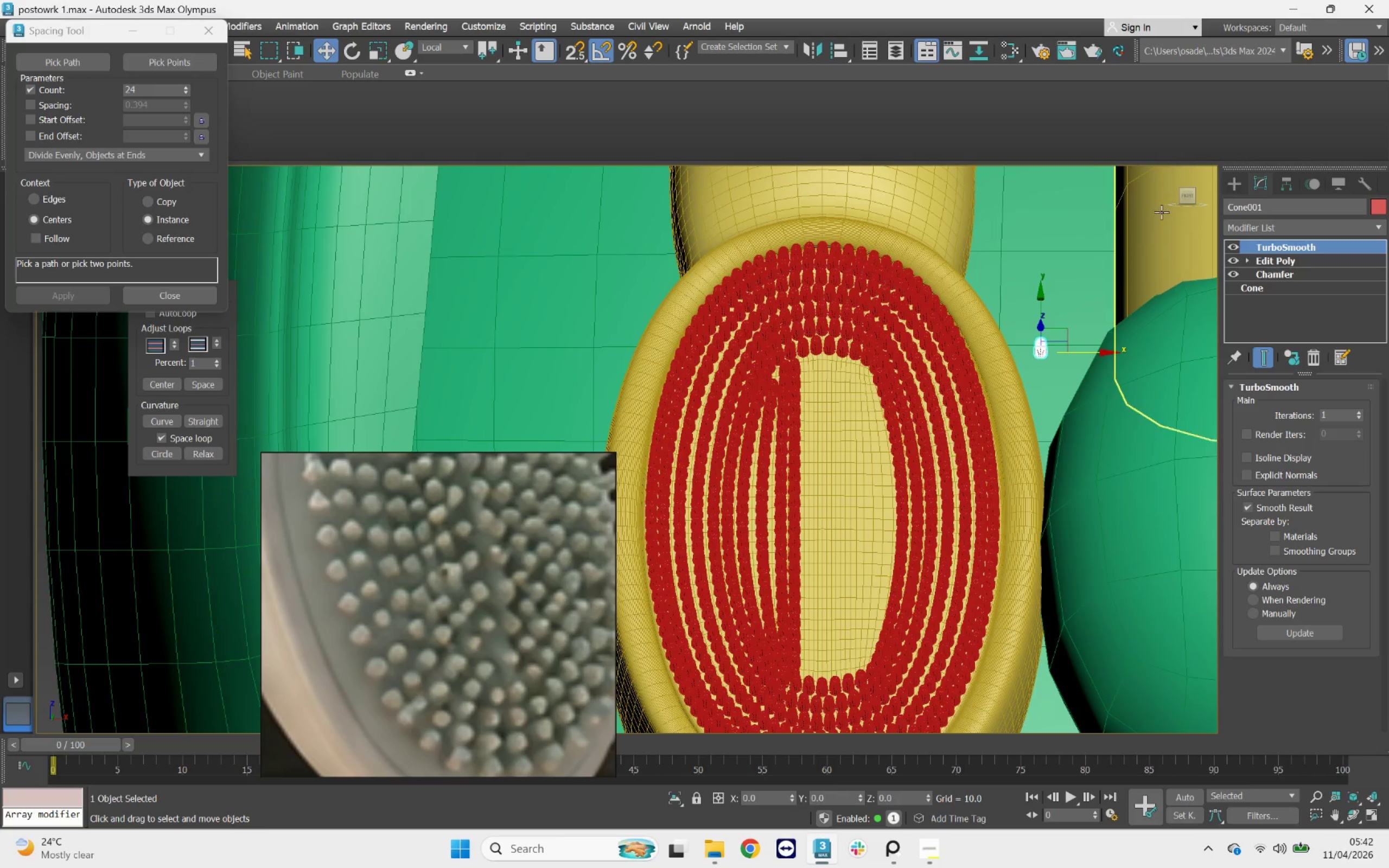 
hold_key(key=AltLeft, duration=2.76)
 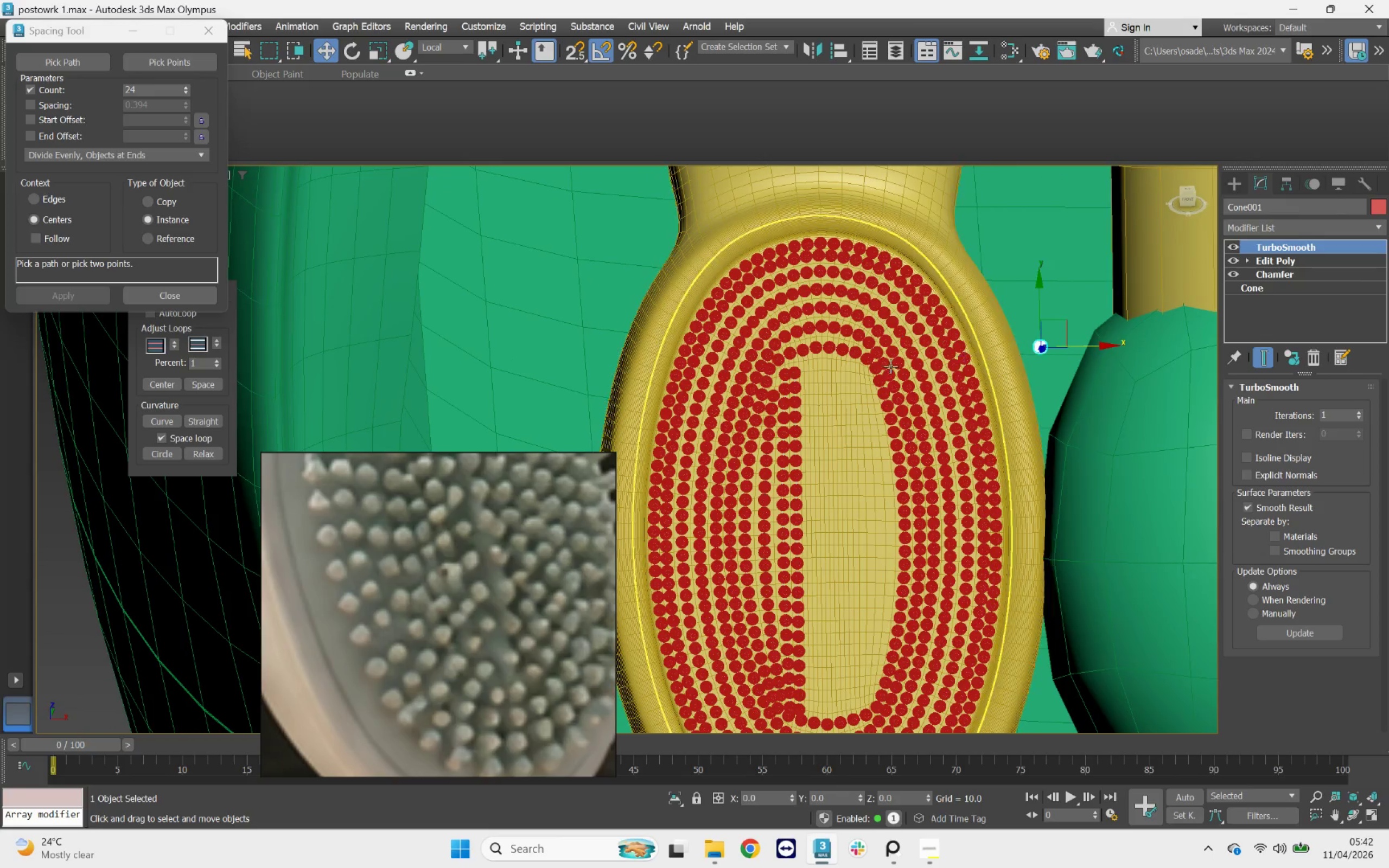 
scroll: coordinate [874, 366], scroll_direction: up, amount: 1.0
 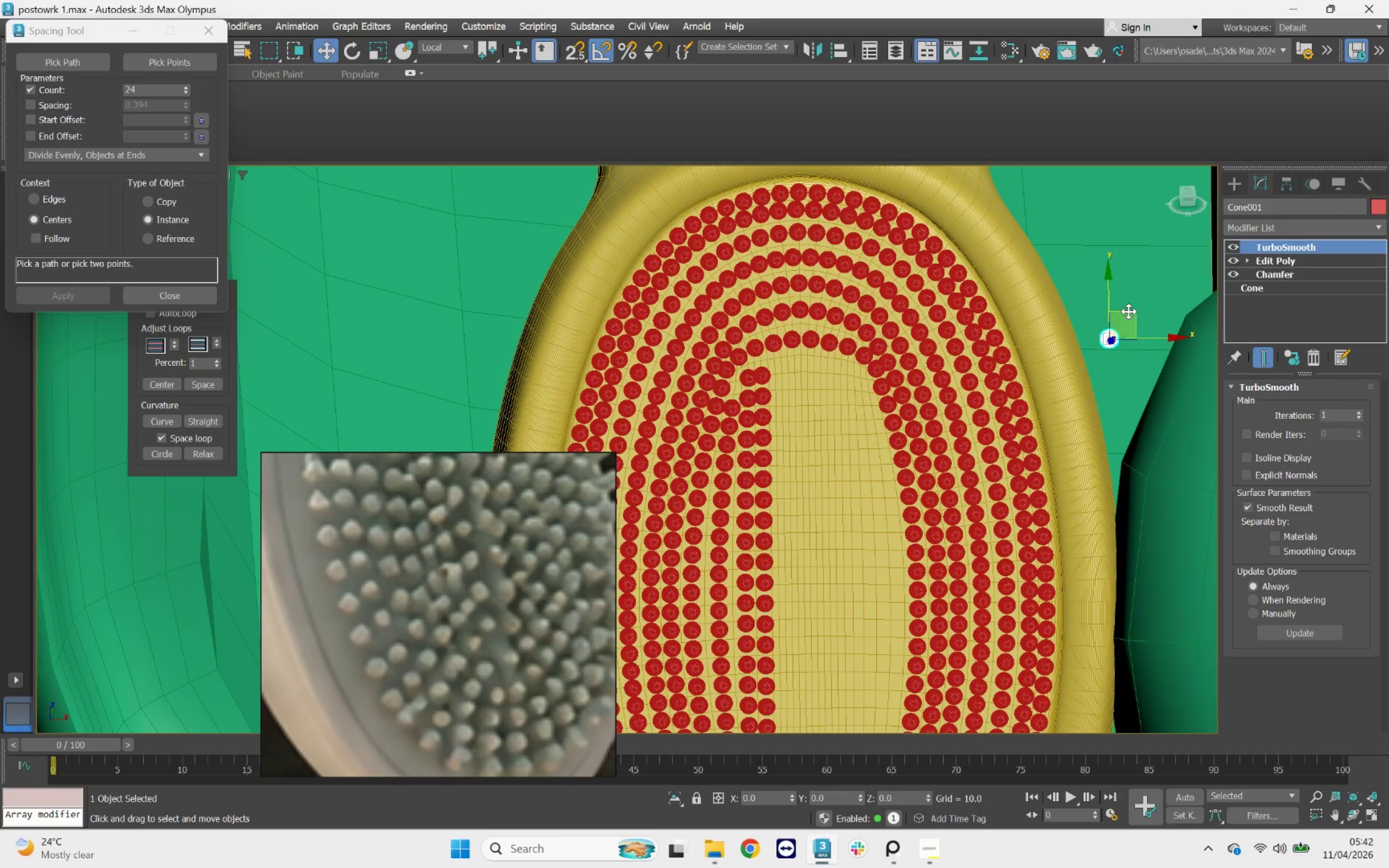 
left_click_drag(start_coordinate=[1130, 310], to_coordinate=[1139, 296])
 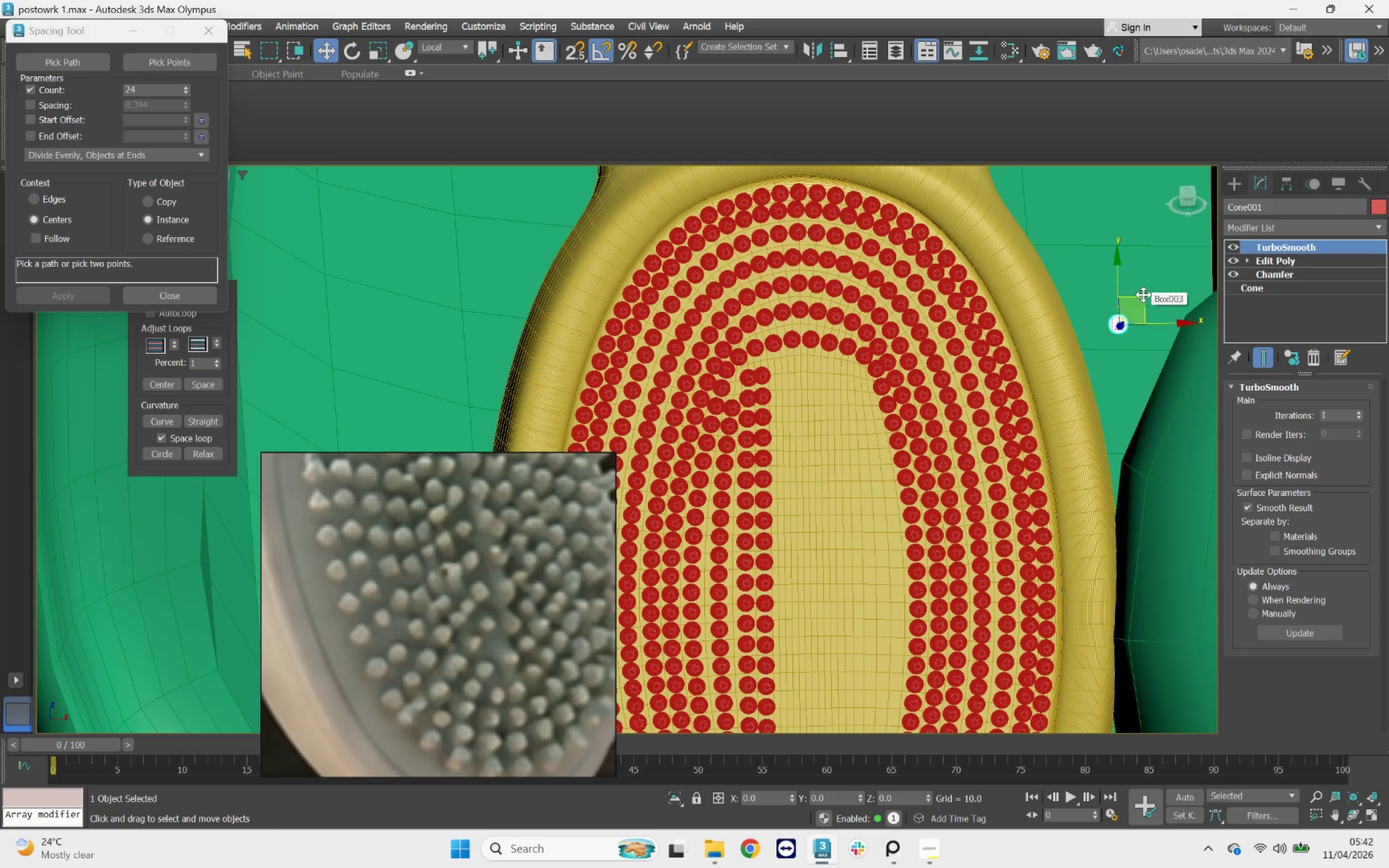 
hold_key(key=ShiftLeft, duration=2.2)
left_click_drag(start_coordinate=[1143, 295], to_coordinate=[763, 356])
 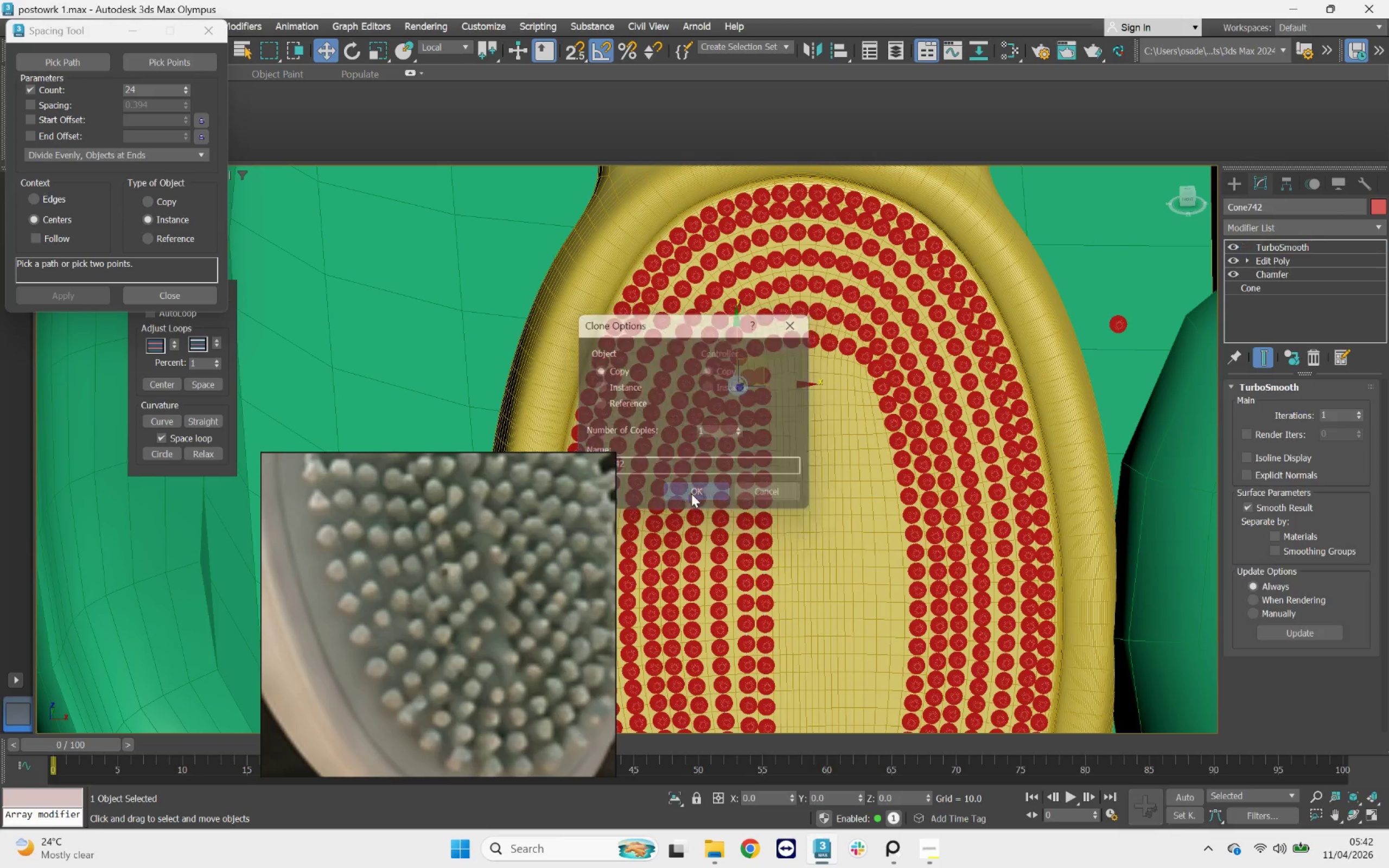 
scroll: coordinate [818, 372], scroll_direction: up, amount: 5.0
 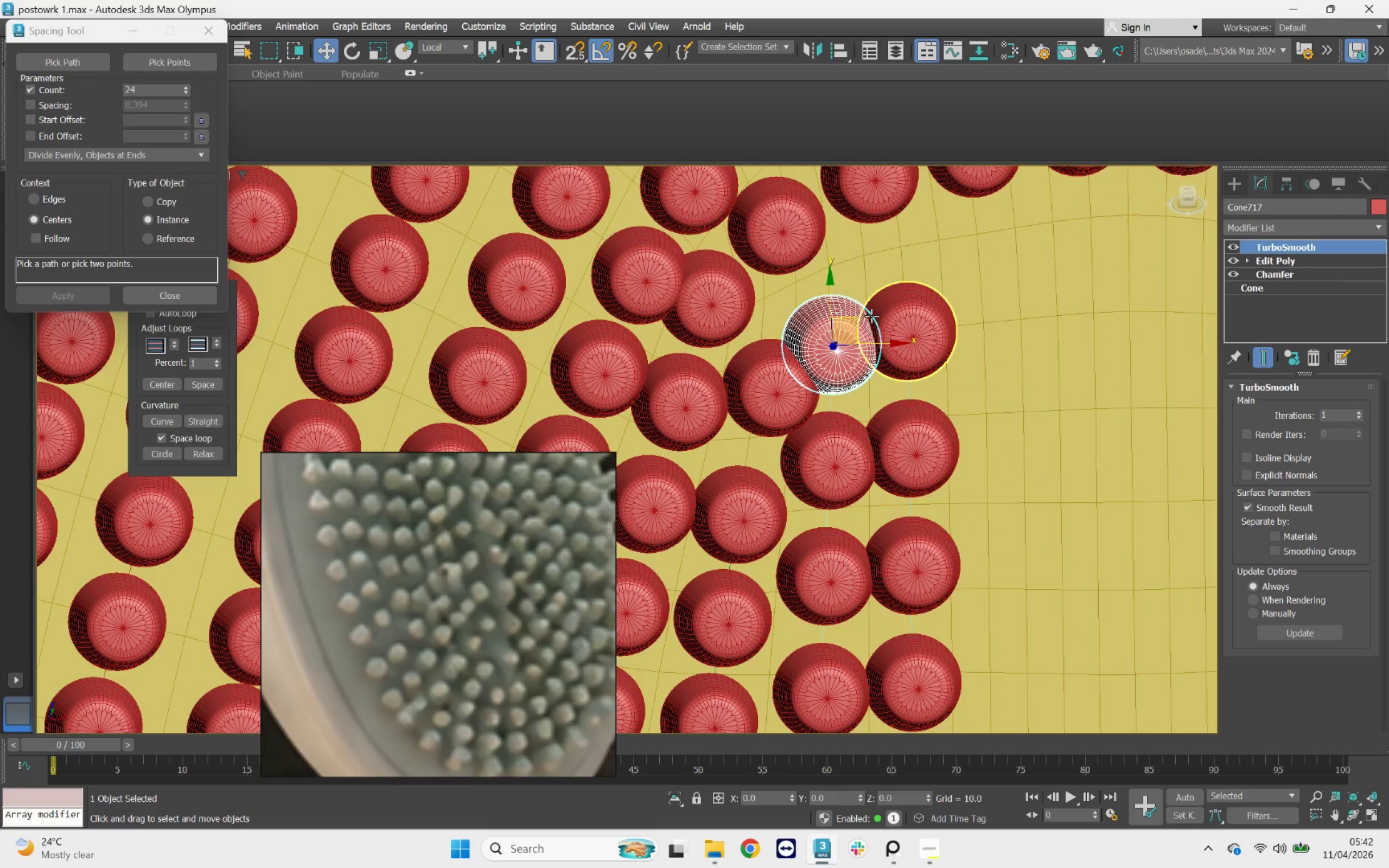 
left_click_drag(start_coordinate=[856, 321], to_coordinate=[849, 285])
 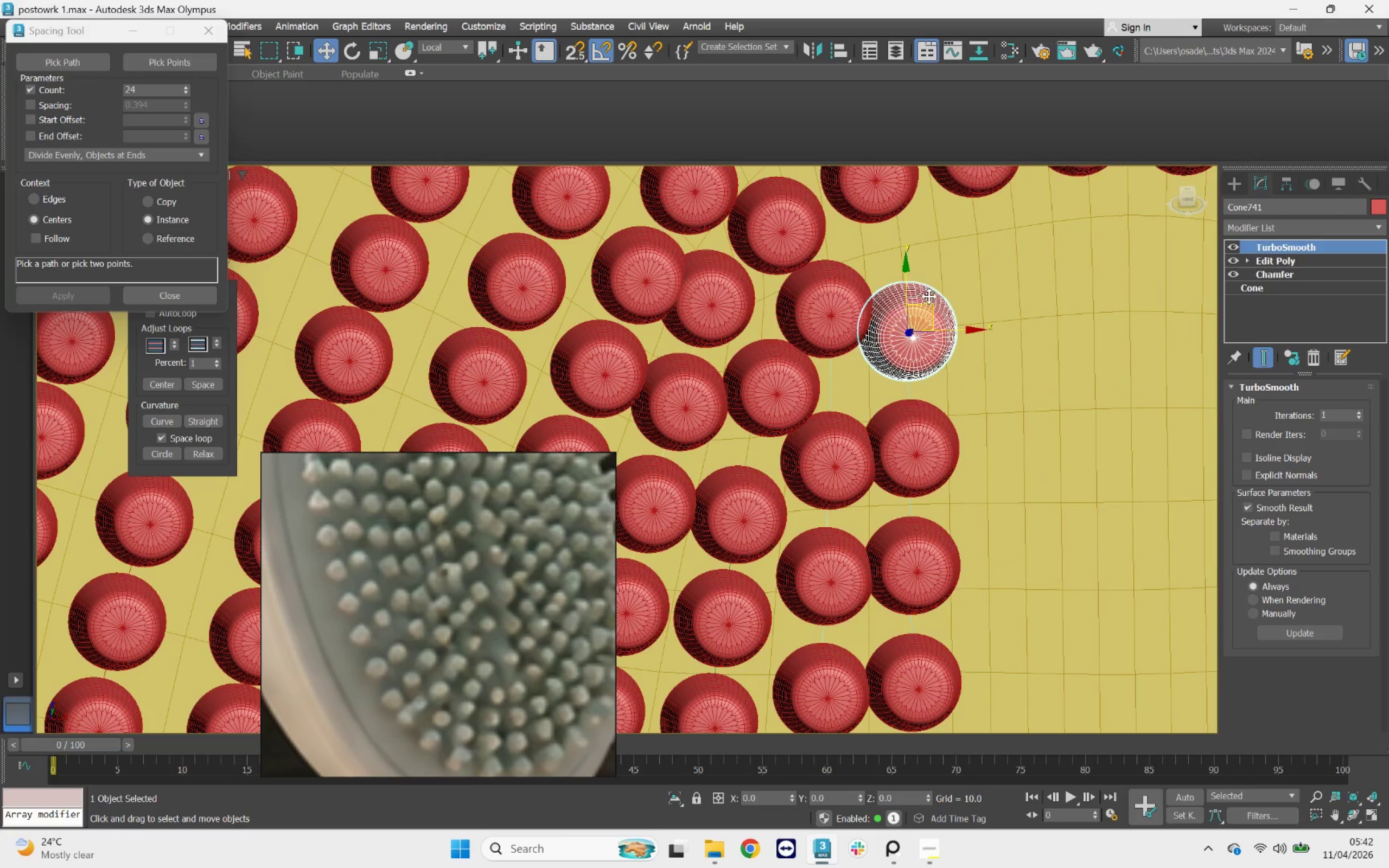 
left_click_drag(start_coordinate=[929, 302], to_coordinate=[936, 241])
 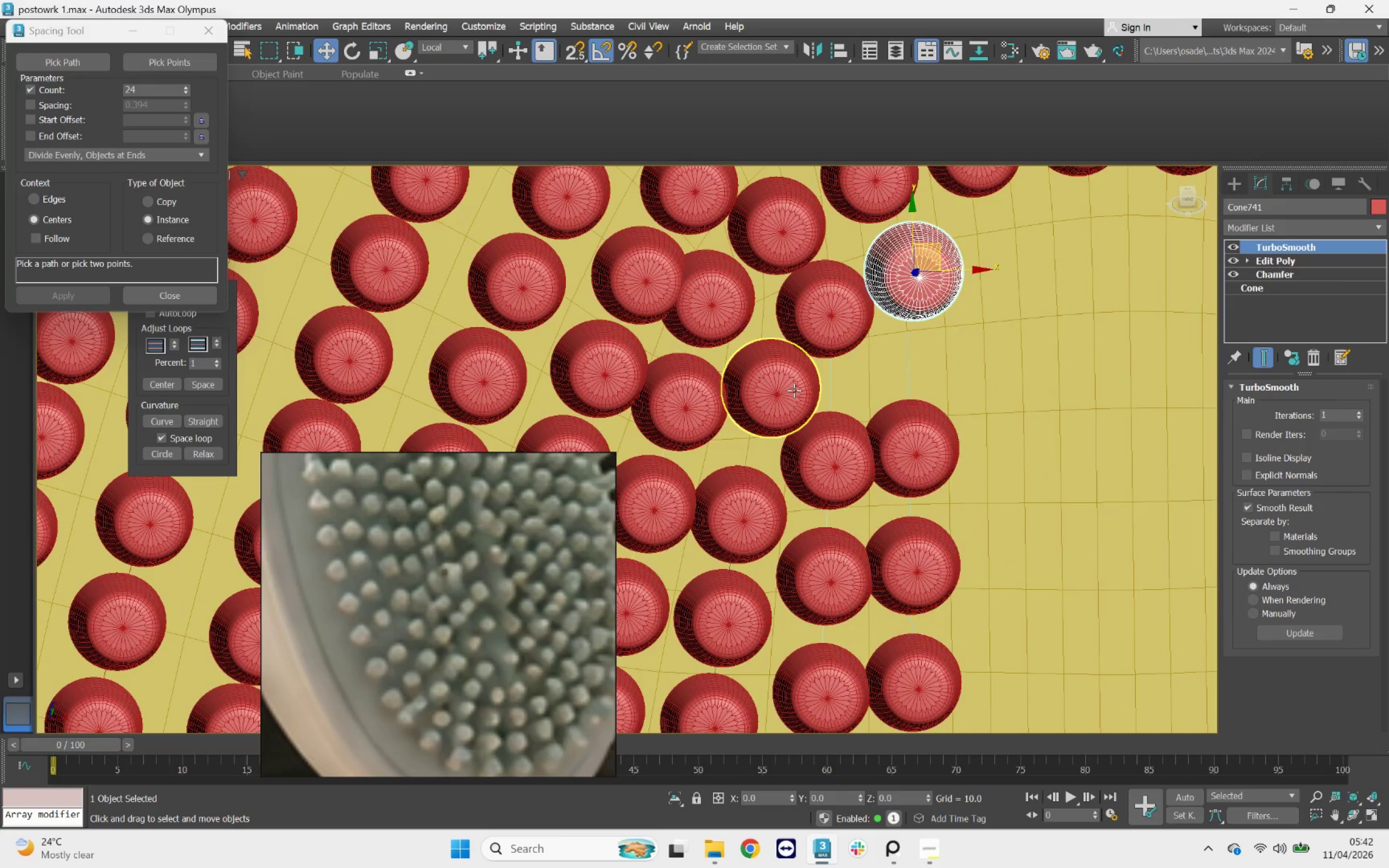 
left_click([793, 390])
 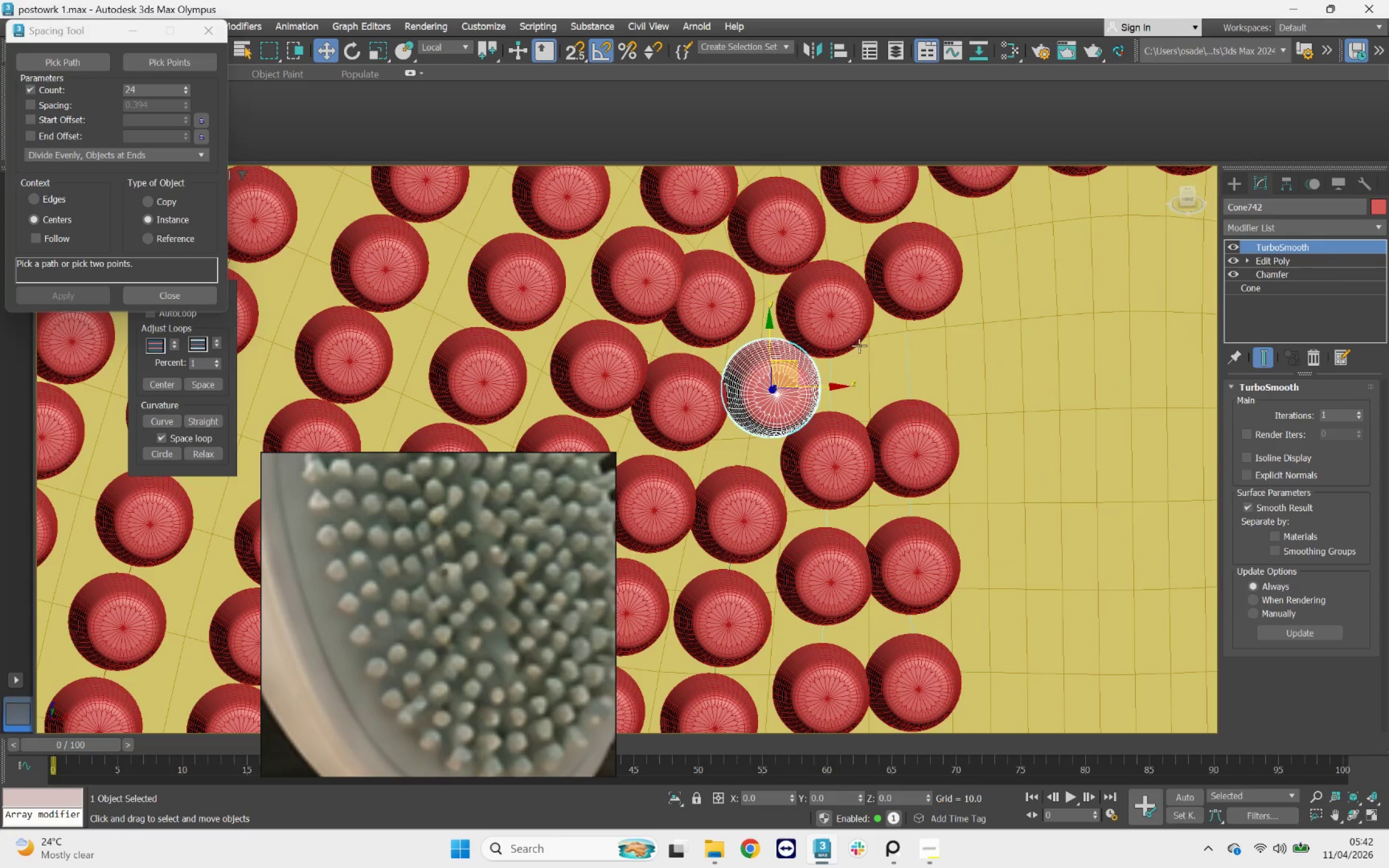 
left_click([859, 339])
 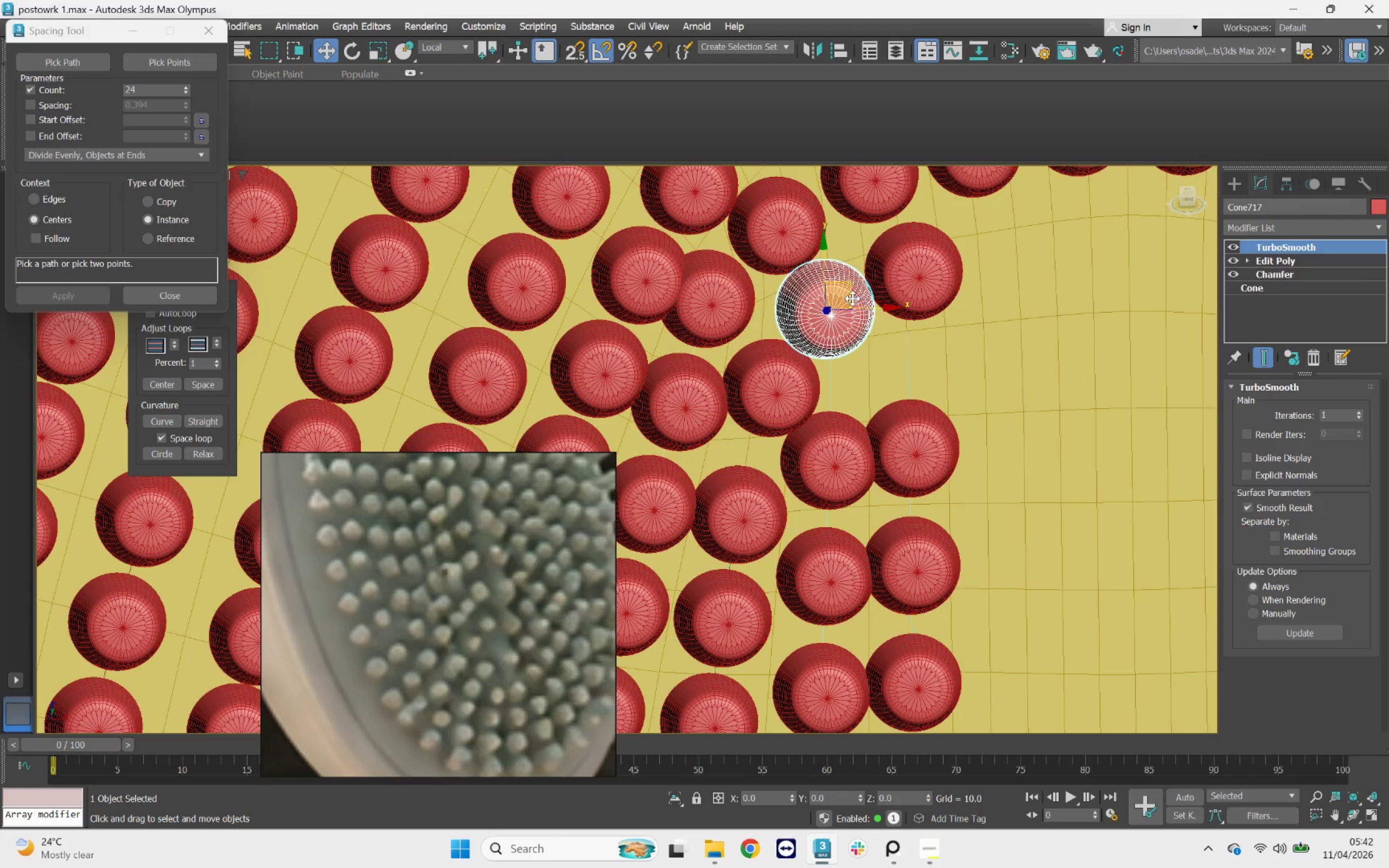 
left_click_drag(start_coordinate=[851, 291], to_coordinate=[856, 299])
 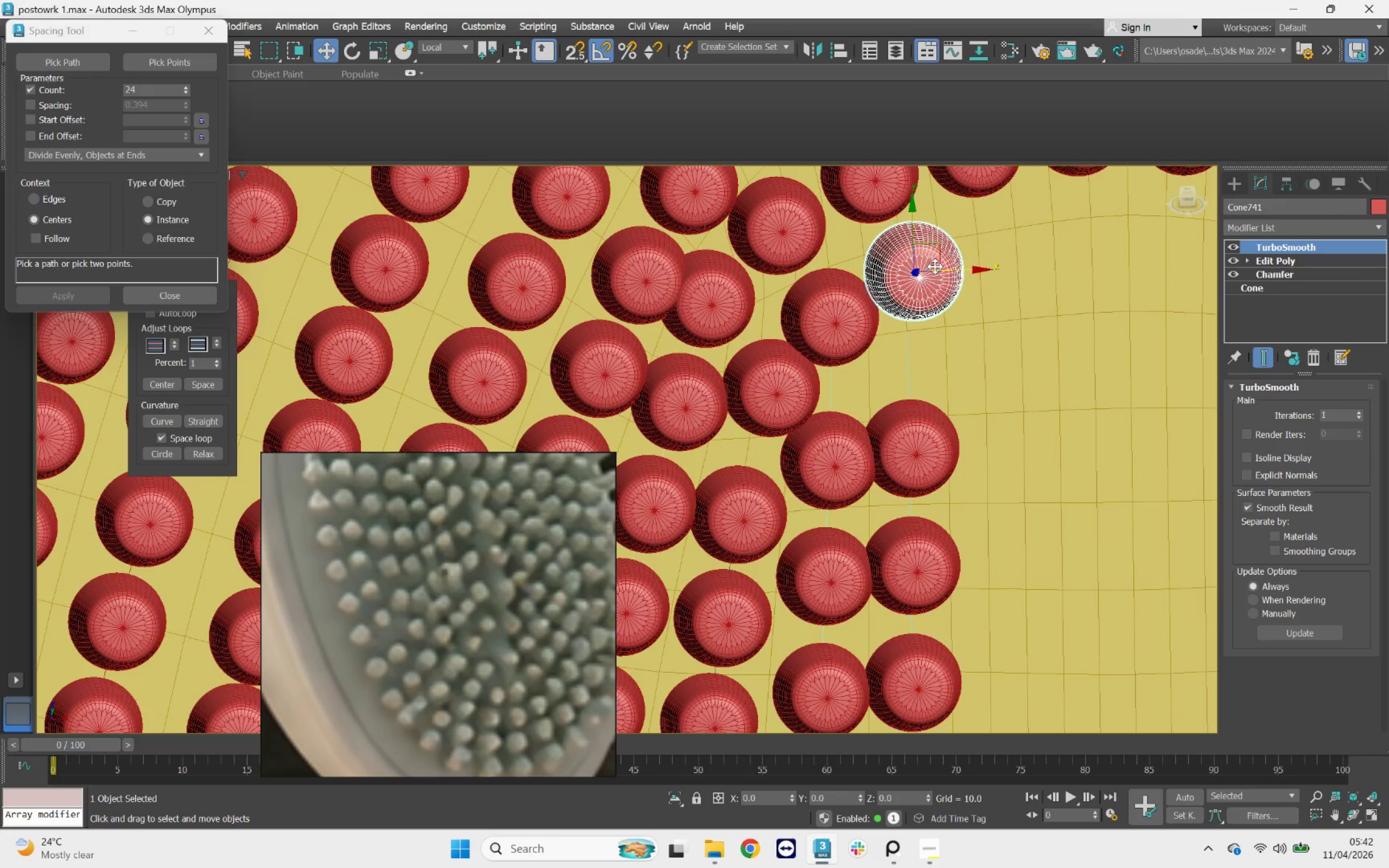 
key(Control+Z)
 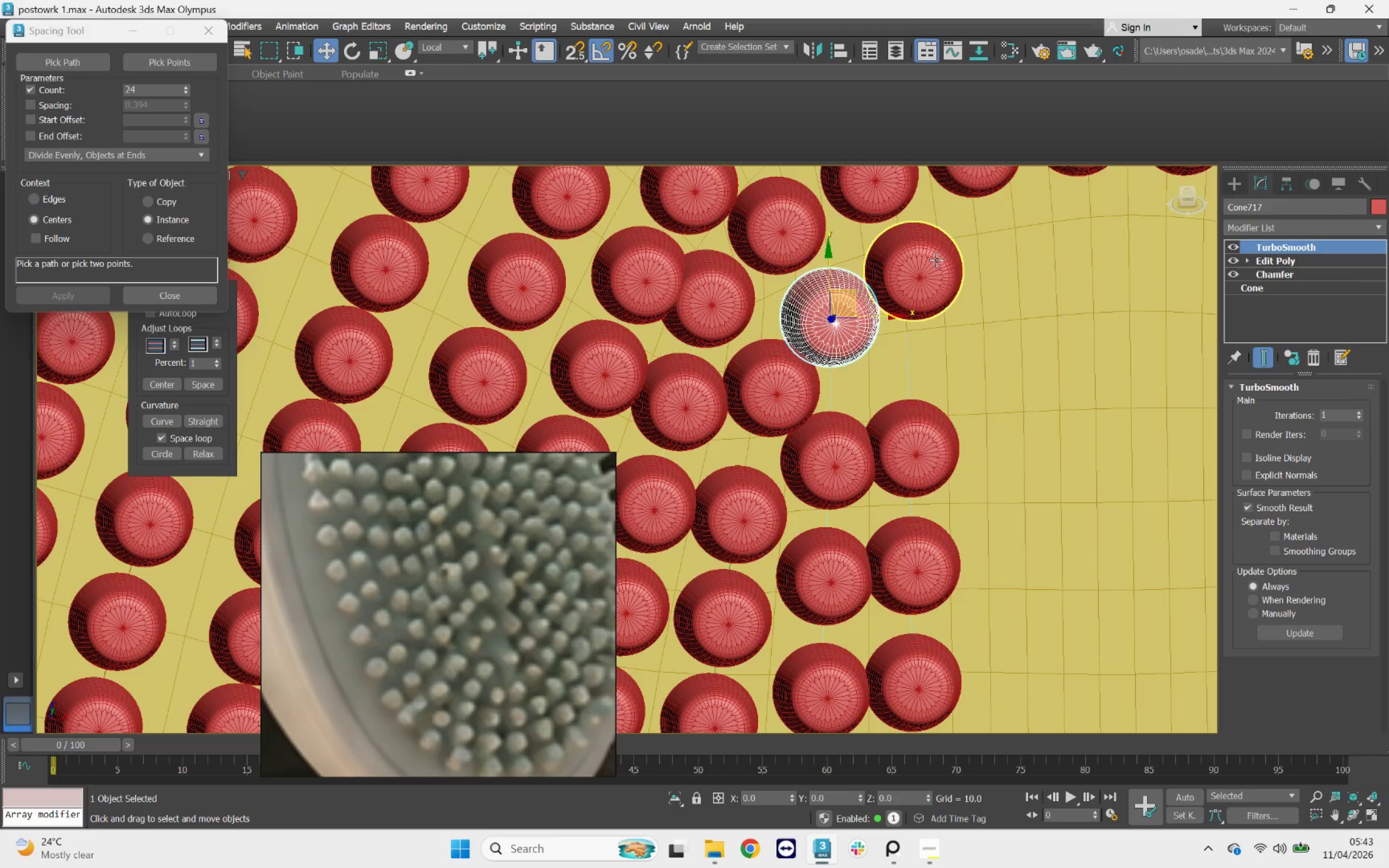 
key(Control+Z)
 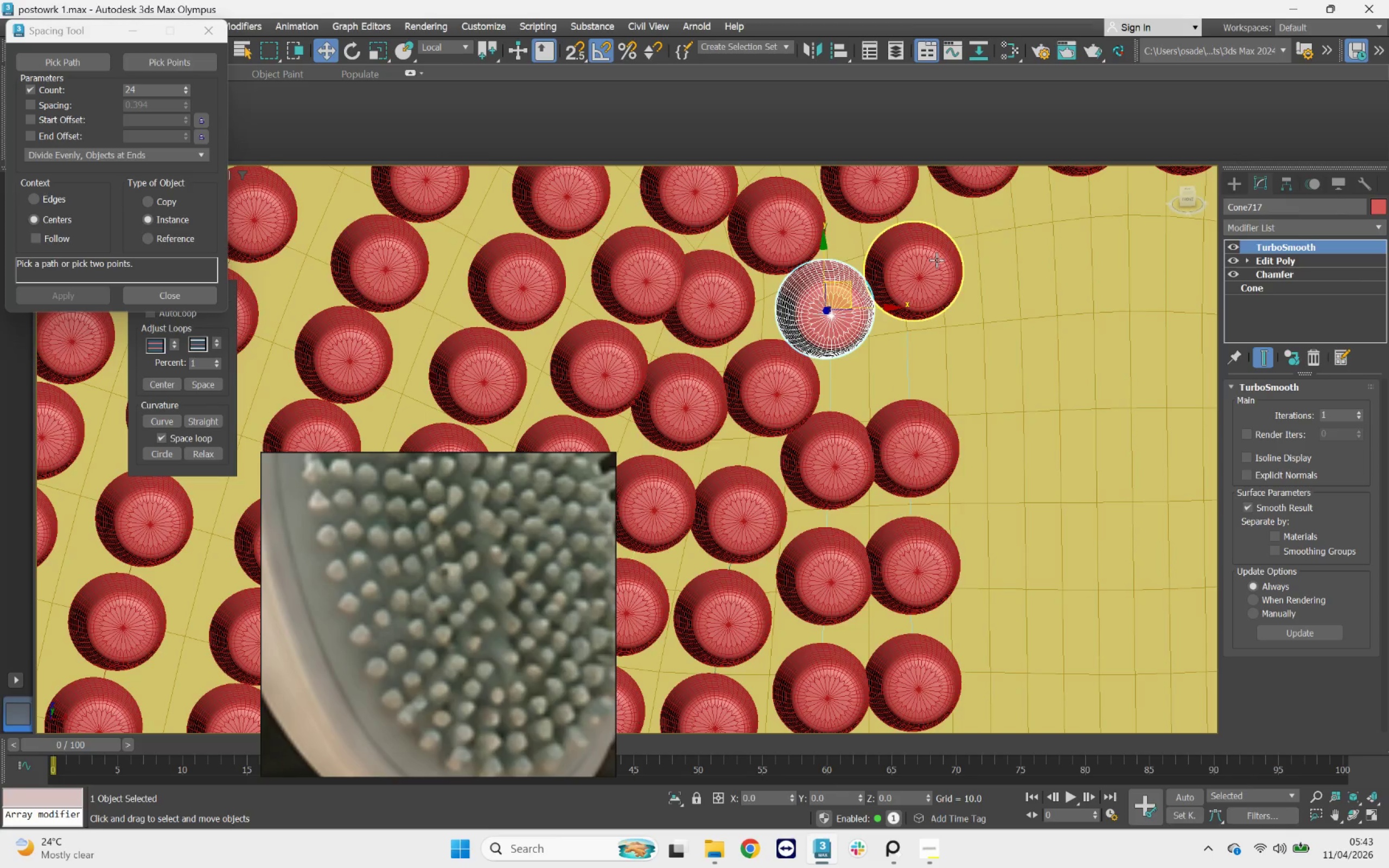 
key(Control+Z)
 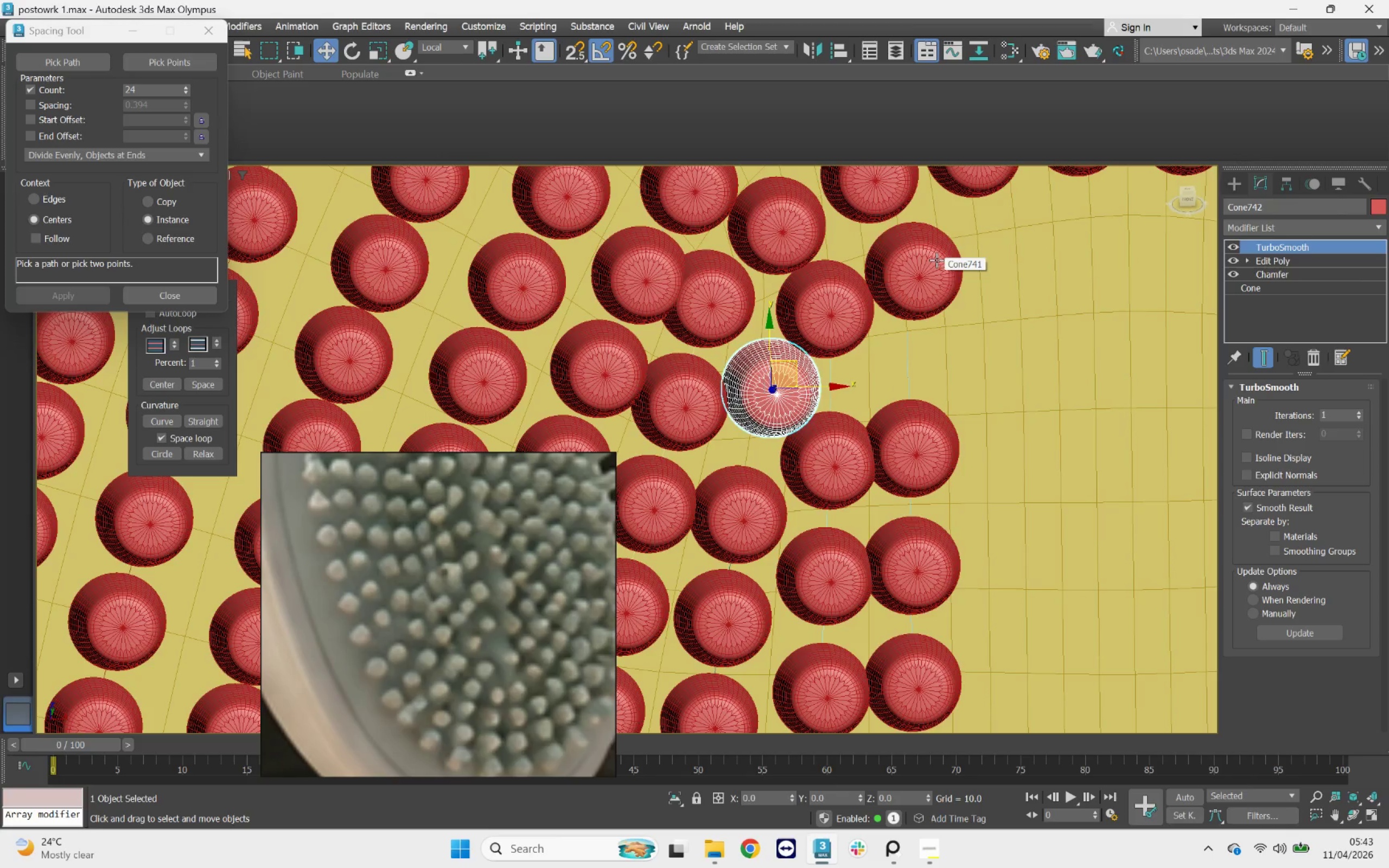 
key(Control+Z)
 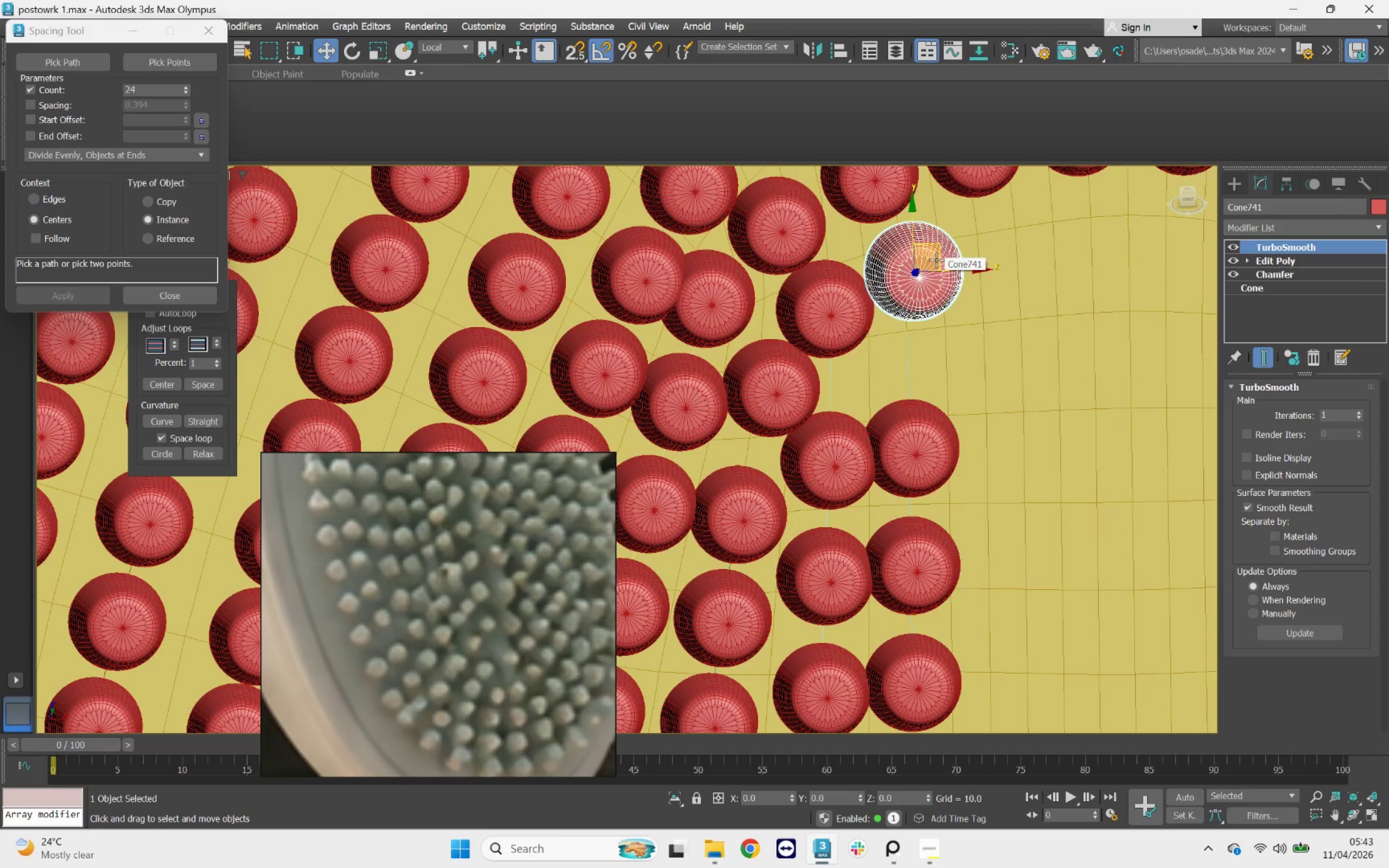 
key(Control+Z)
 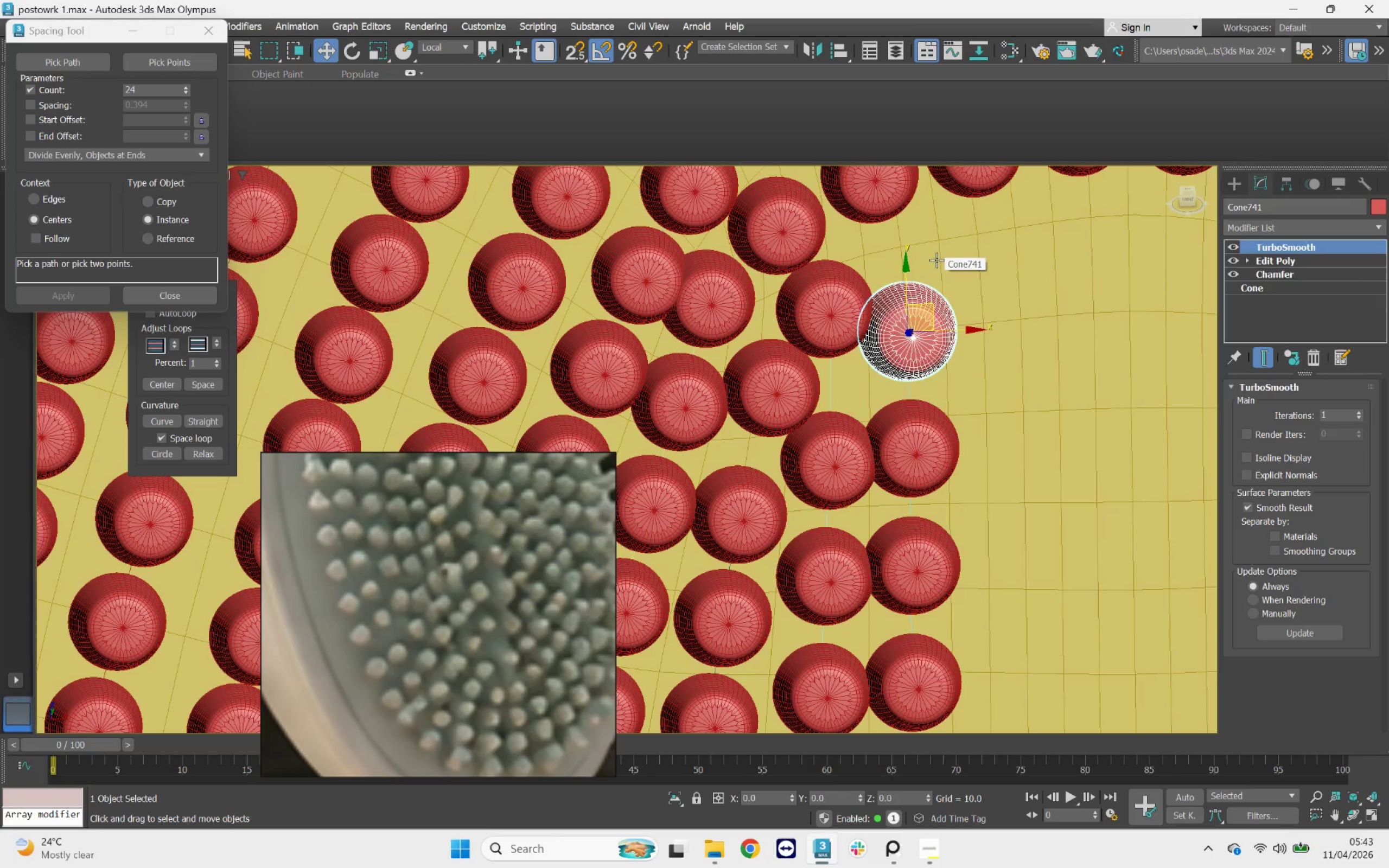 
key(Control+Z)
 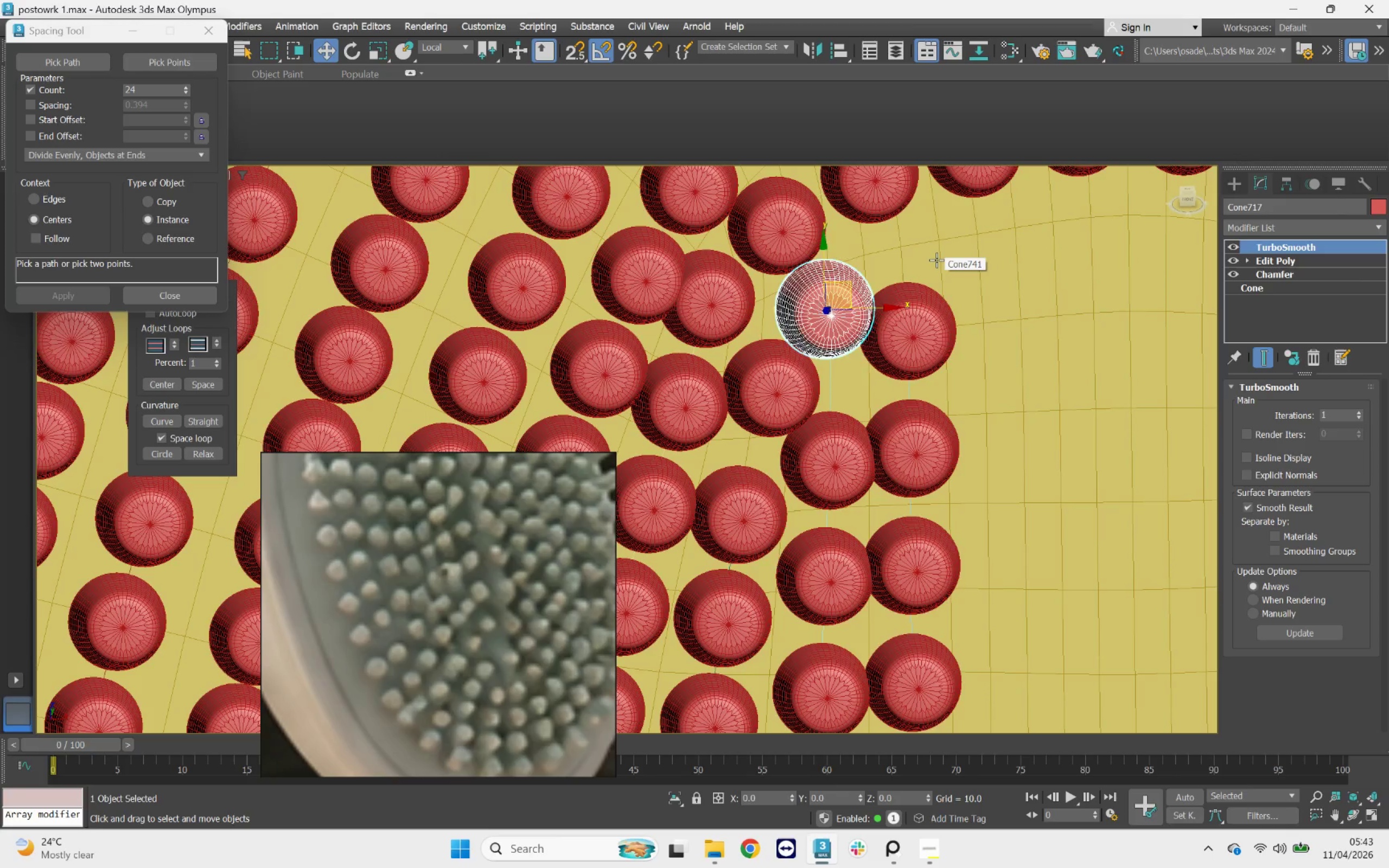 
key(Control+Z)
 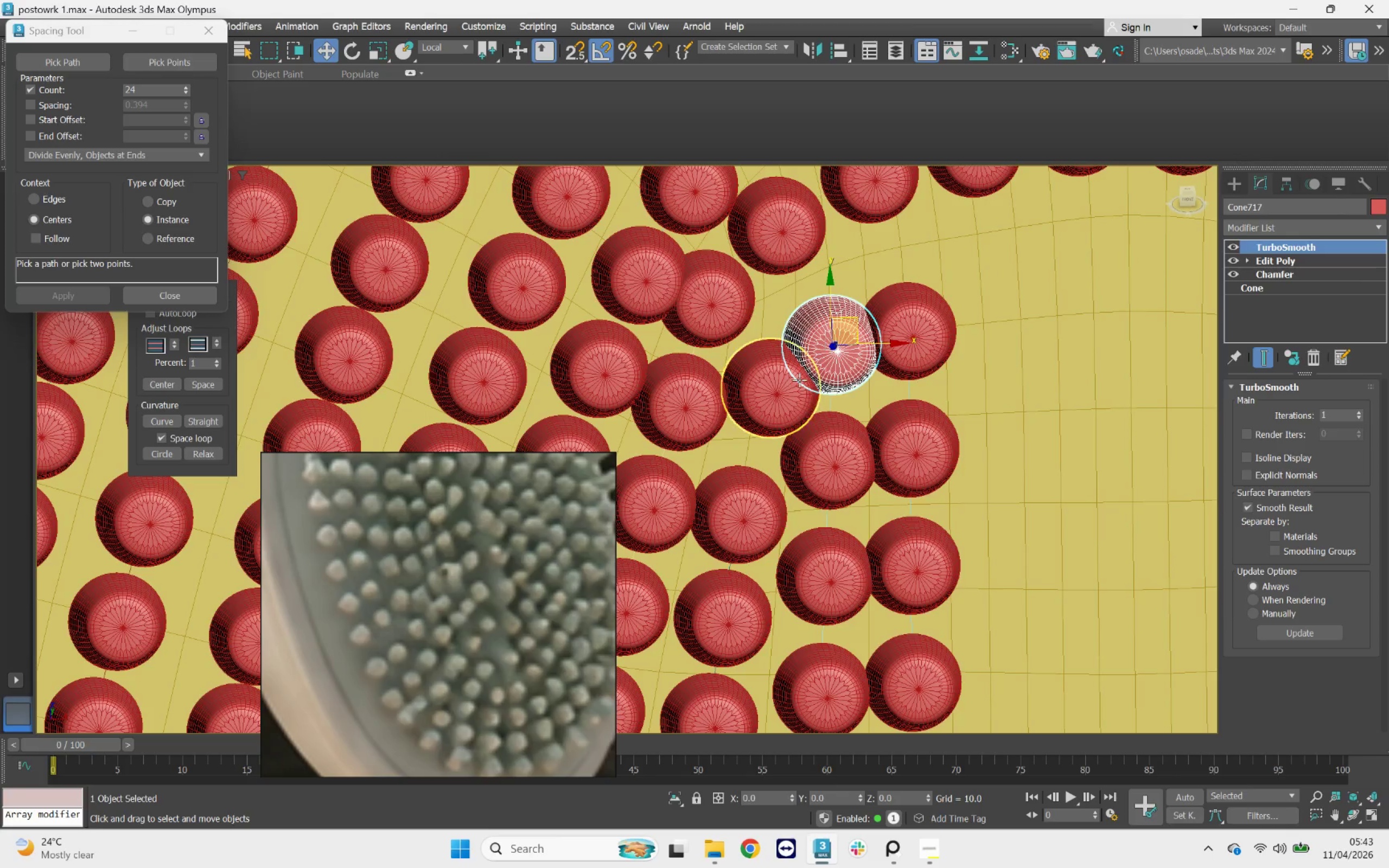 
left_click([799, 380])
 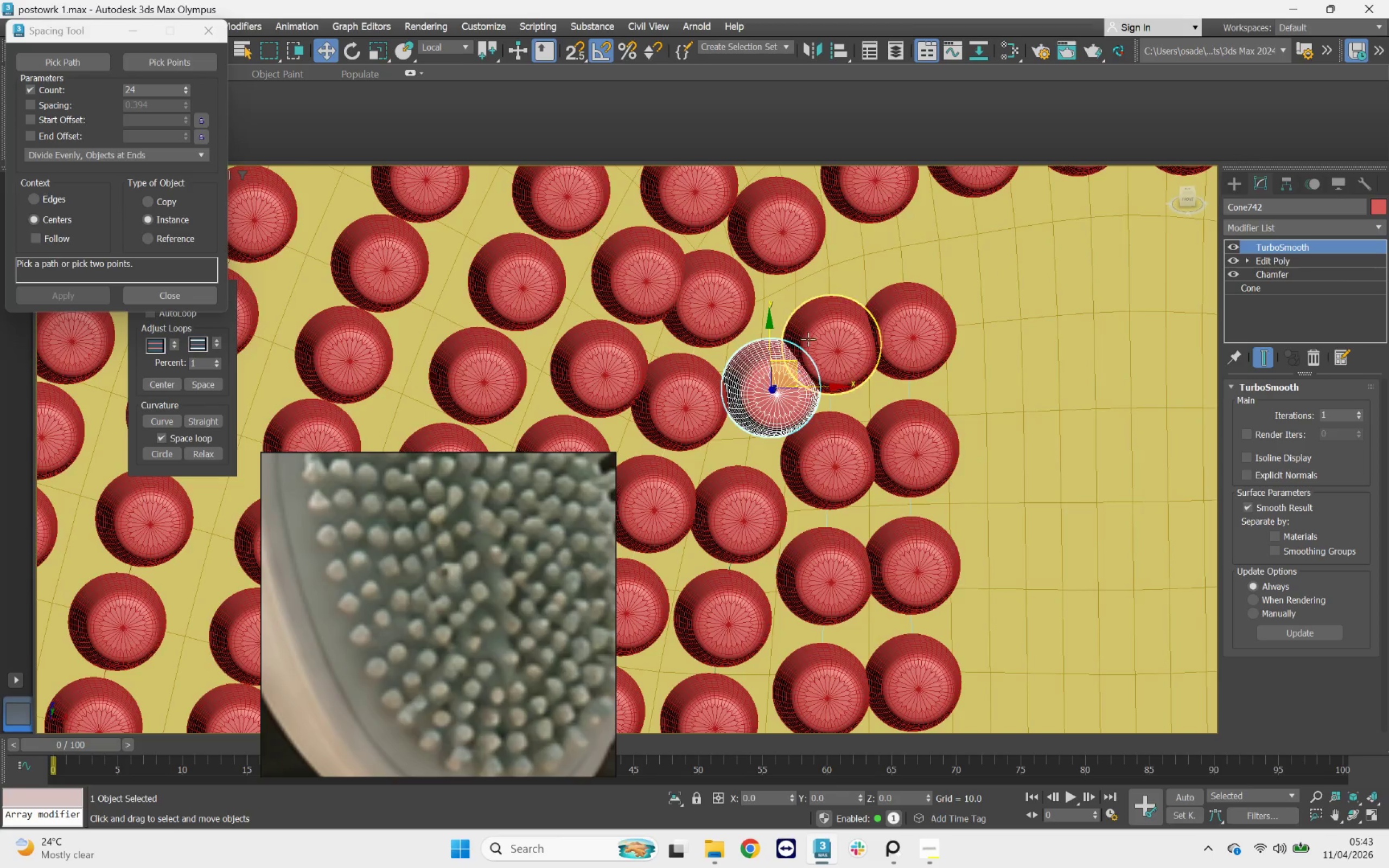 
scroll: coordinate [811, 328], scroll_direction: down, amount: 4.0
 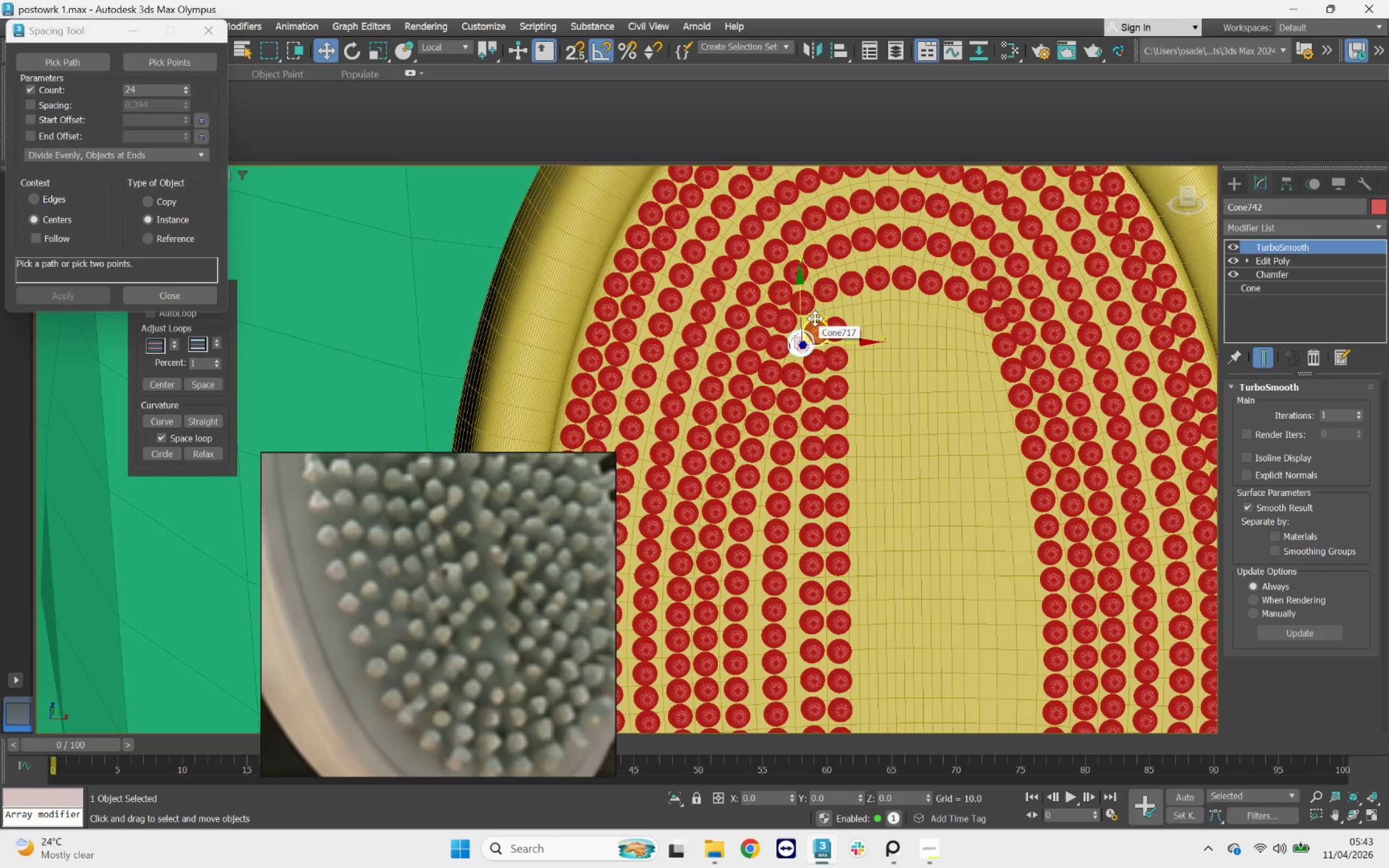 
scroll: coordinate [815, 317], scroll_direction: up, amount: 4.0
 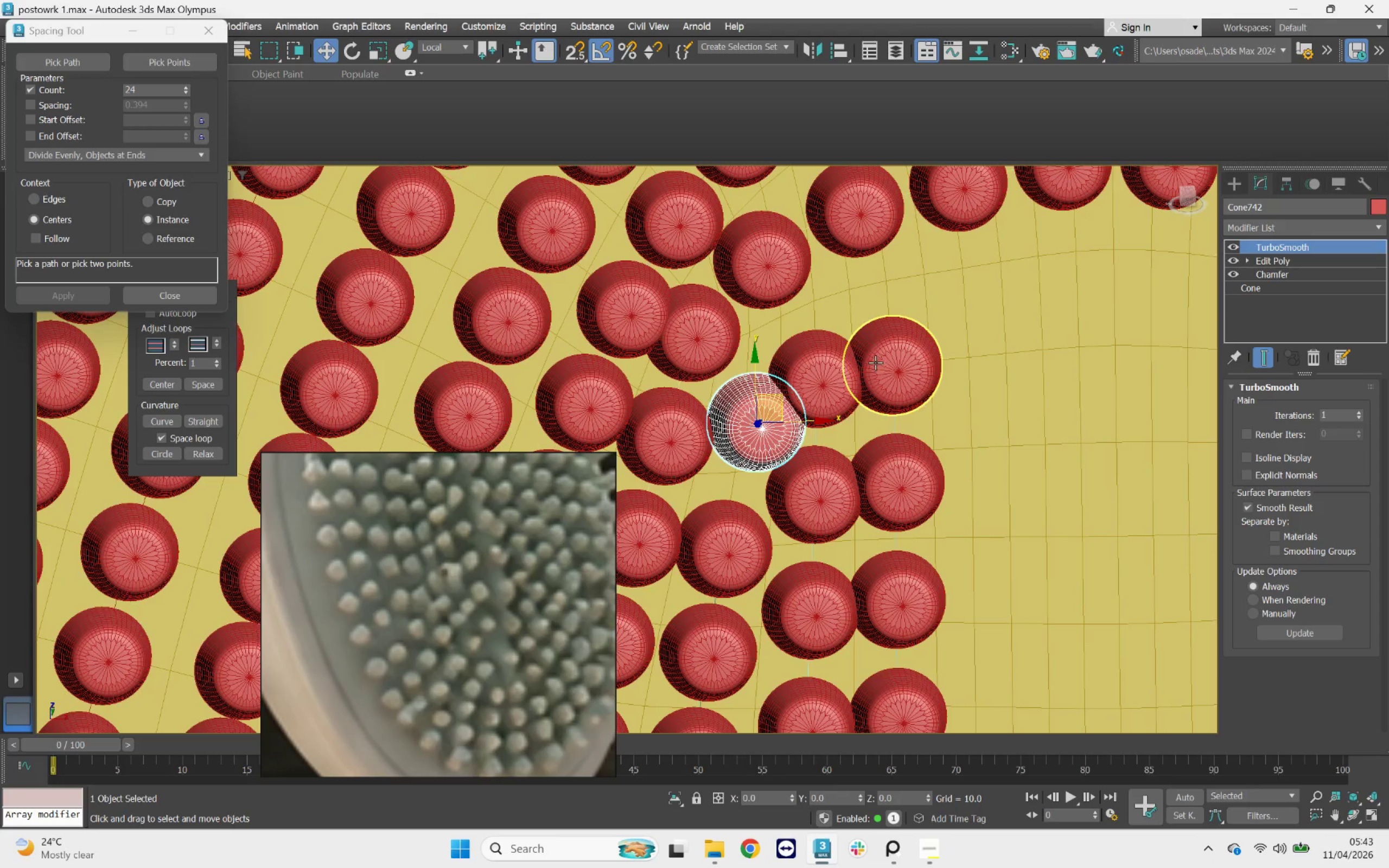 
scroll: coordinate [878, 359], scroll_direction: down, amount: 6.0
 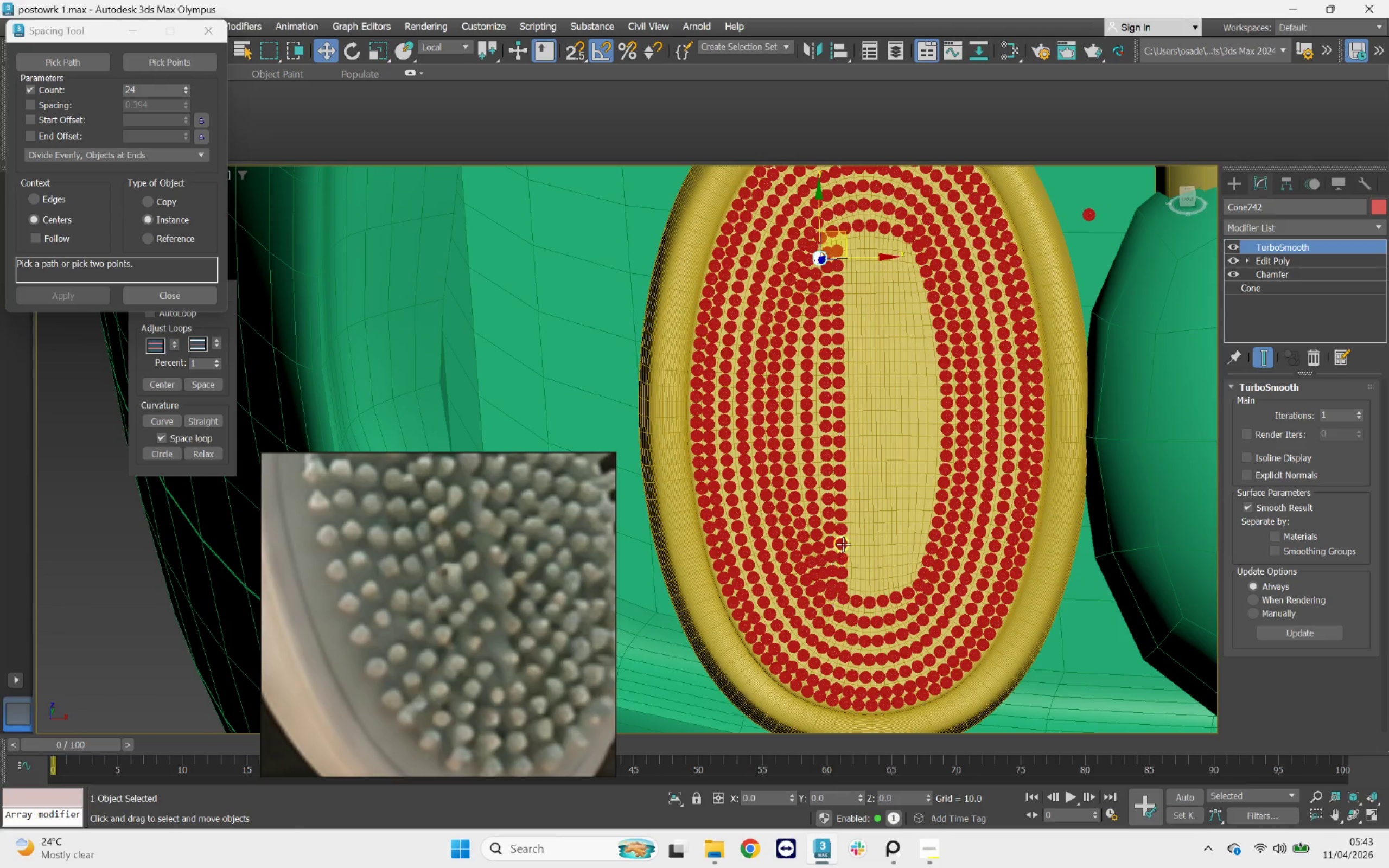 
scroll: coordinate [798, 620], scroll_direction: up, amount: 7.0
 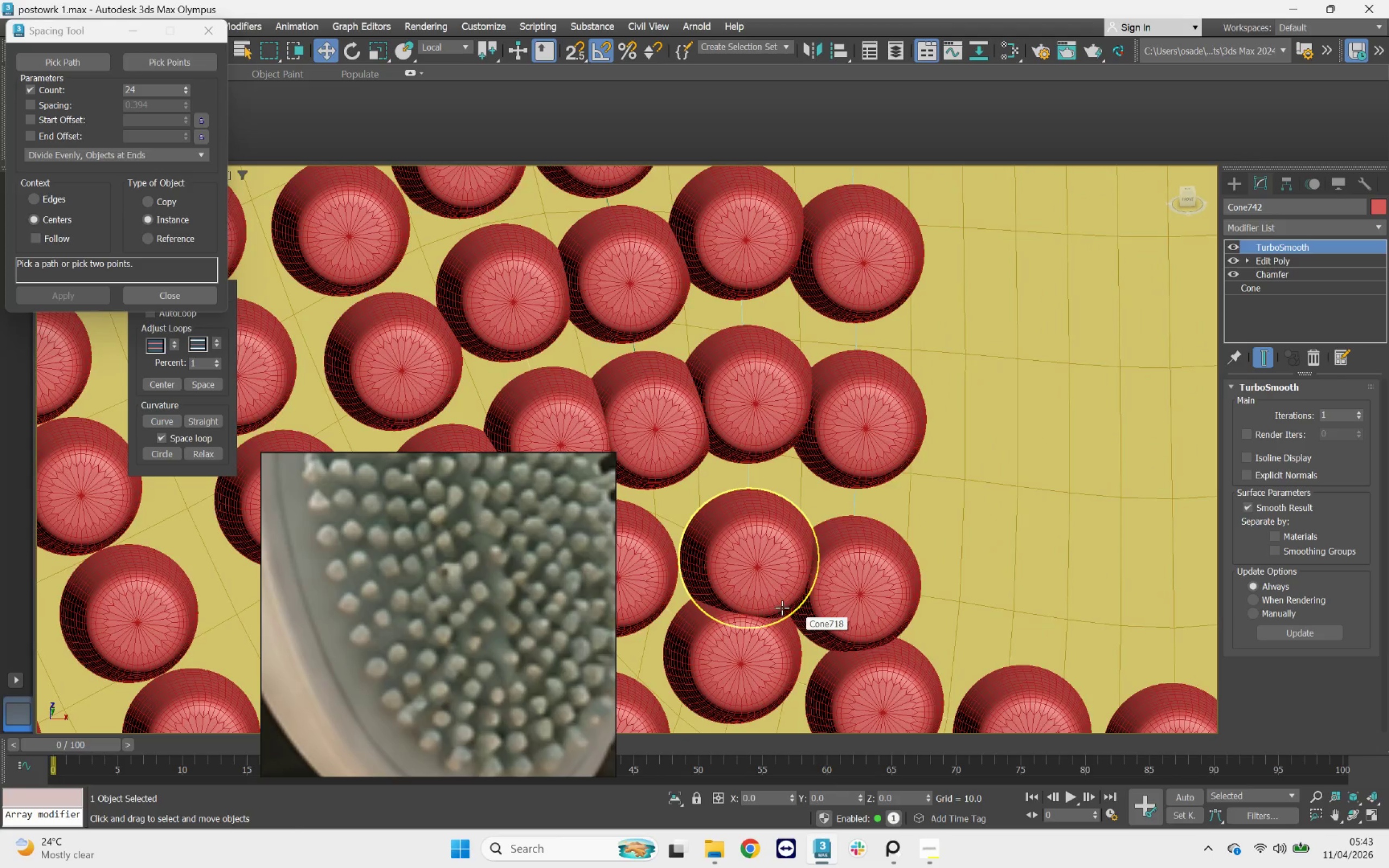 
left_click([773, 587])
 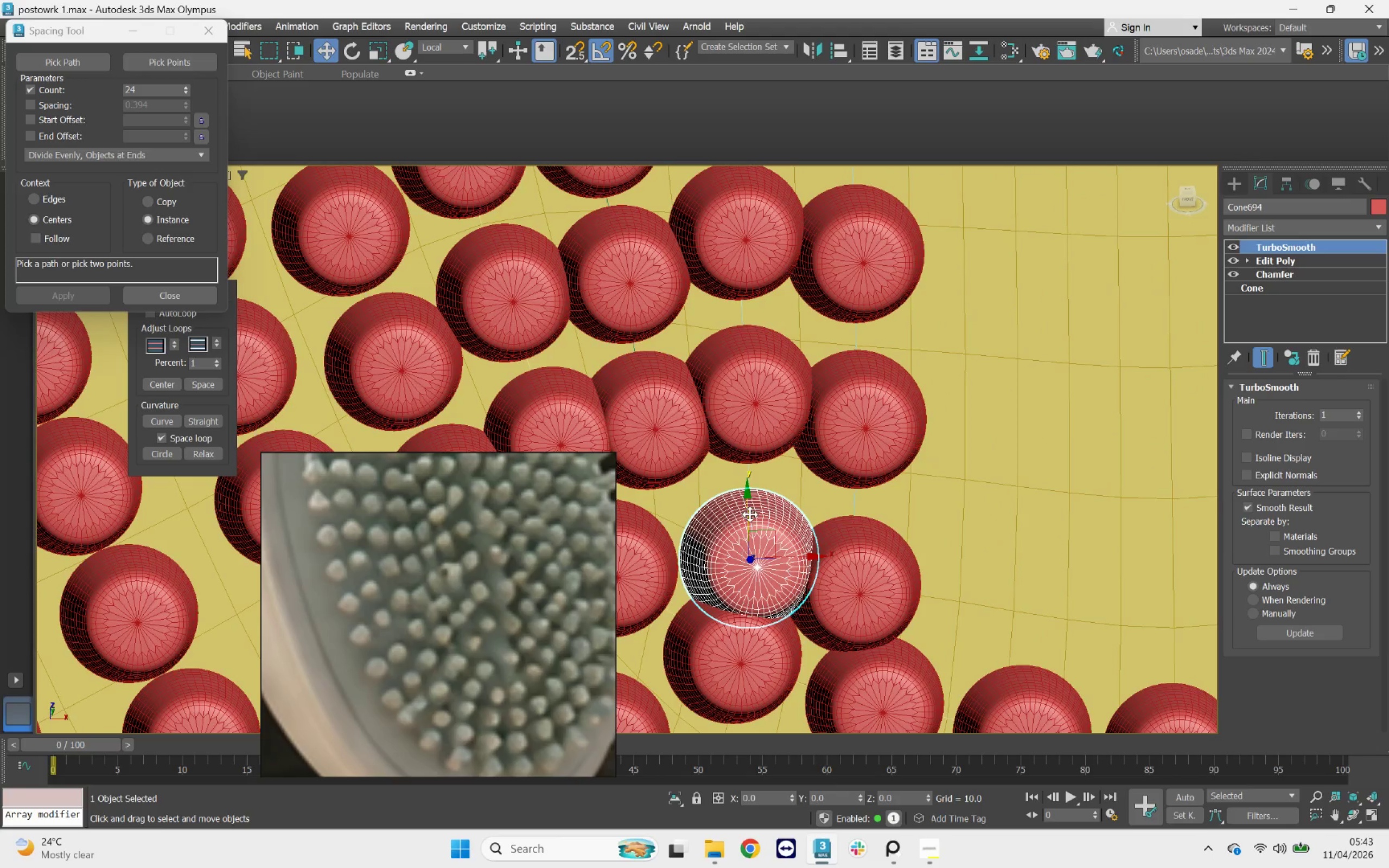 
left_click_drag(start_coordinate=[748, 512], to_coordinate=[747, 481])
 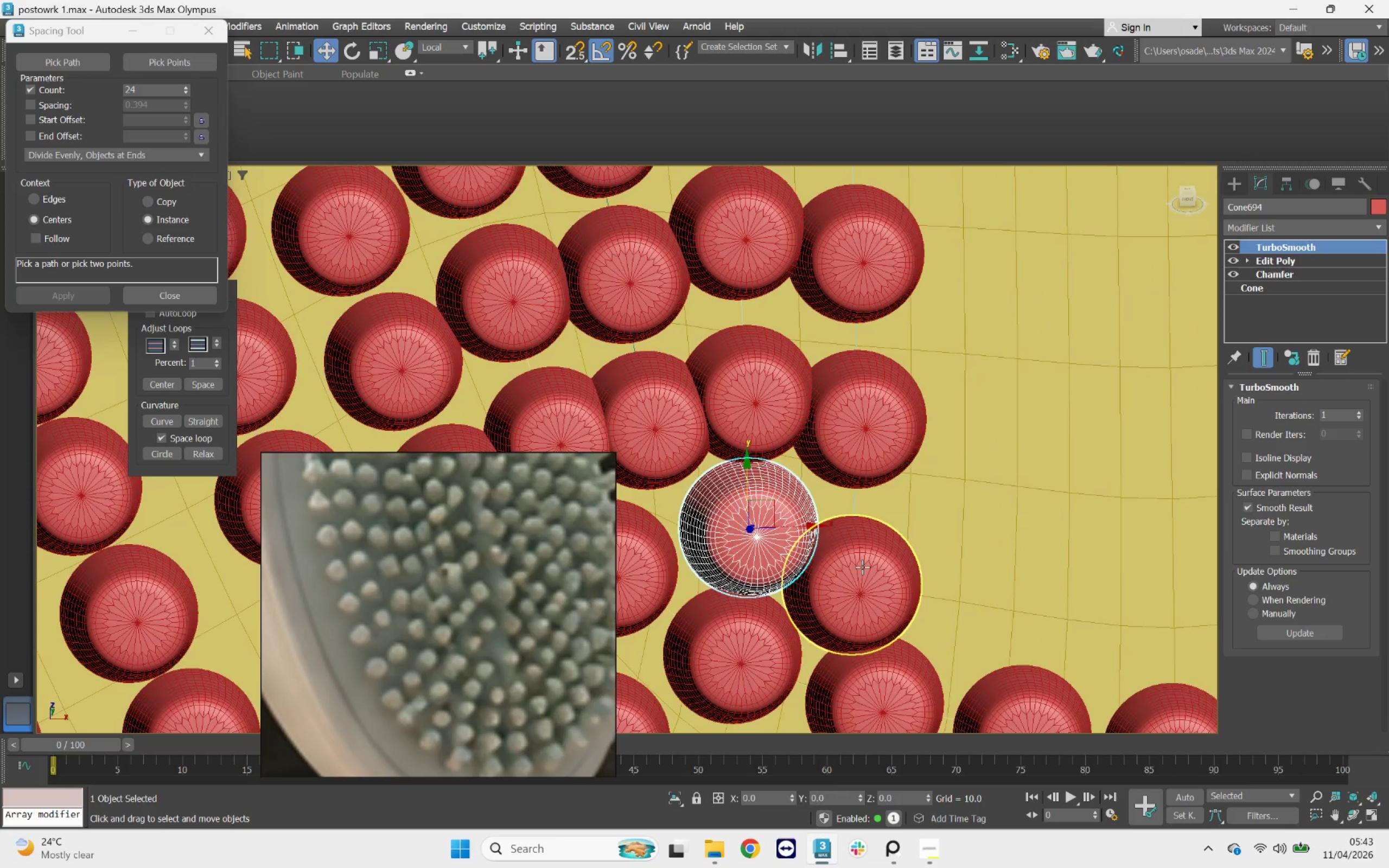 
left_click([865, 568])
 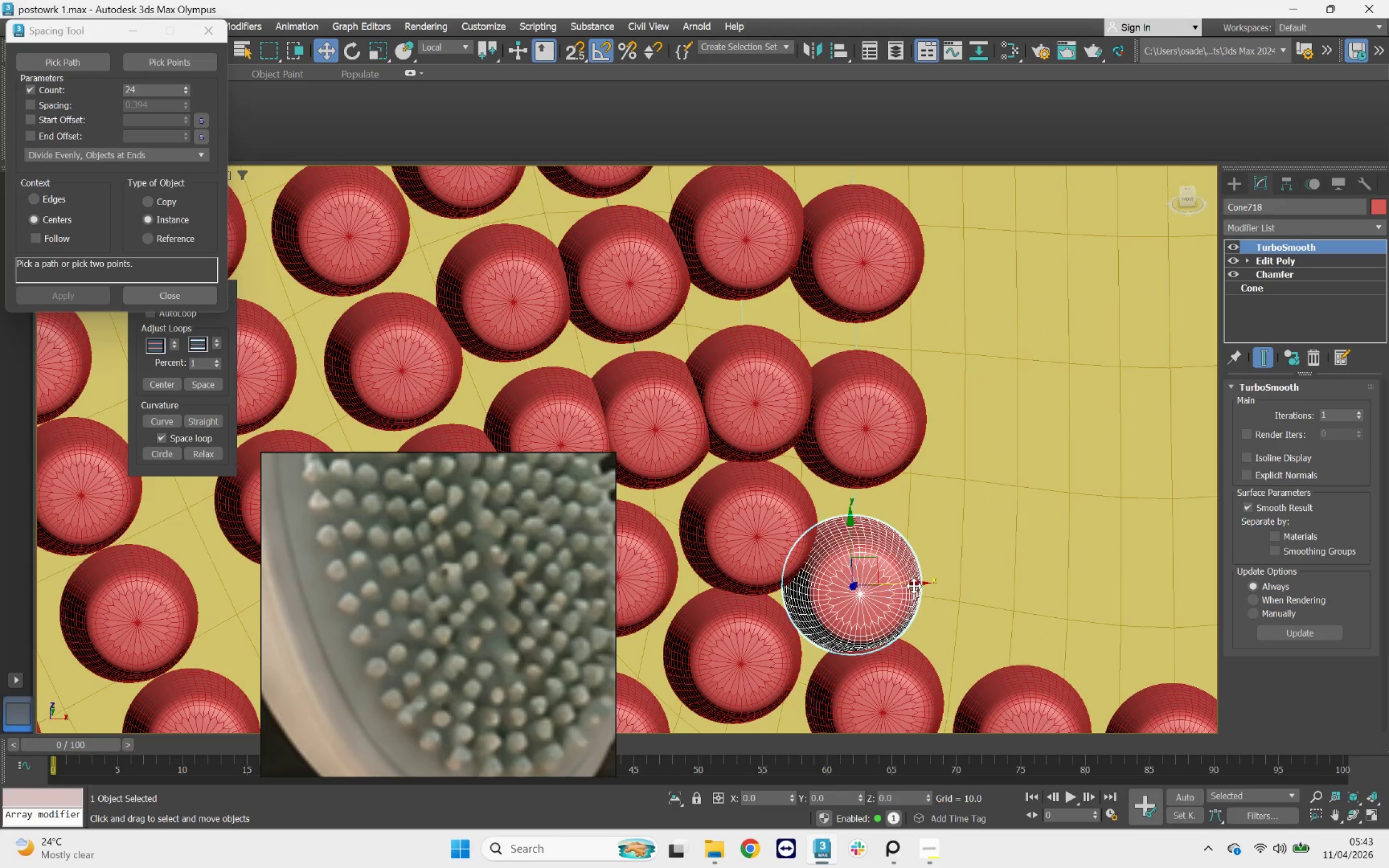 
left_click_drag(start_coordinate=[920, 585], to_coordinate=[943, 588])
 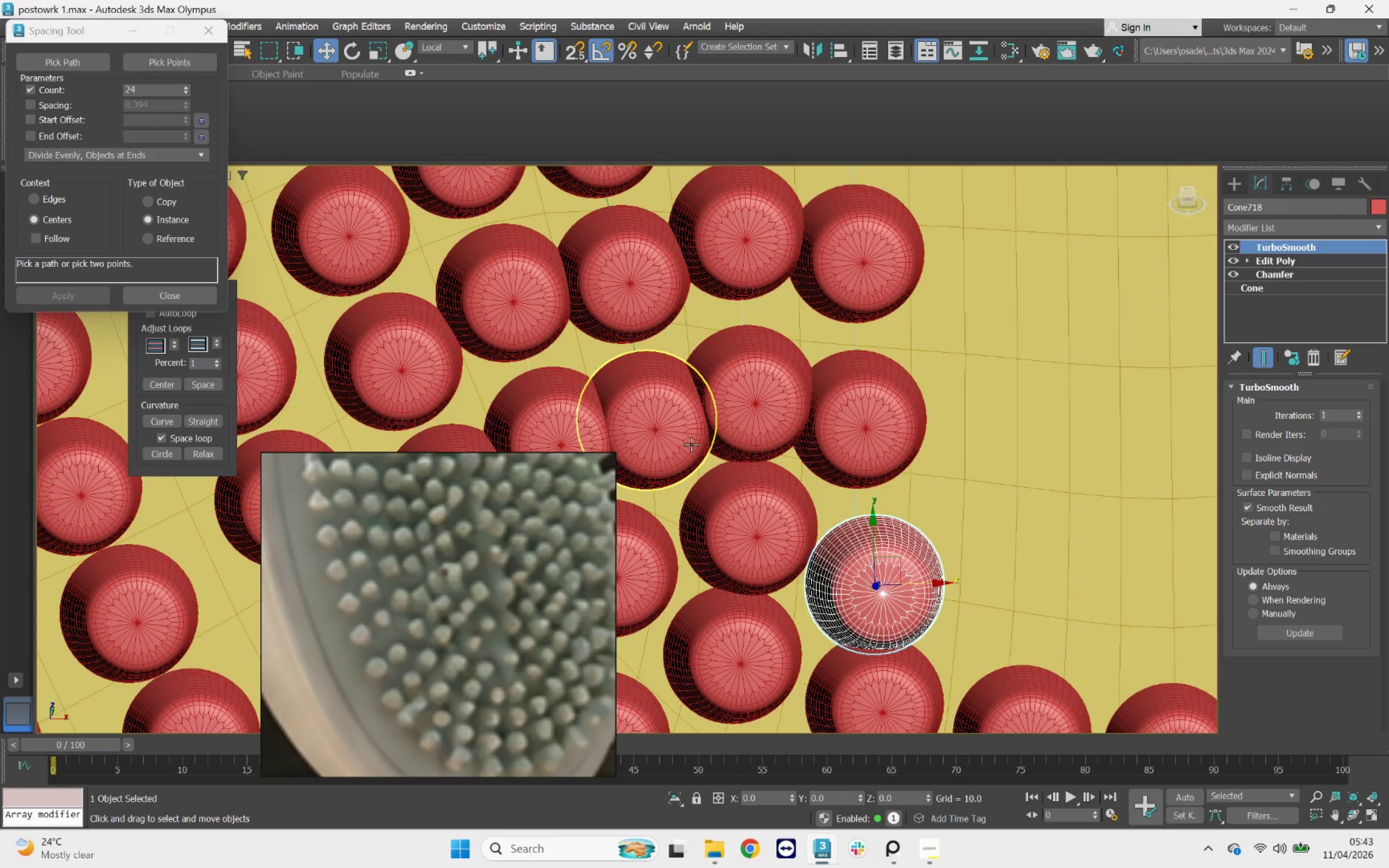 
left_click([688, 445])
 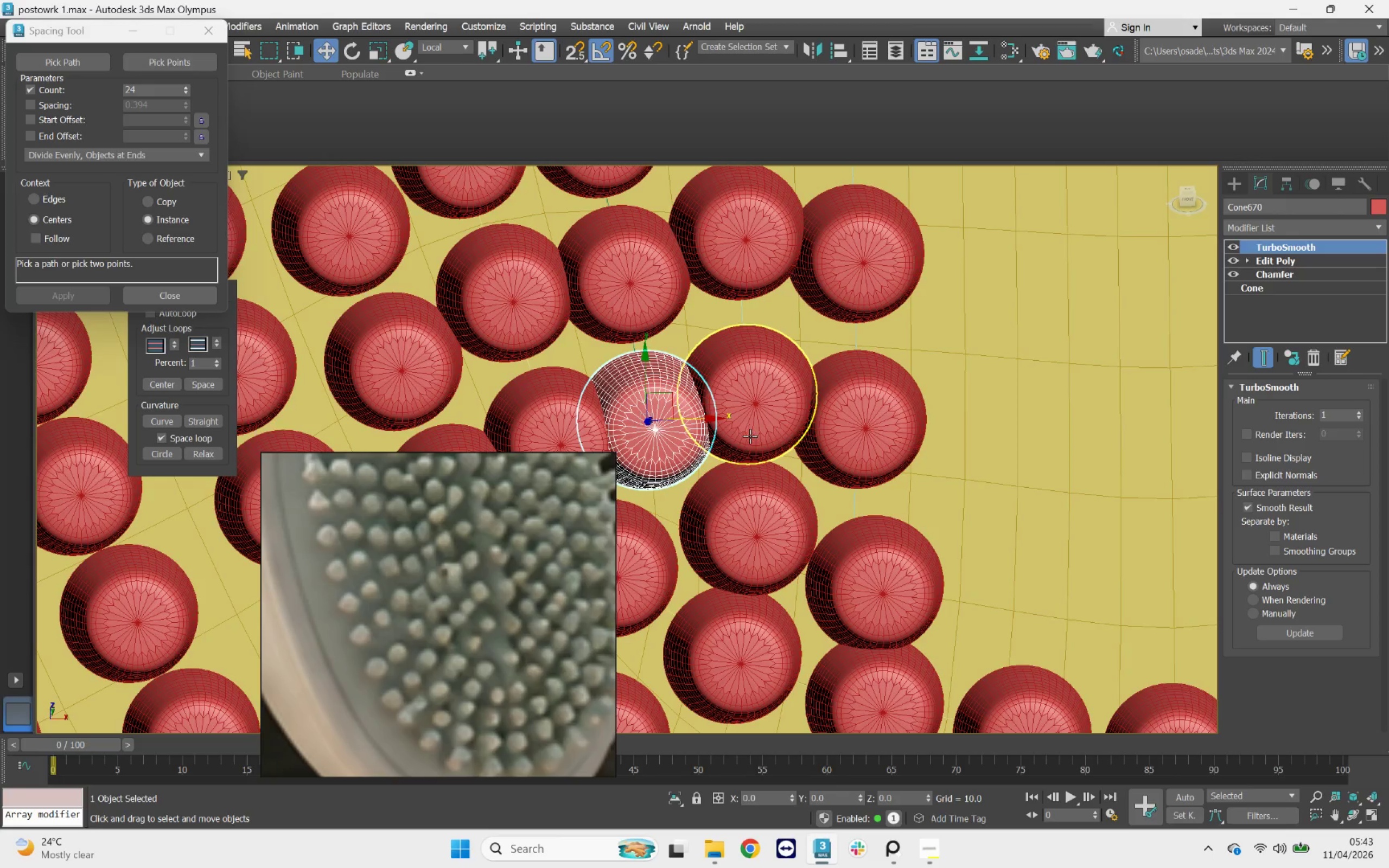 
key(Delete)
 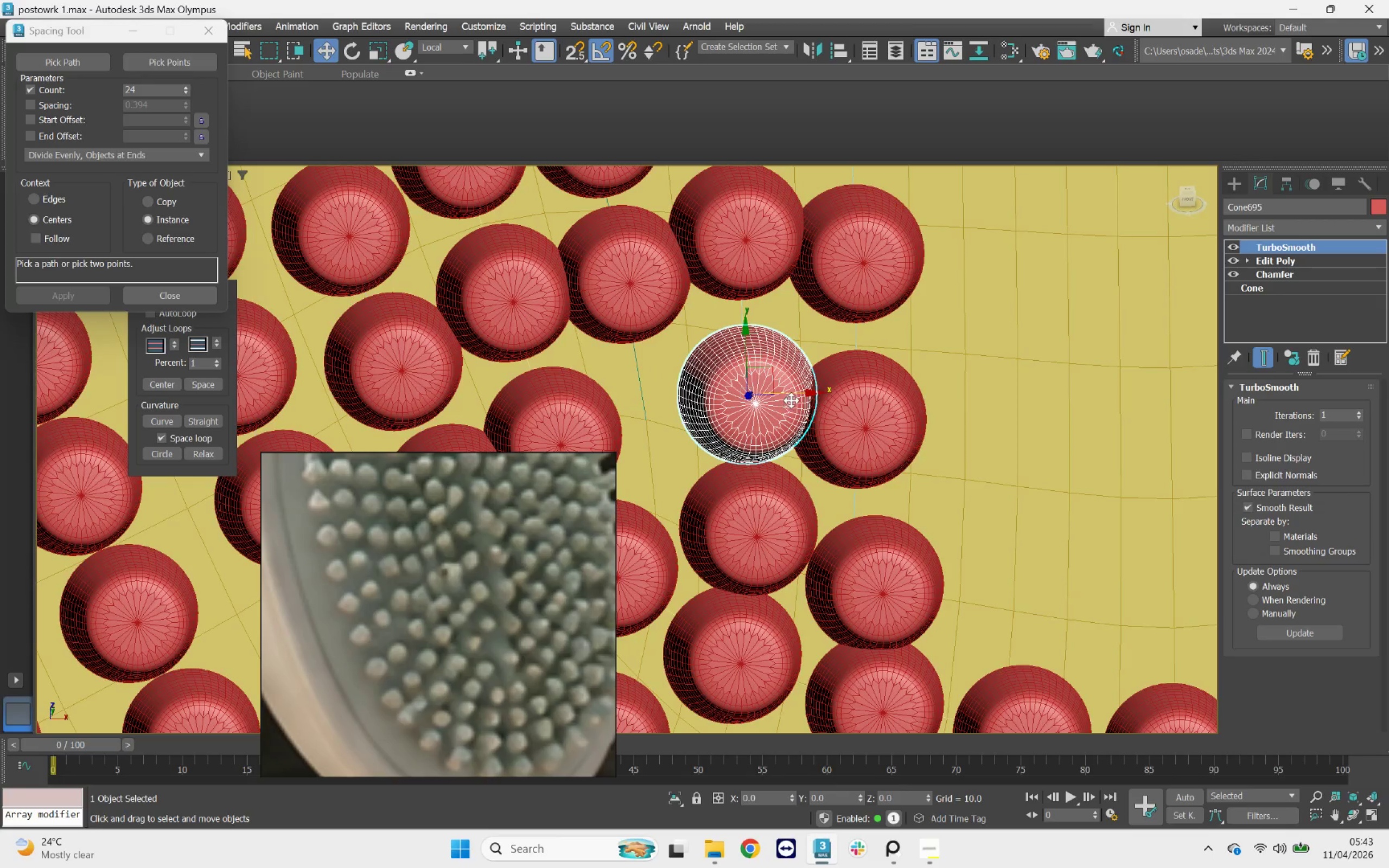 
left_click_drag(start_coordinate=[793, 396], to_coordinate=[758, 398])
 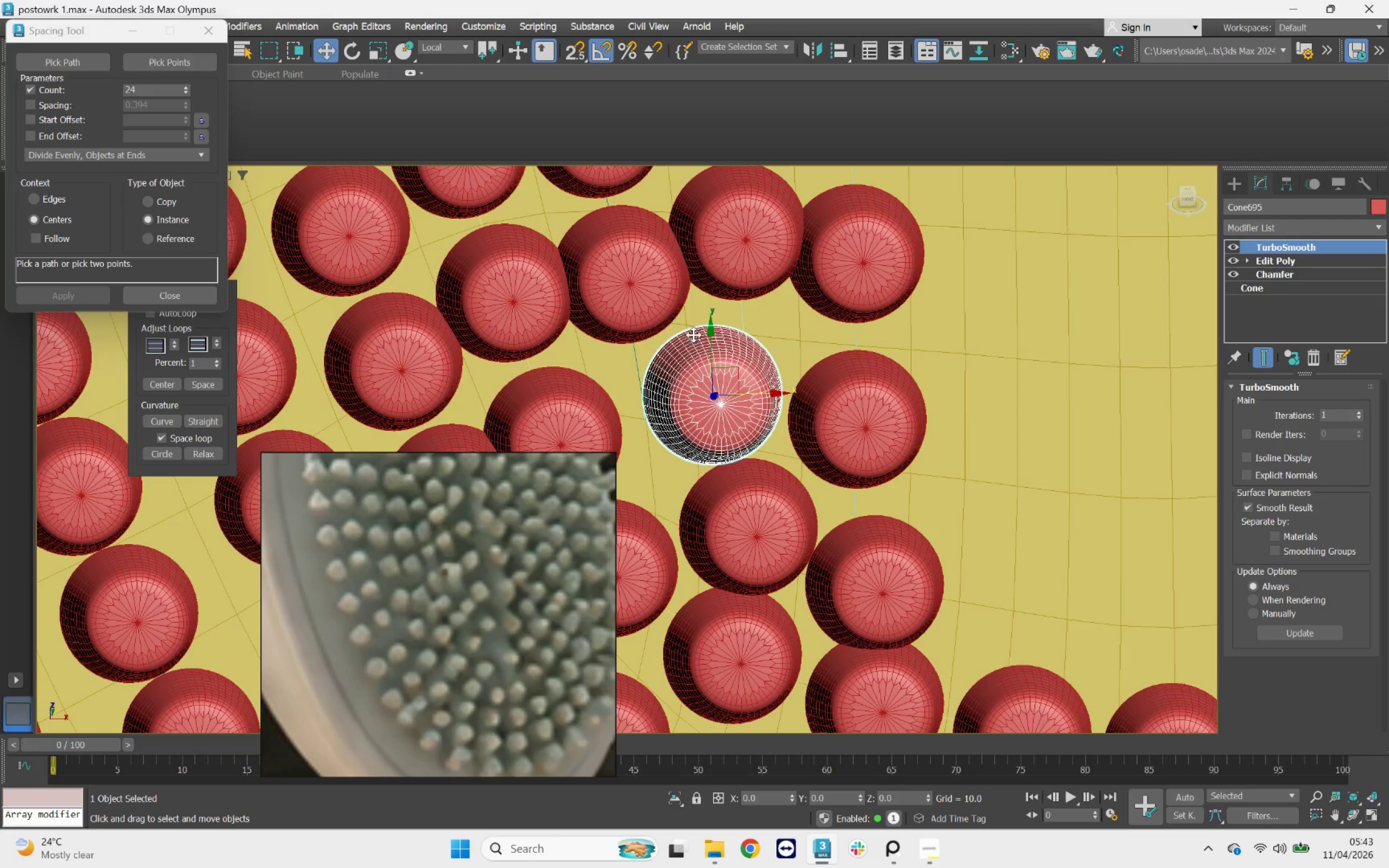 
left_click([657, 309])
 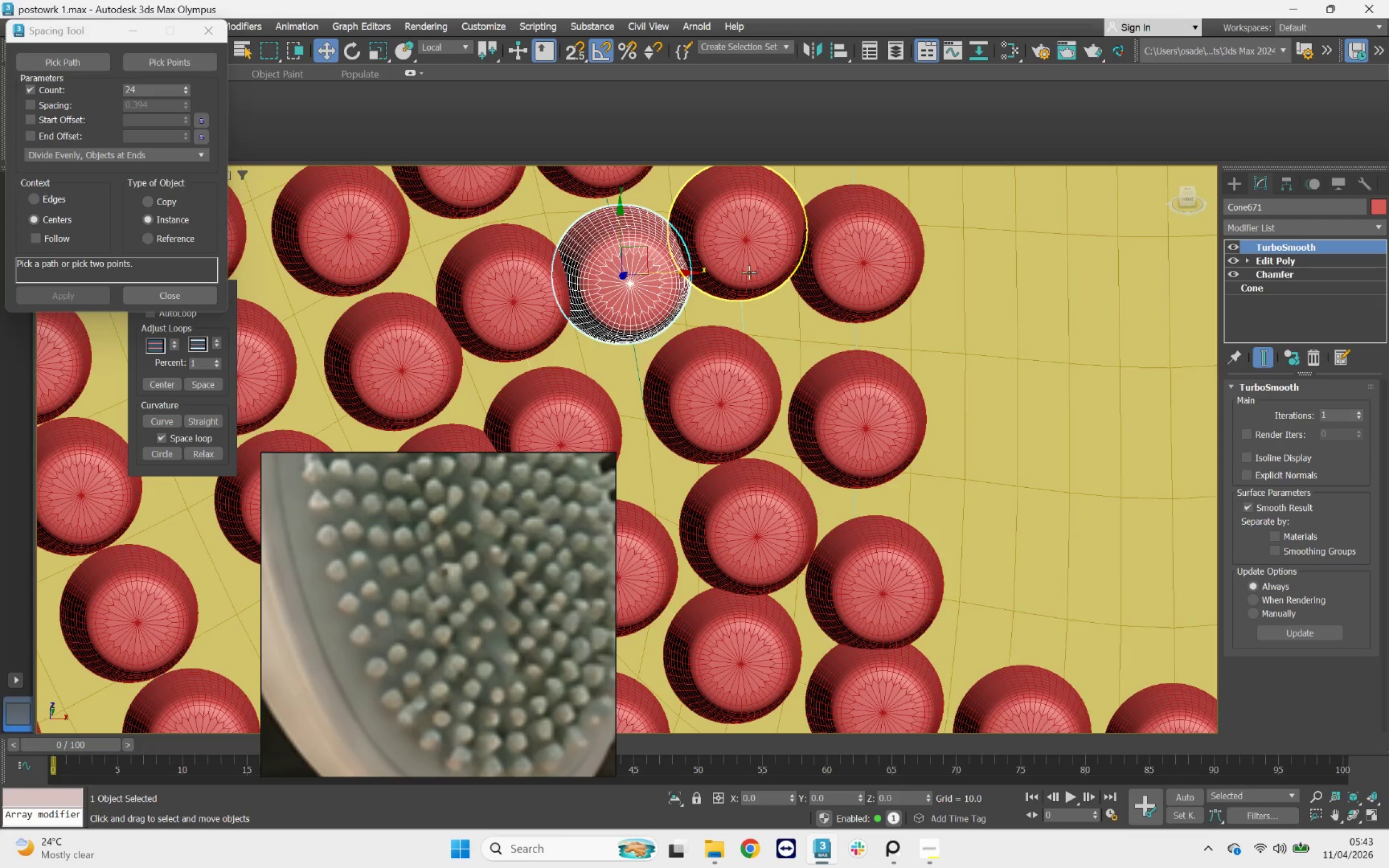 
key(Delete)
 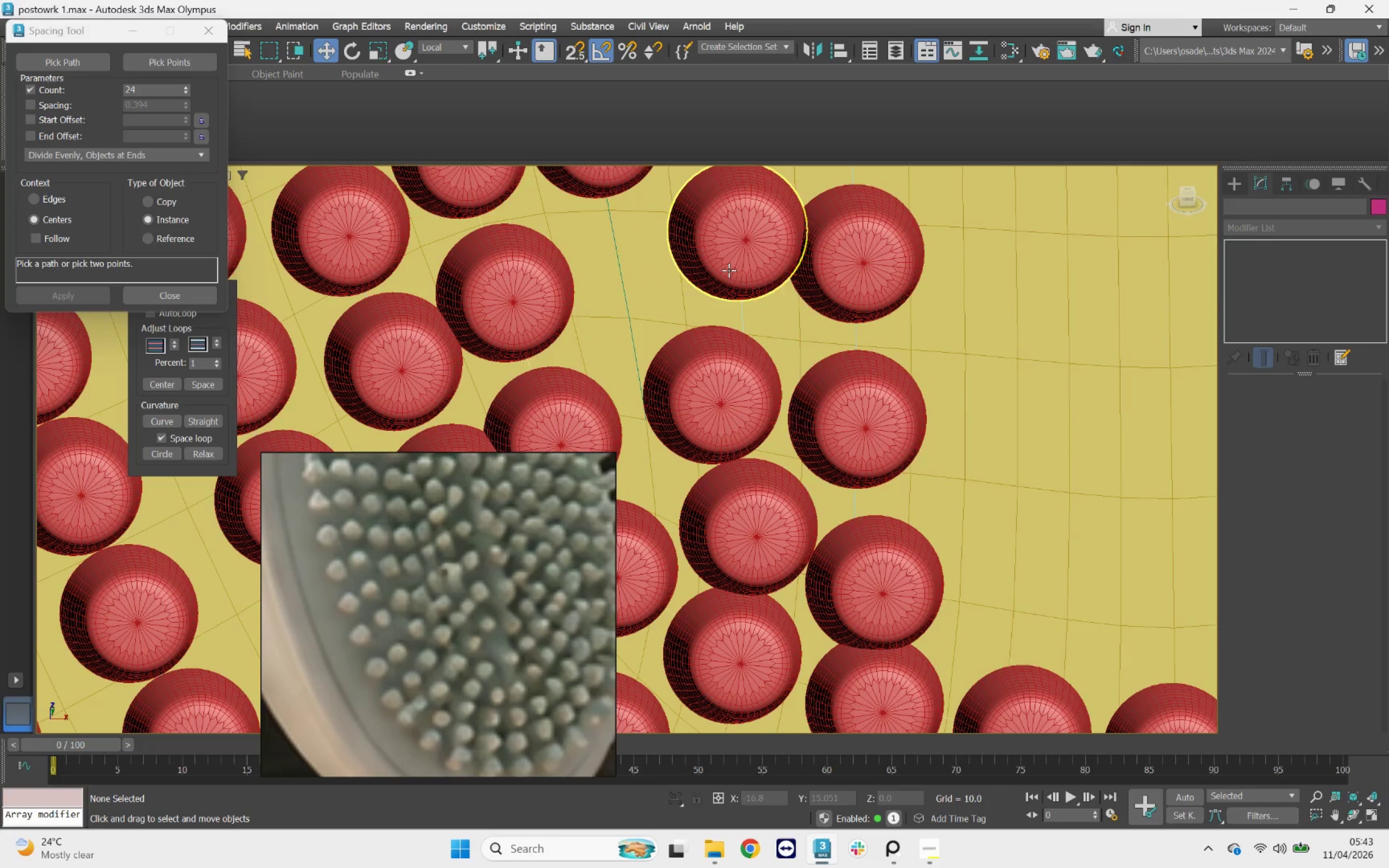 
left_click([729, 269])
 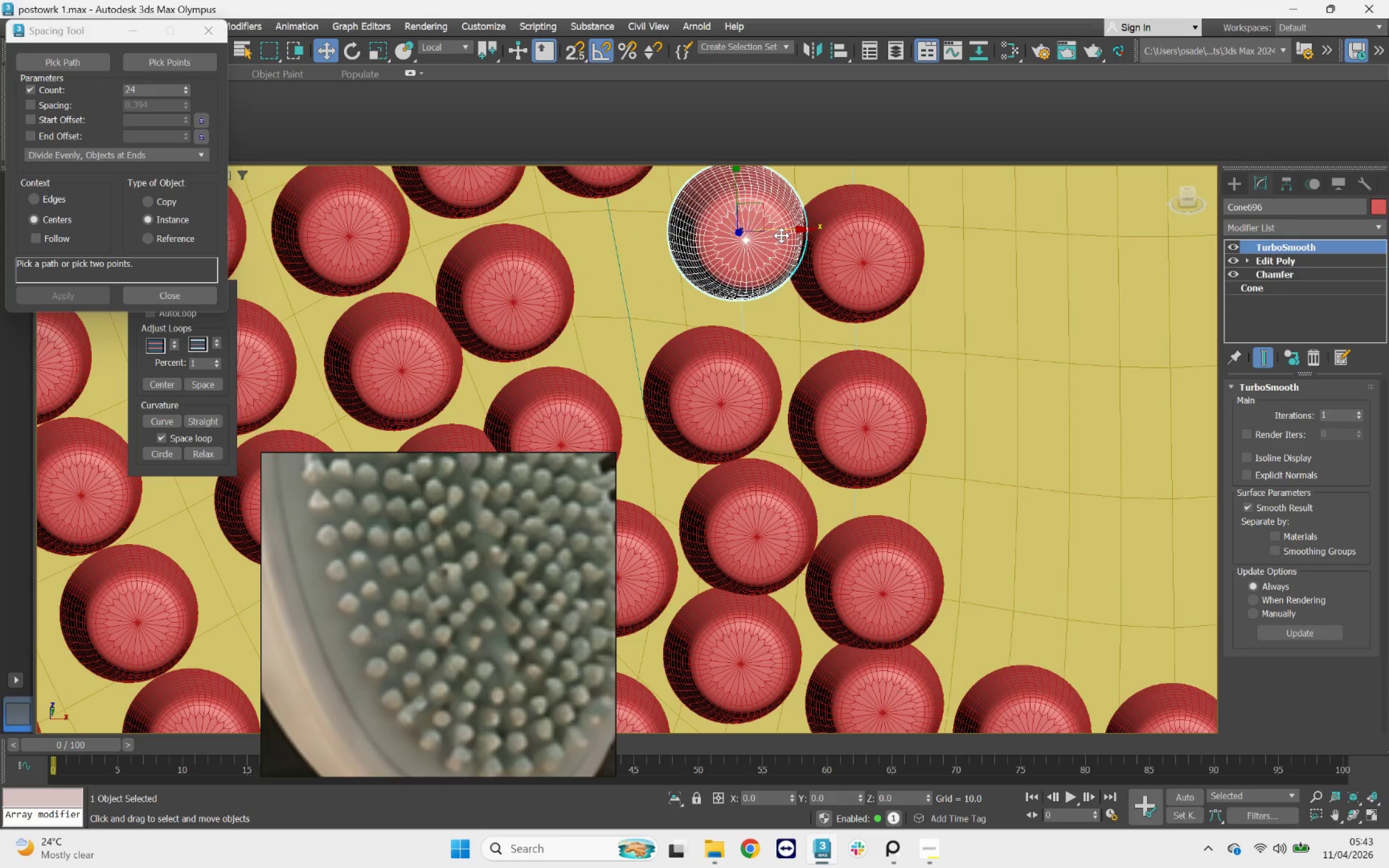 
left_click_drag(start_coordinate=[784, 232], to_coordinate=[757, 231])
 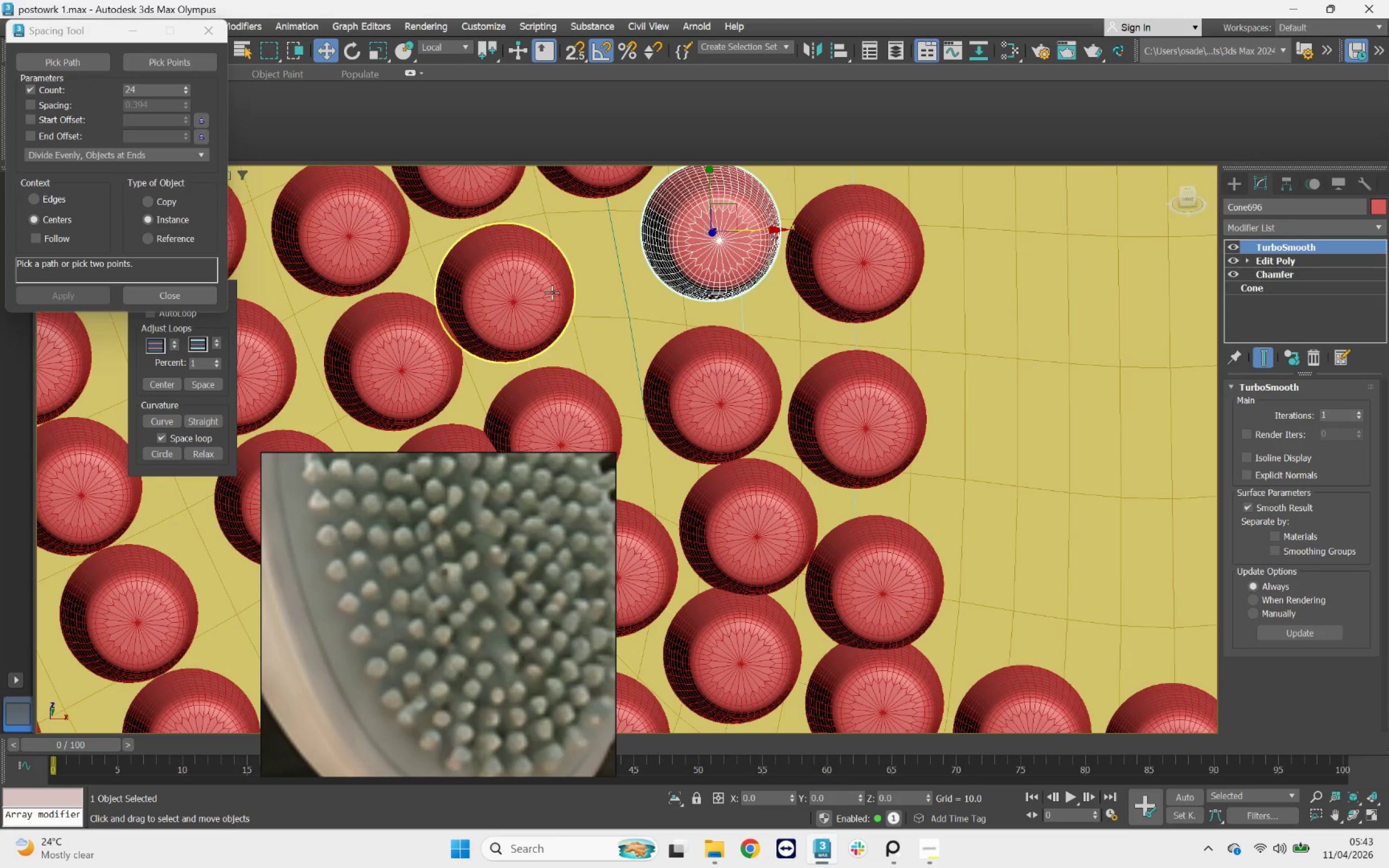 
left_click([546, 292])
 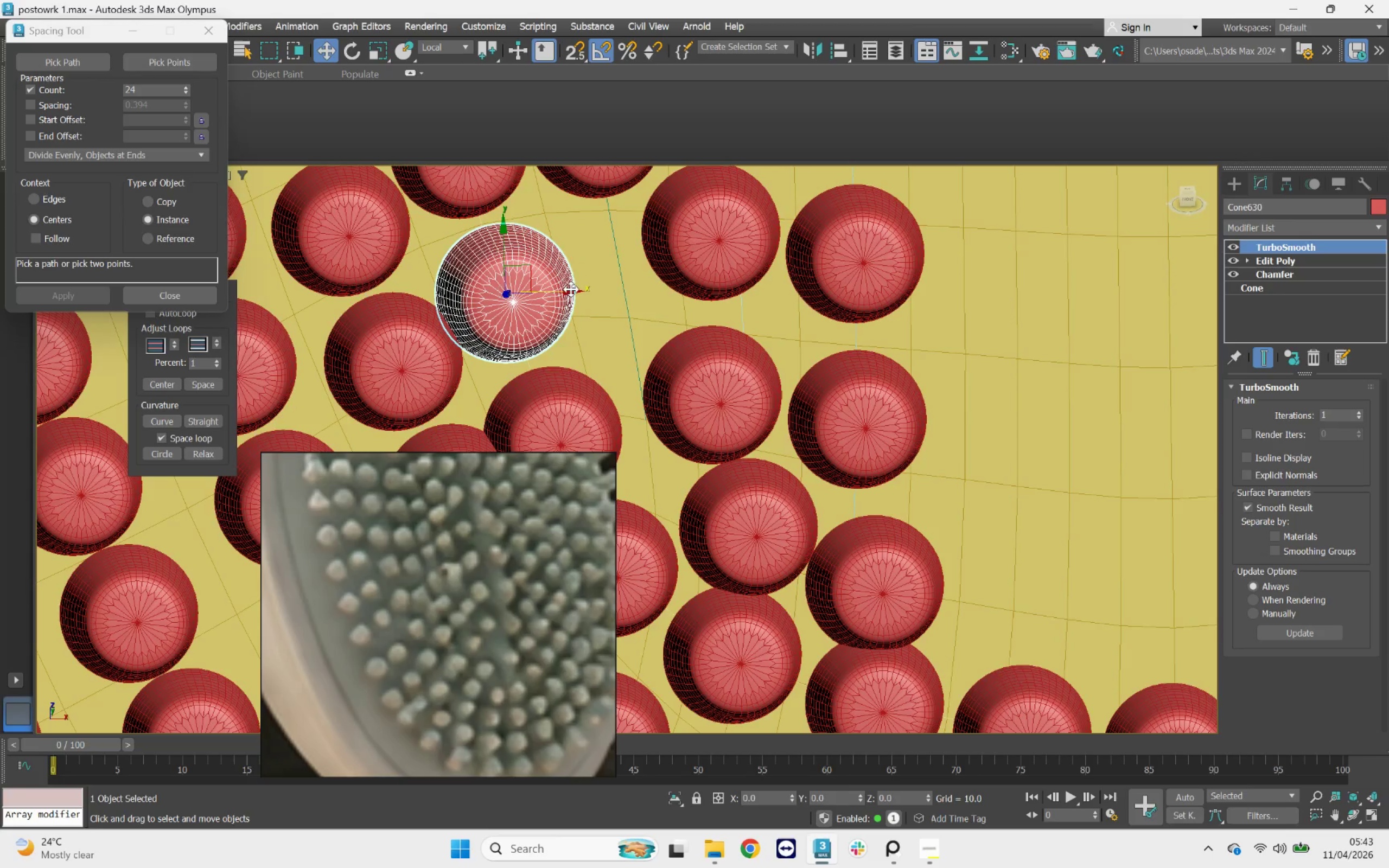 
left_click_drag(start_coordinate=[567, 290], to_coordinate=[610, 280])
 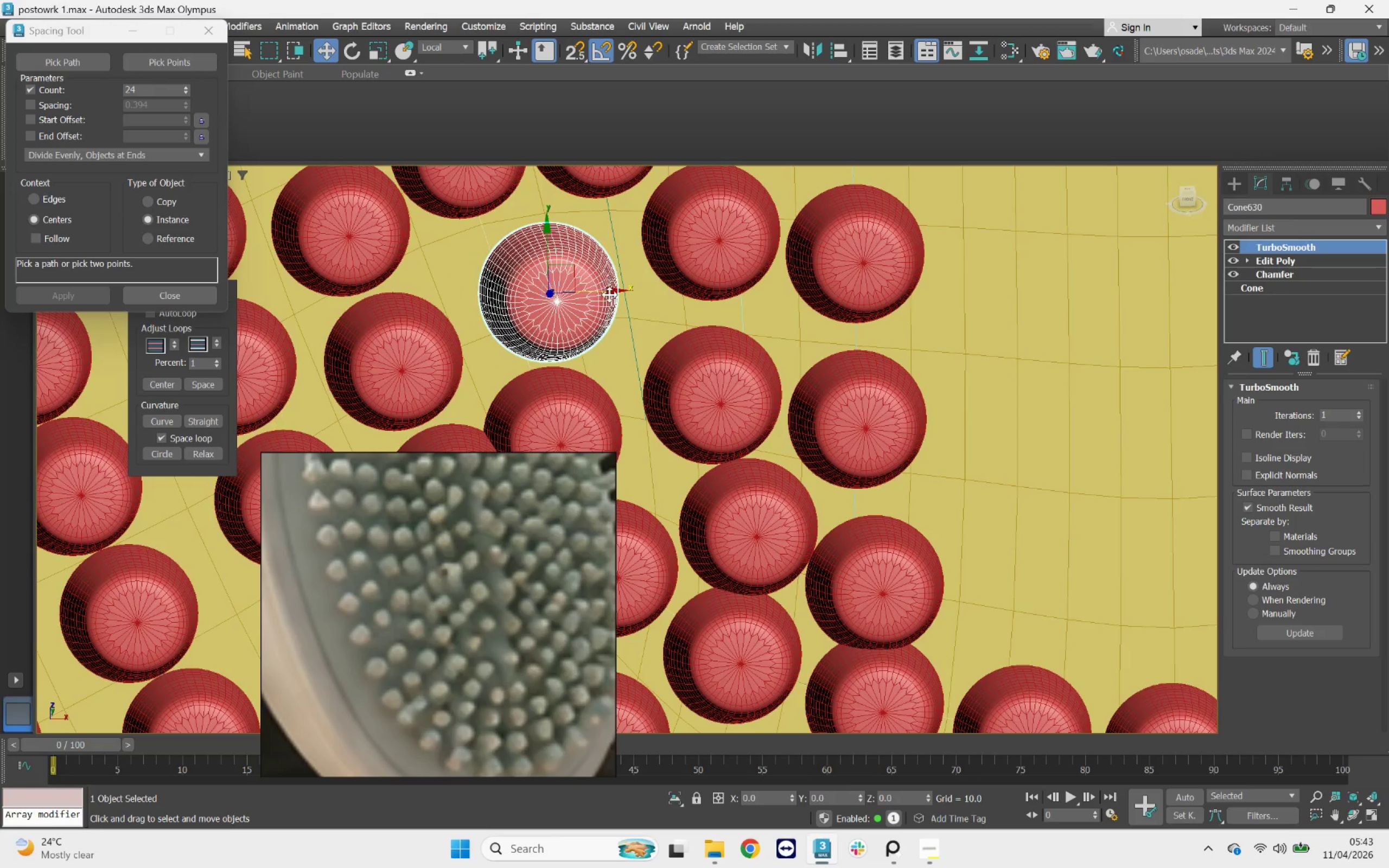 
scroll: coordinate [613, 297], scroll_direction: down, amount: 1.0
 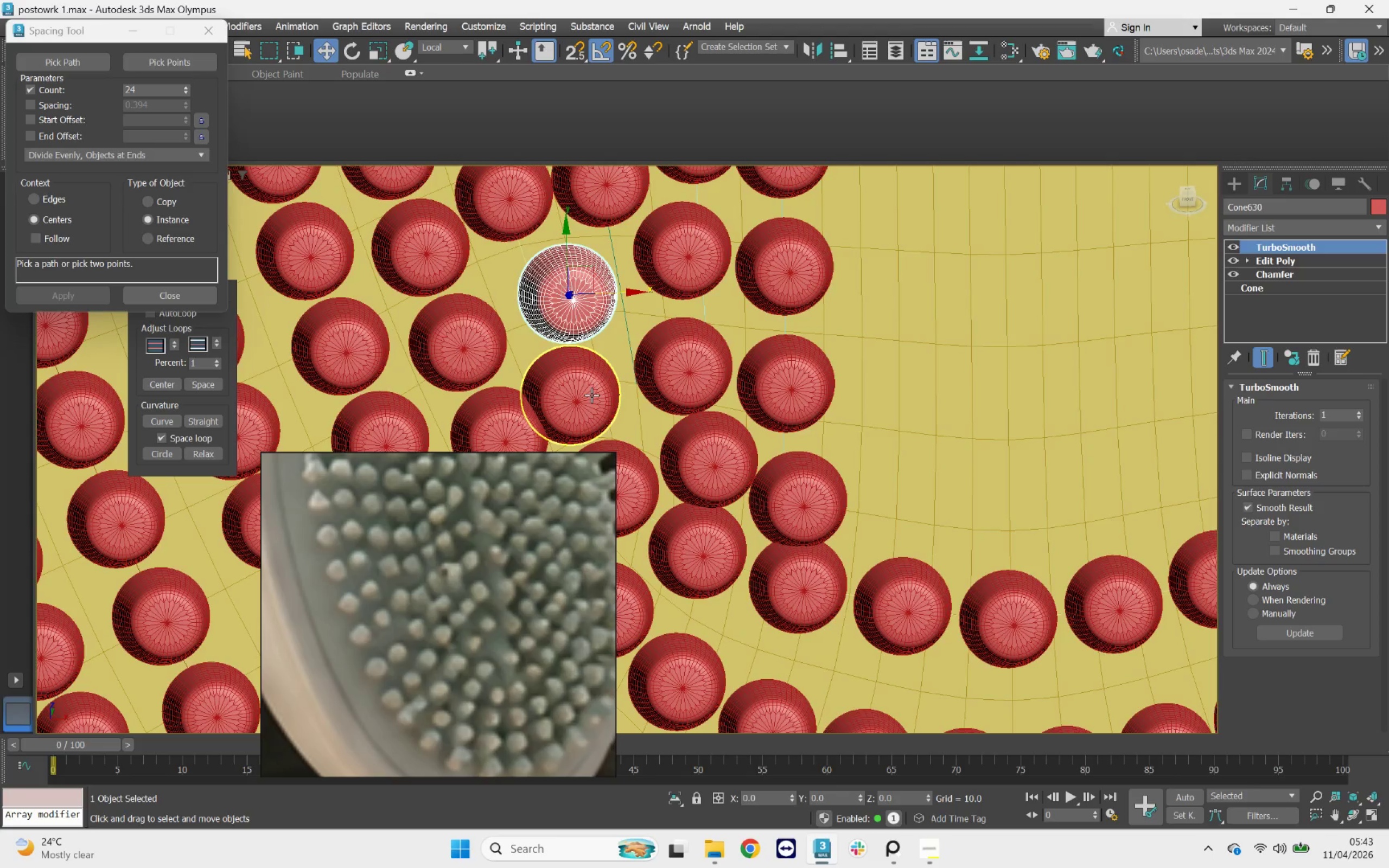 
left_click([591, 395])
 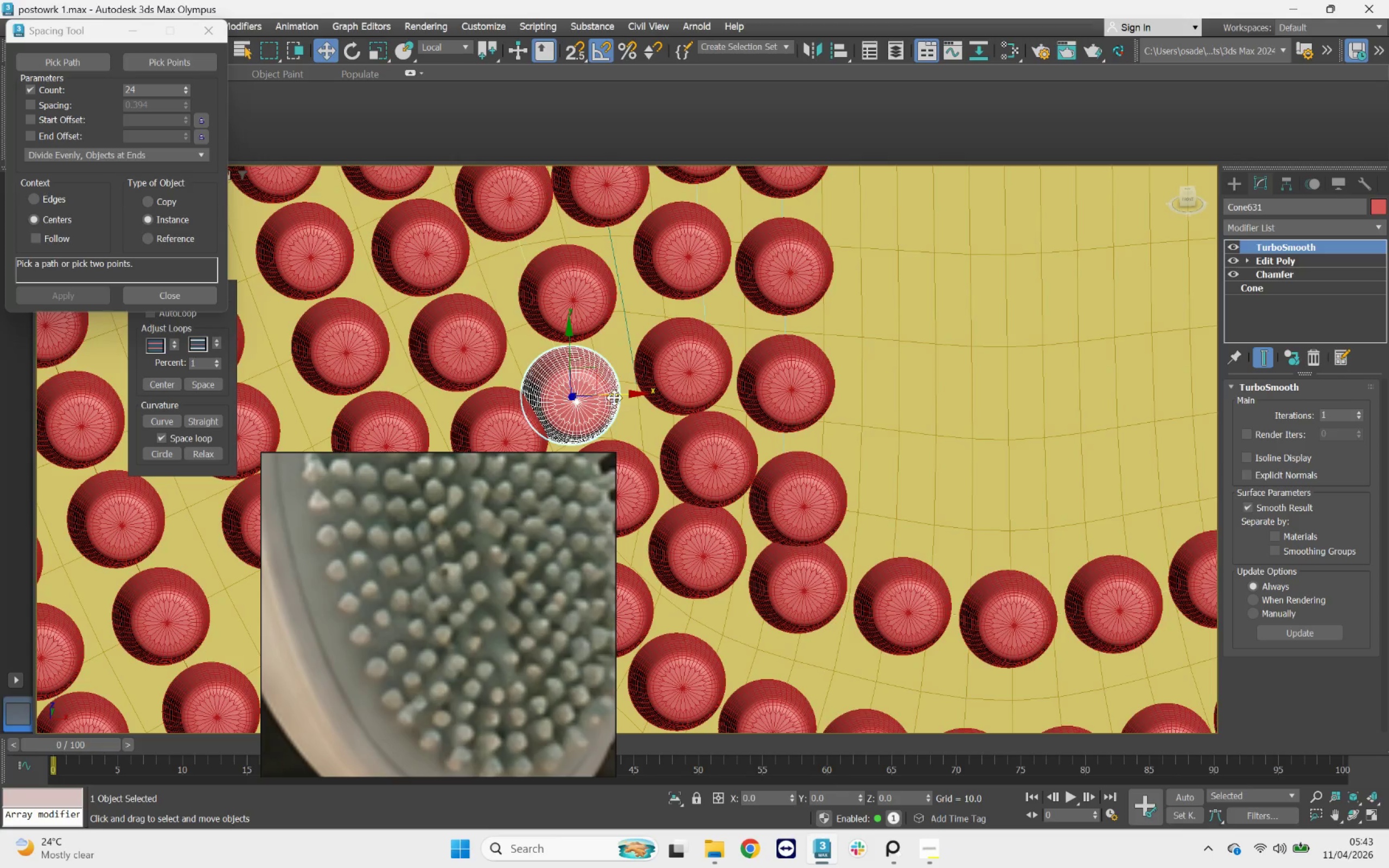 
left_click_drag(start_coordinate=[616, 393], to_coordinate=[632, 393])
 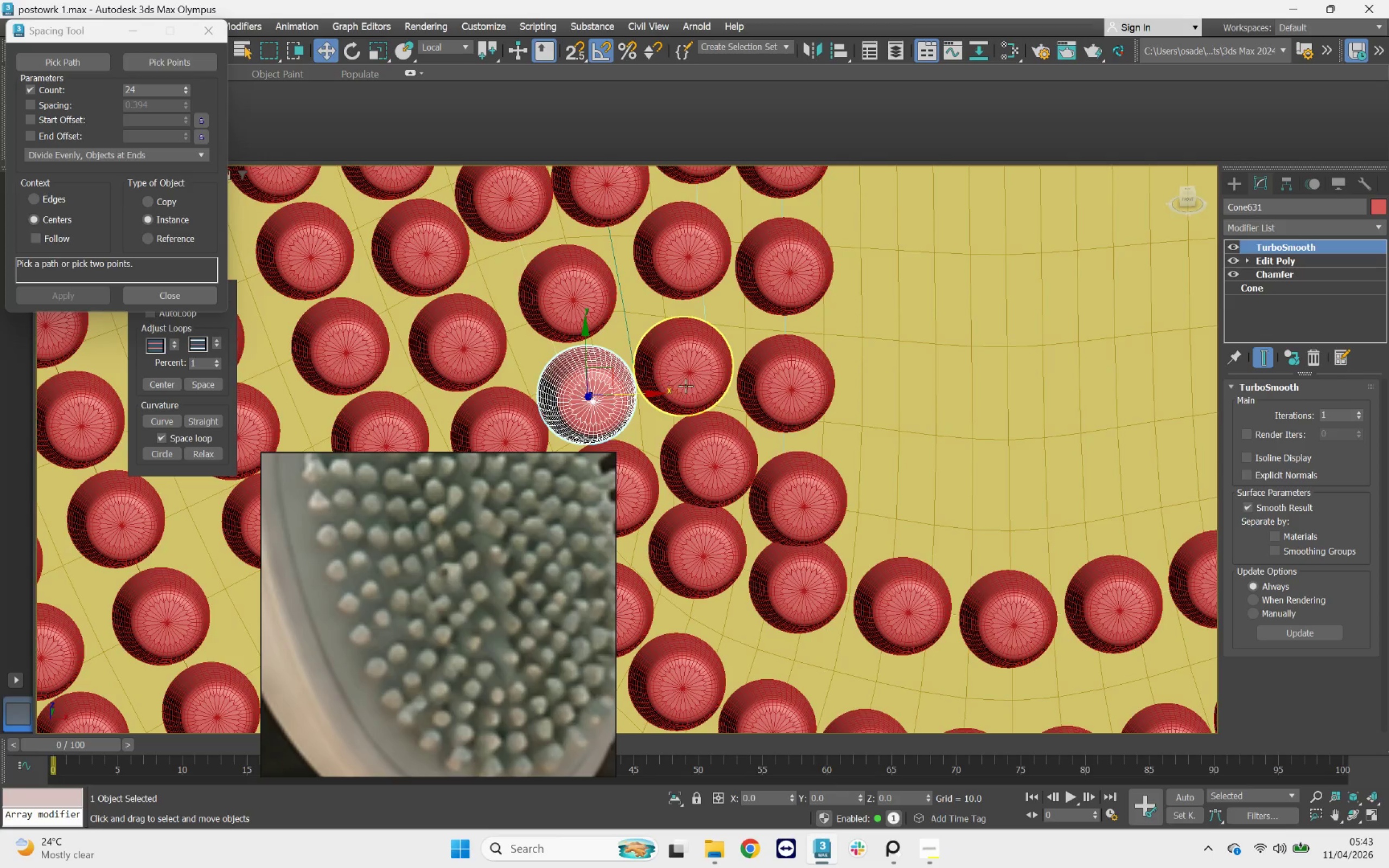 
scroll: coordinate [685, 386], scroll_direction: down, amount: 4.0
 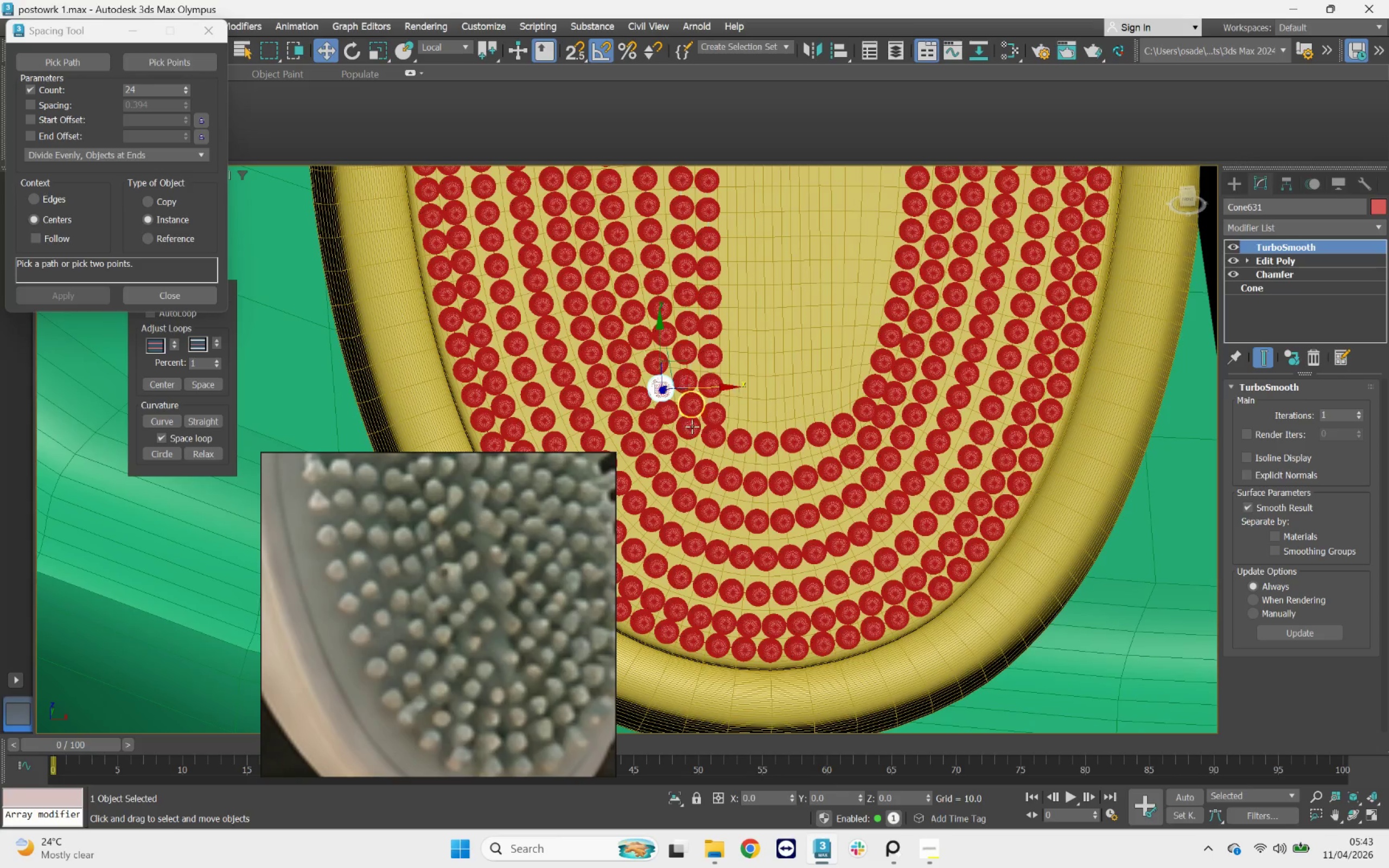 
scroll: coordinate [690, 428], scroll_direction: up, amount: 4.0
 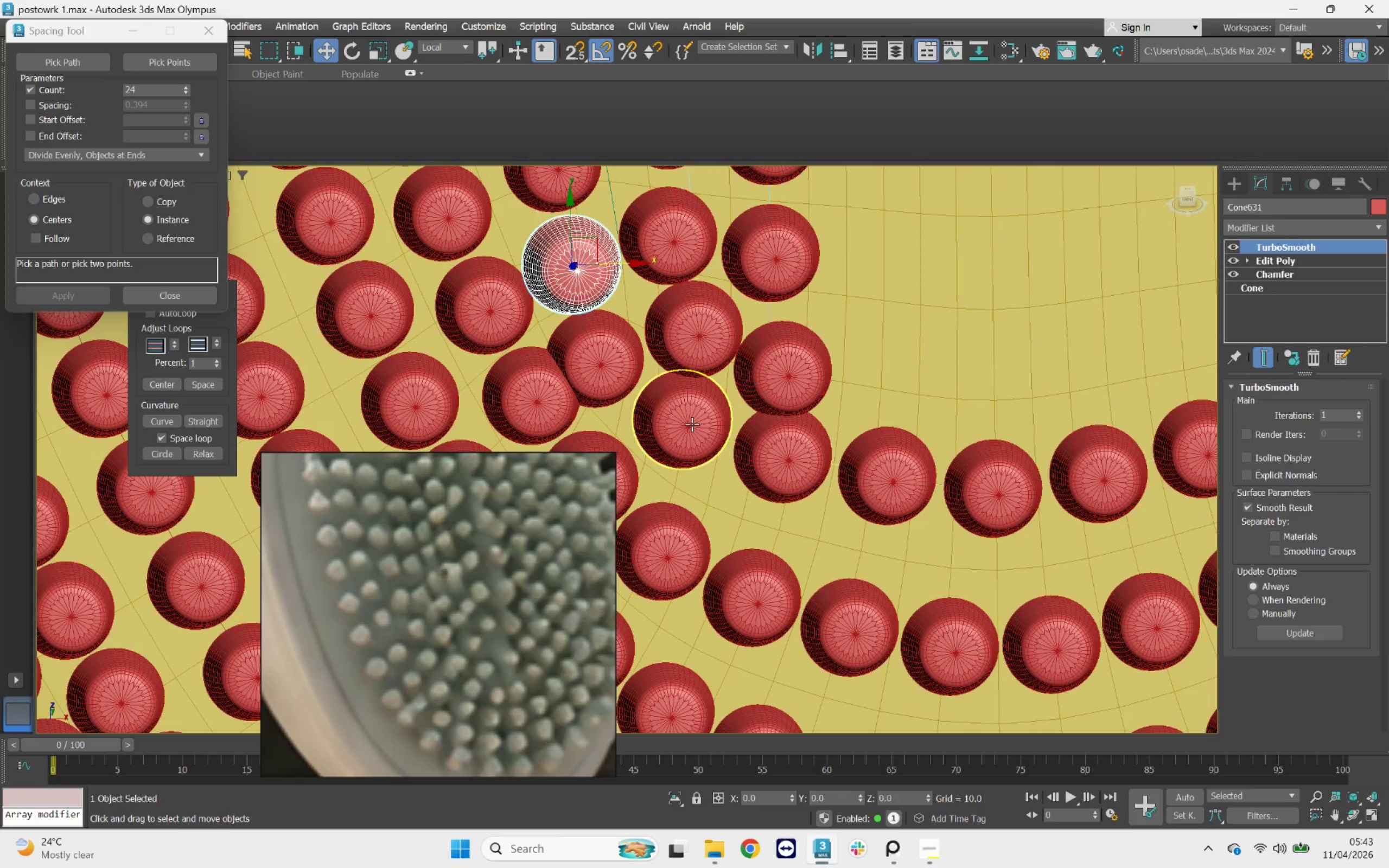 
left_click([692, 424])
 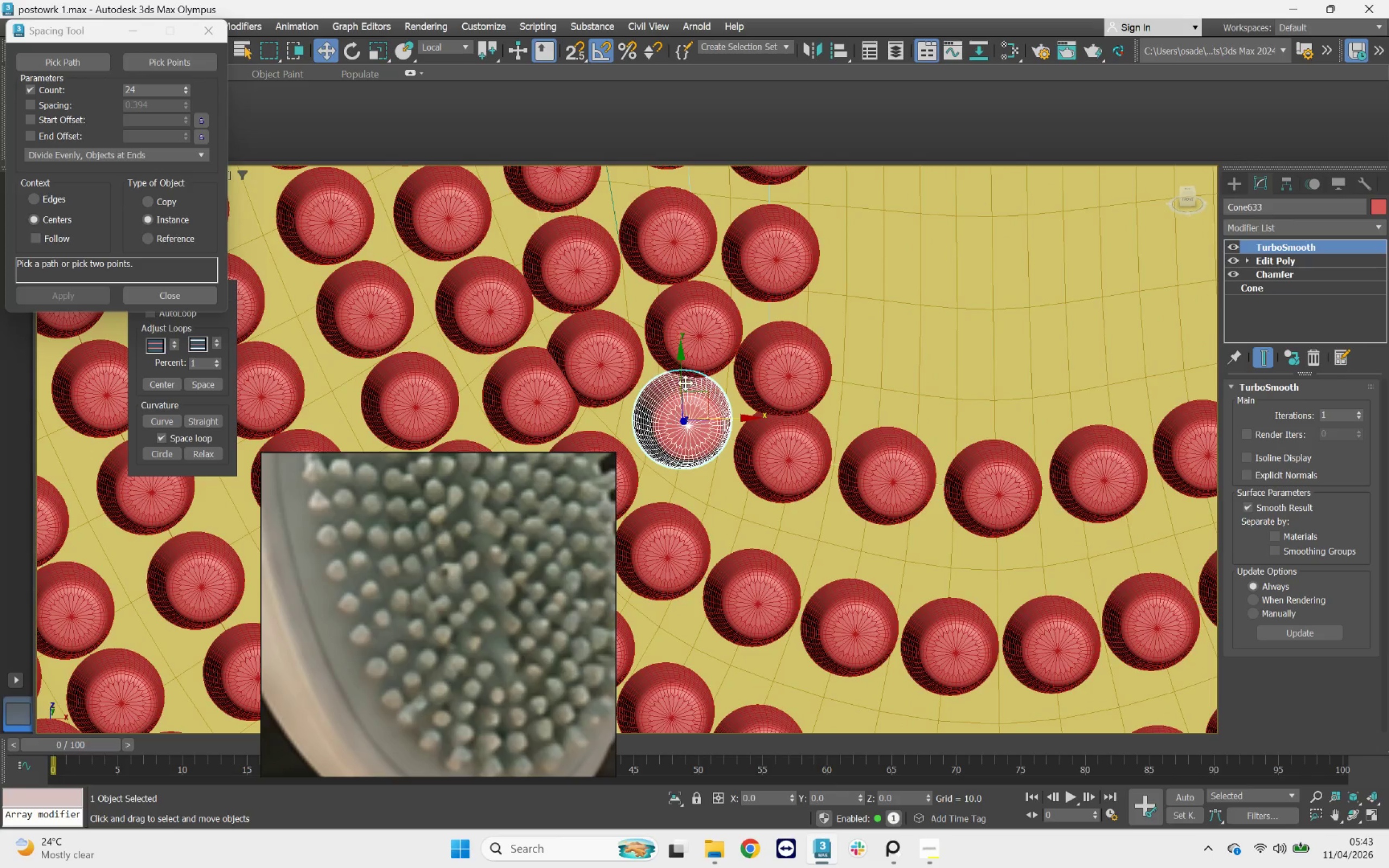 
left_click_drag(start_coordinate=[683, 377], to_coordinate=[694, 395])
 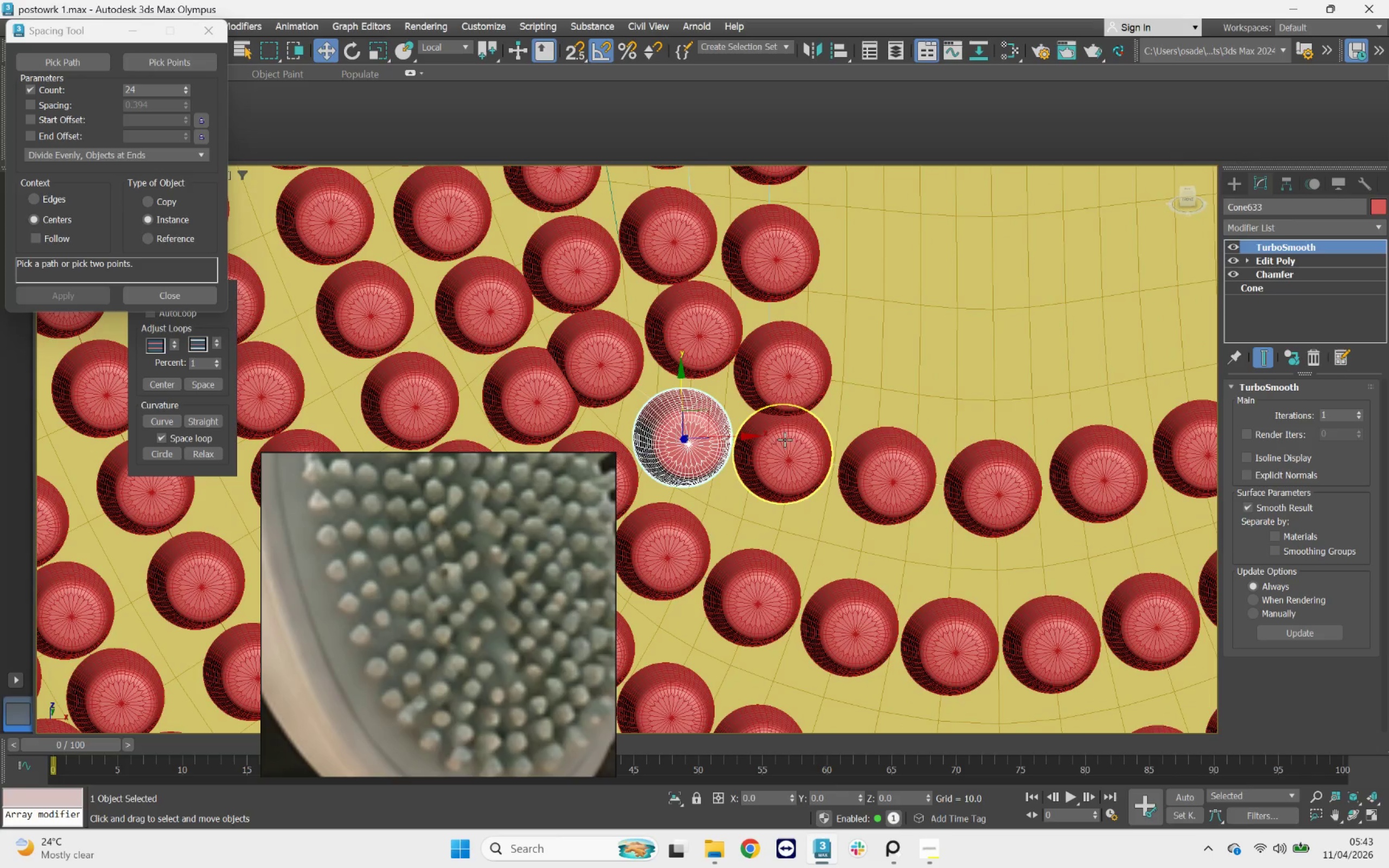 
left_click([787, 441])
 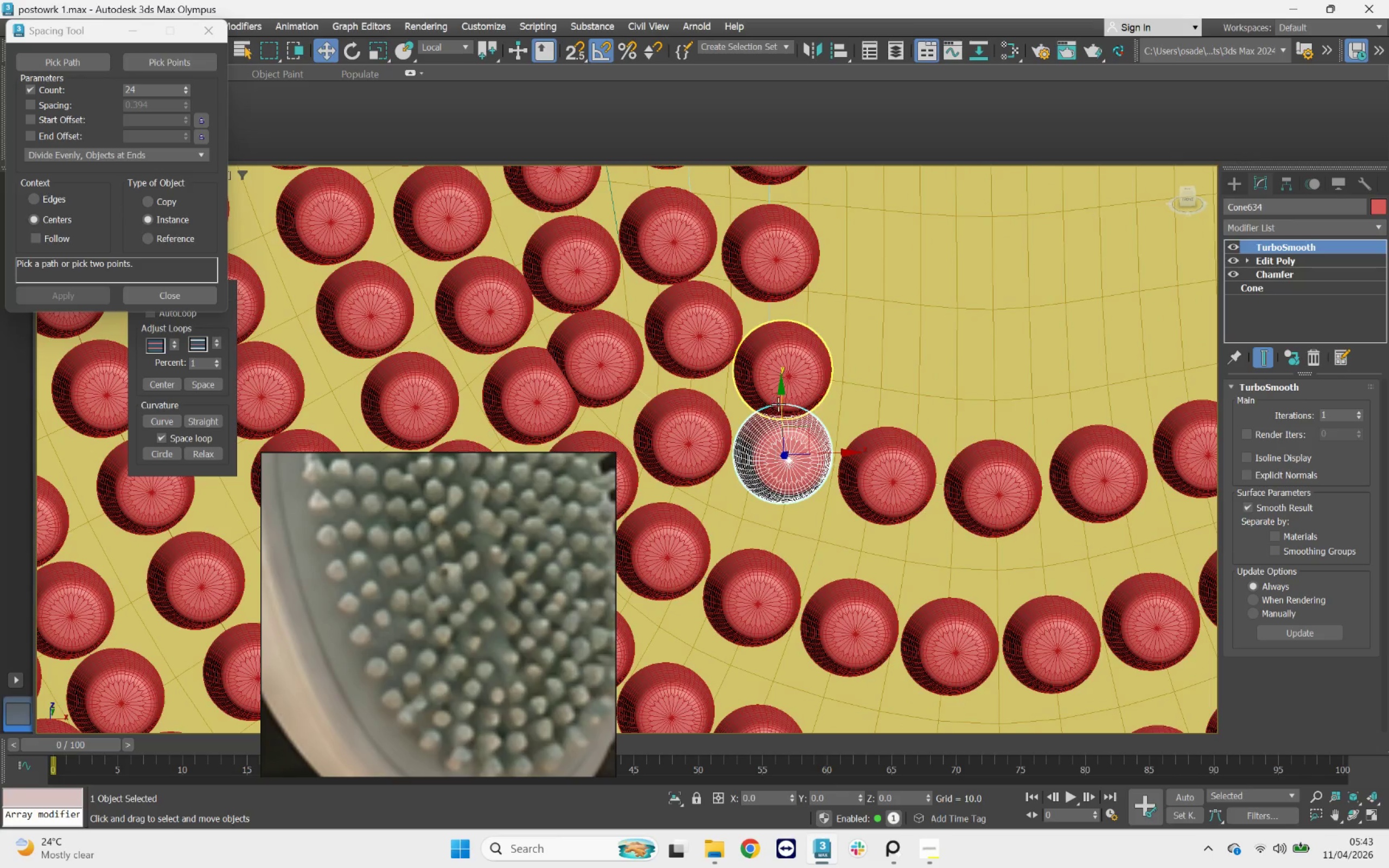 
left_click_drag(start_coordinate=[779, 404], to_coordinate=[789, 429])
 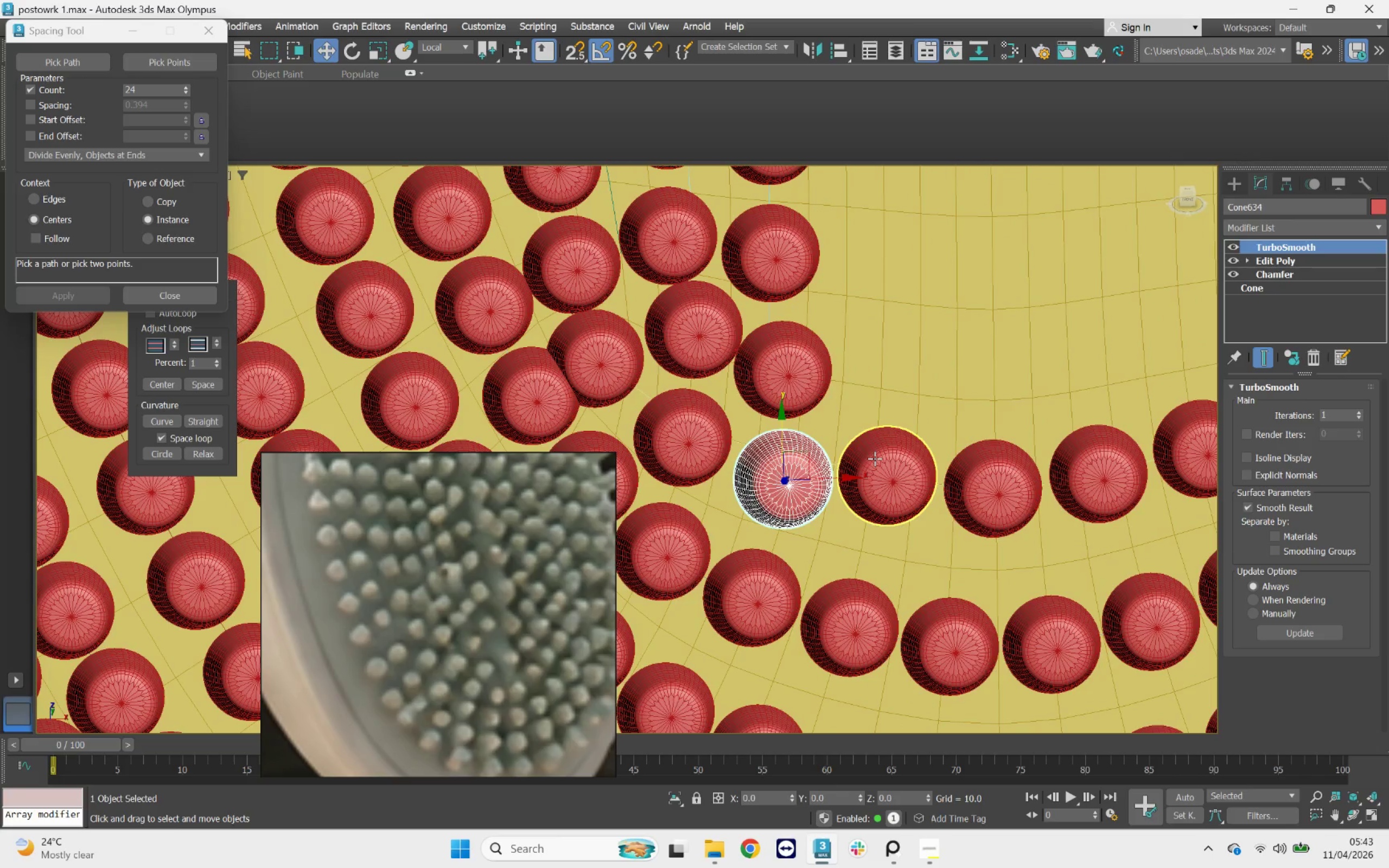 
left_click([875, 458])
 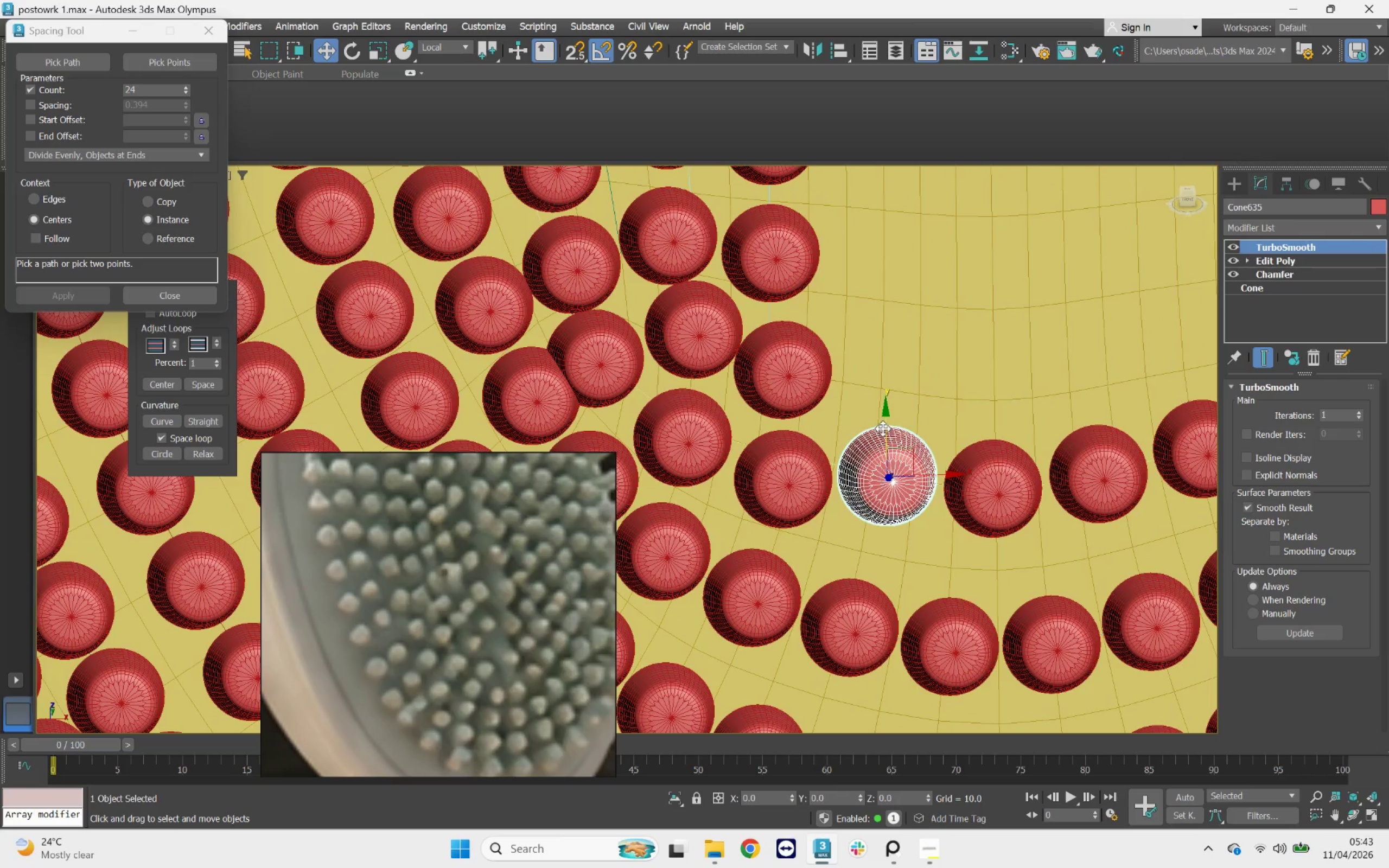 
left_click_drag(start_coordinate=[885, 427], to_coordinate=[895, 449])
 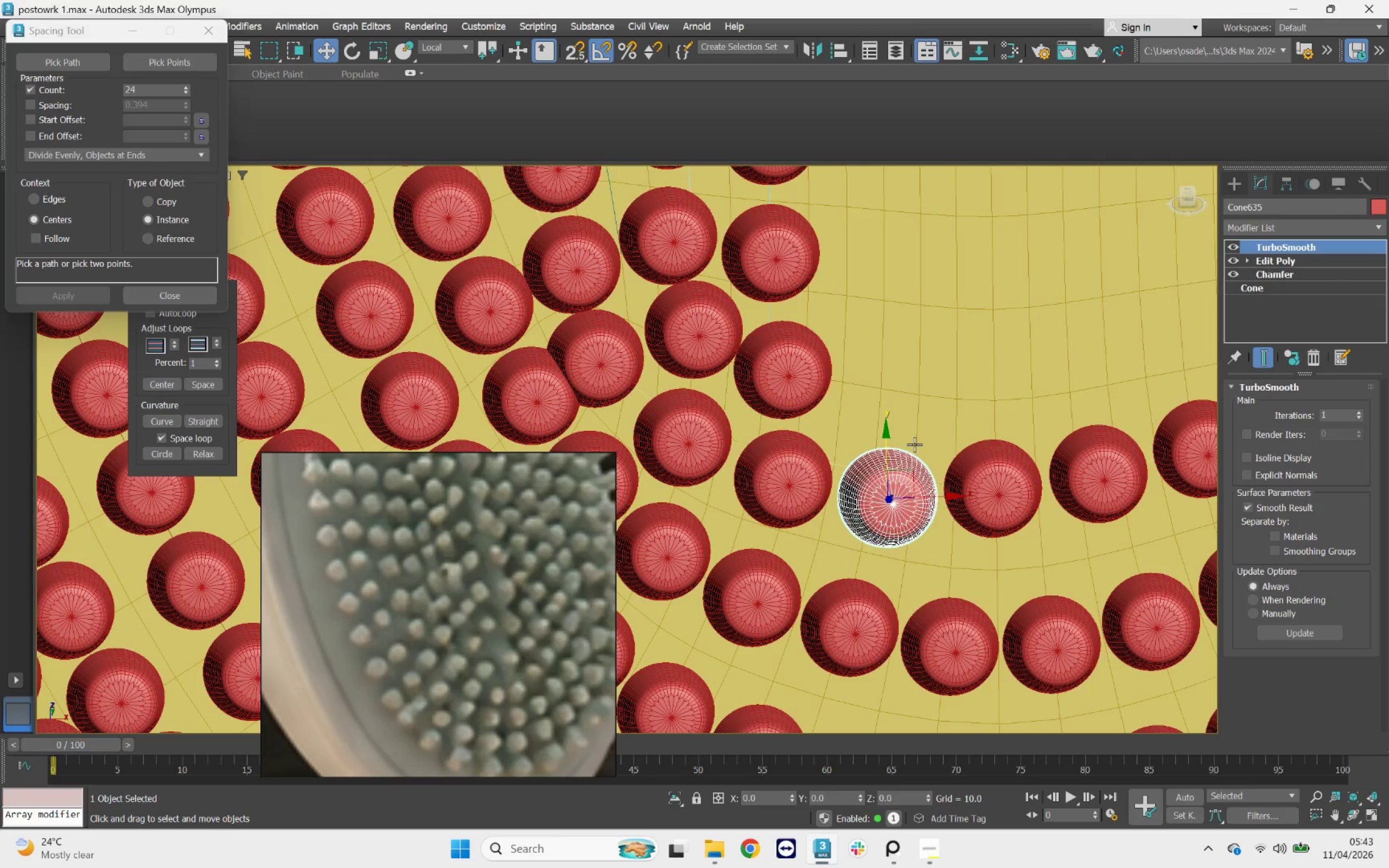 
scroll: coordinate [915, 444], scroll_direction: down, amount: 3.0
 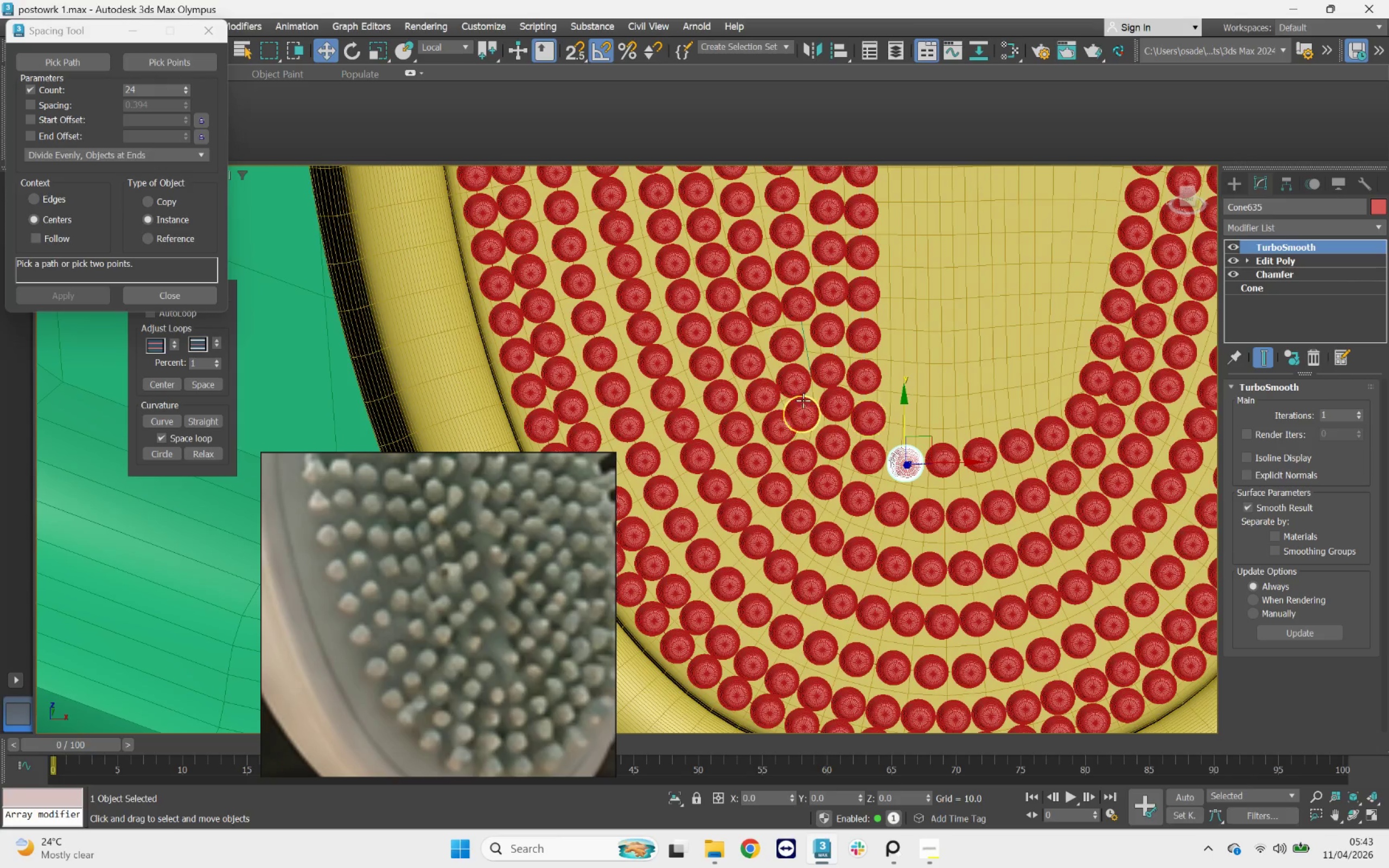 
scroll: coordinate [773, 407], scroll_direction: up, amount: 3.0
 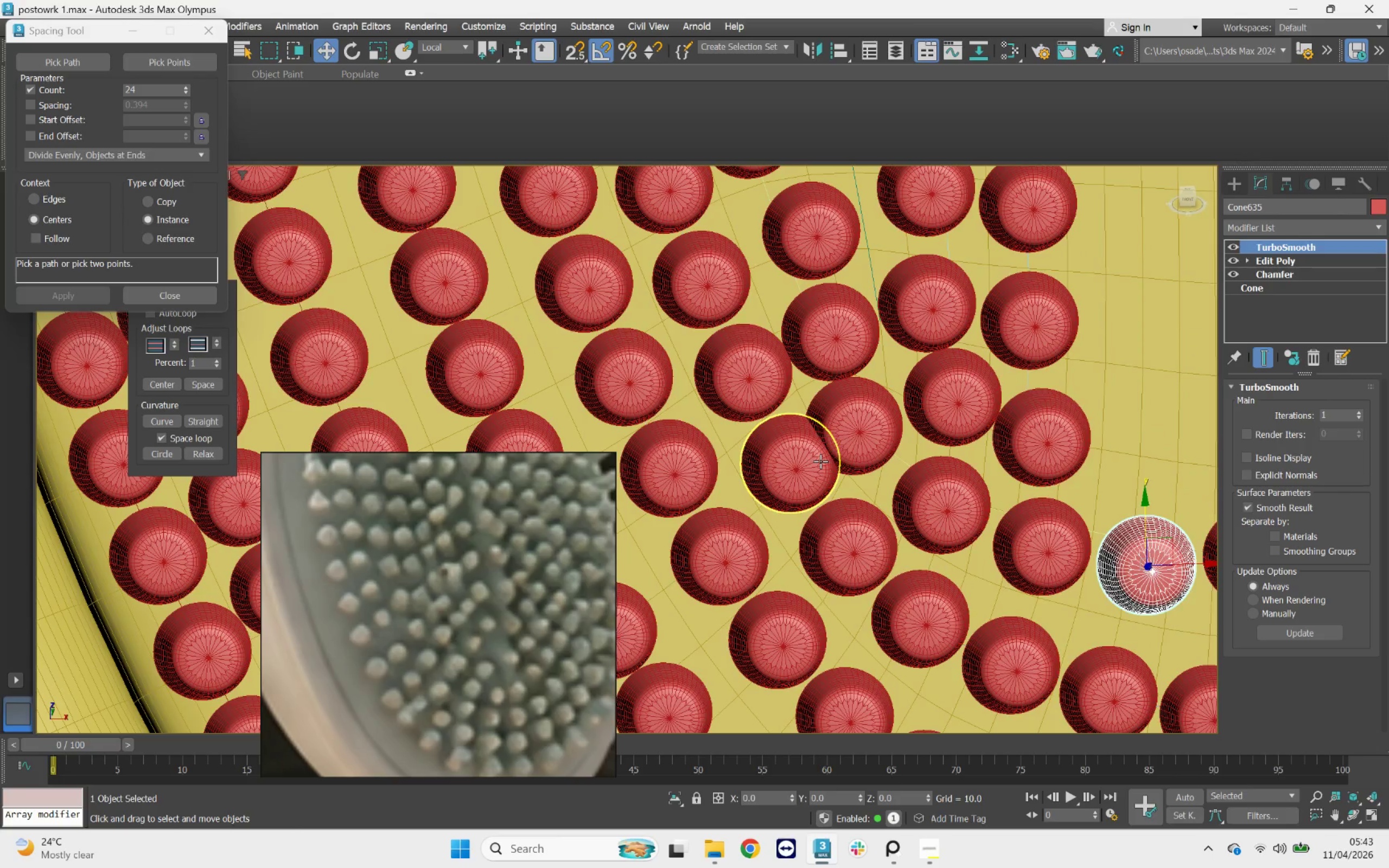 
scroll: coordinate [856, 456], scroll_direction: down, amount: 7.0
 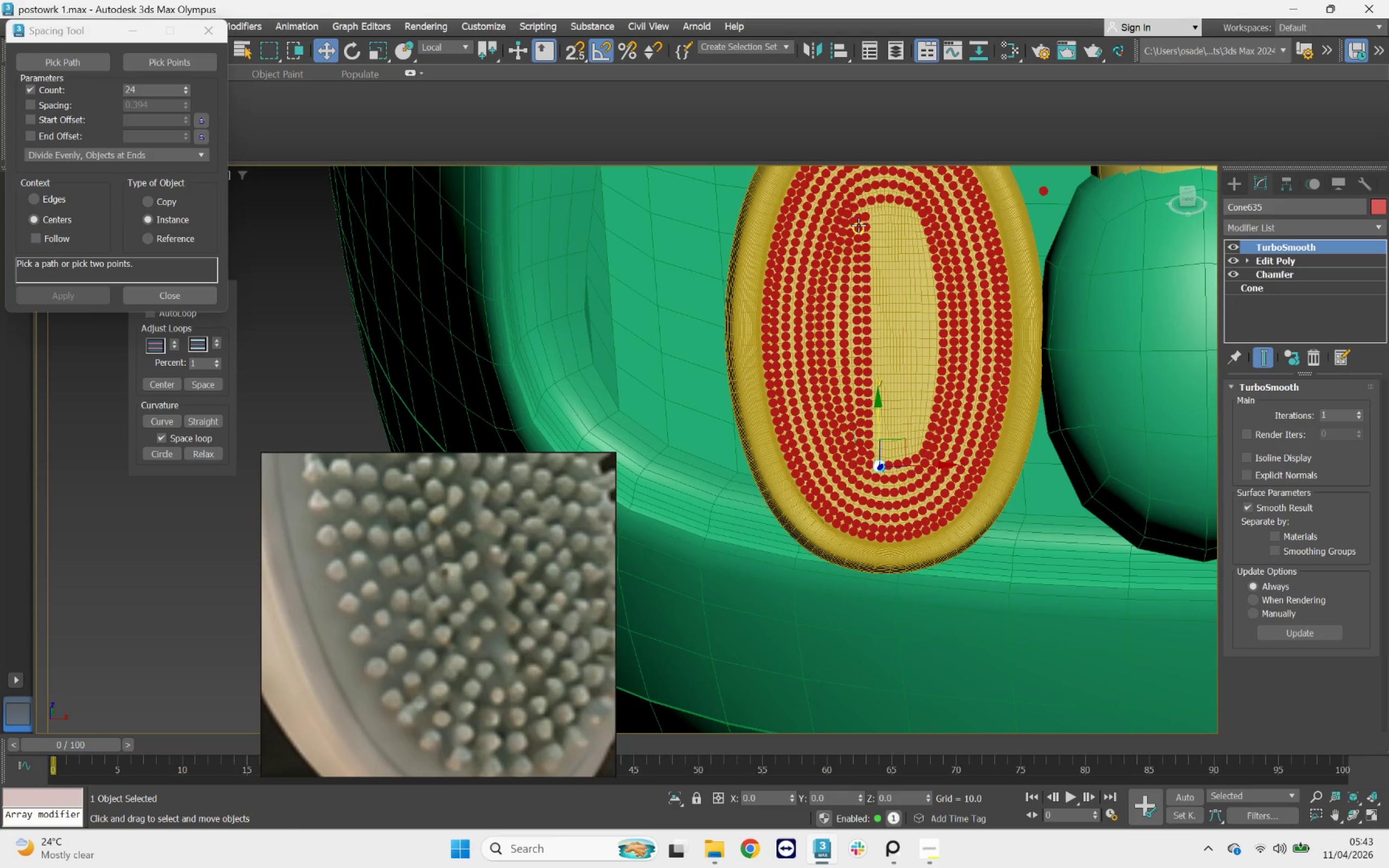 
scroll: coordinate [873, 207], scroll_direction: up, amount: 6.0
 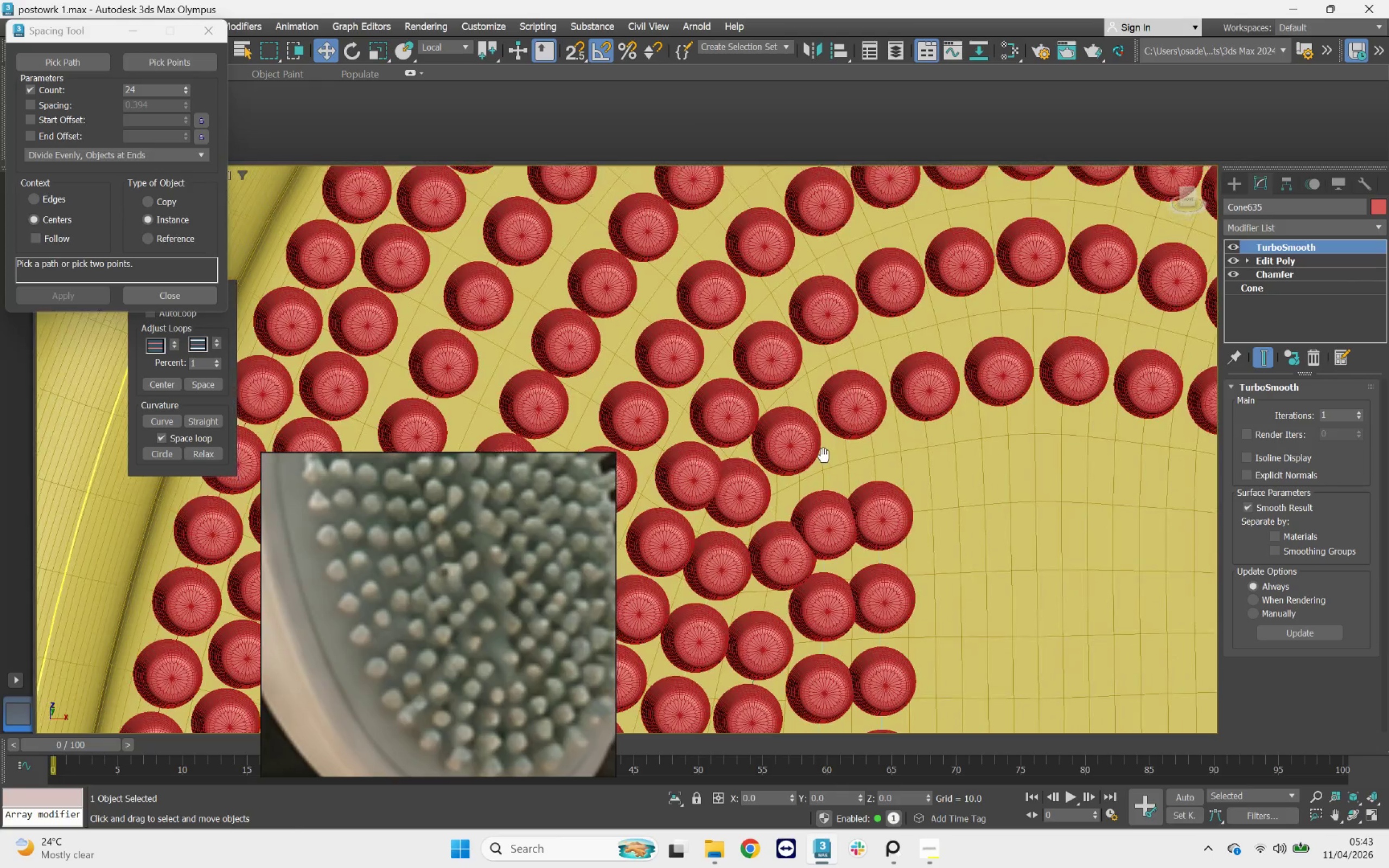 
scroll: coordinate [925, 362], scroll_direction: down, amount: 5.0
 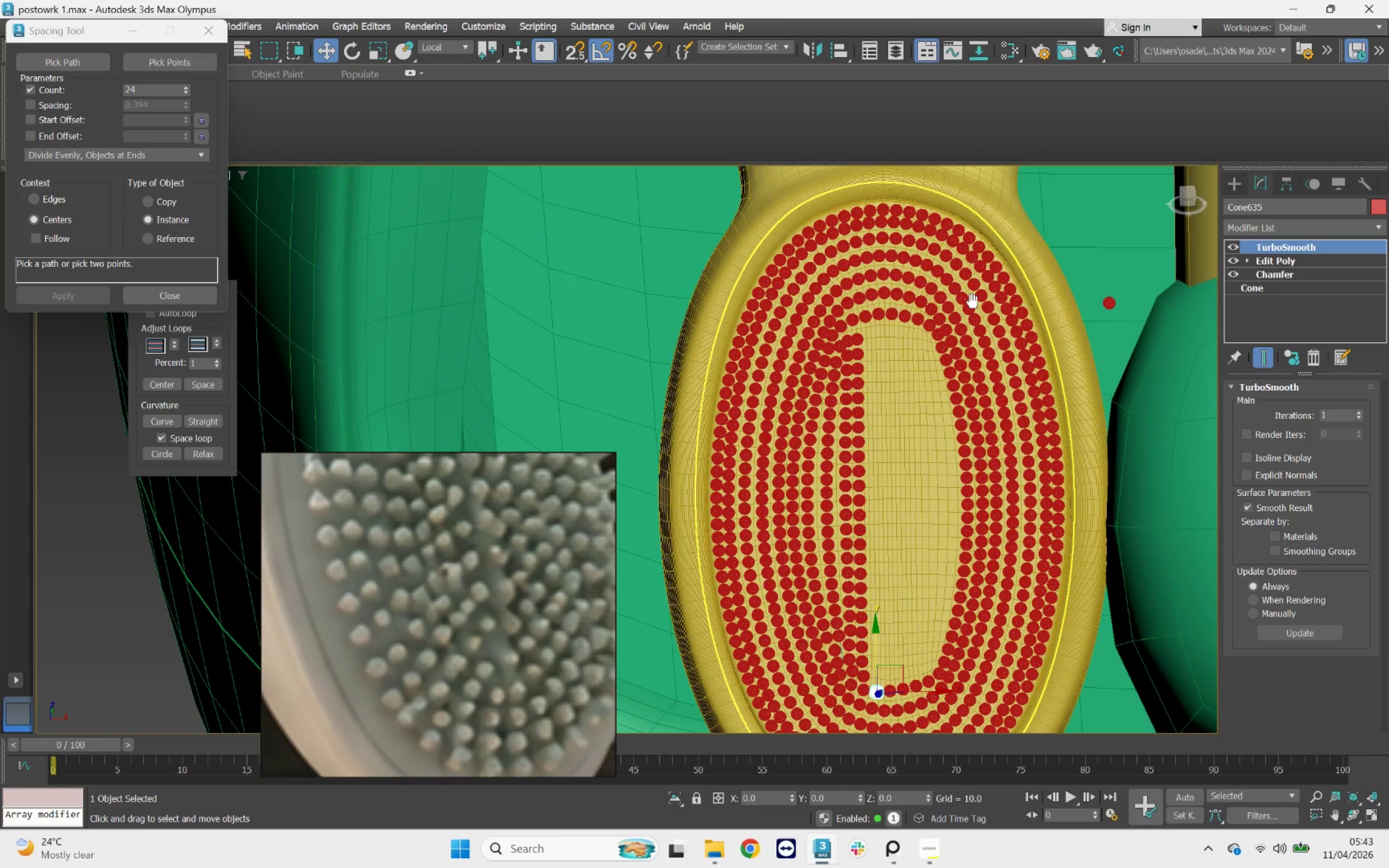 
hold_key(key=AltLeft, duration=2.71)
 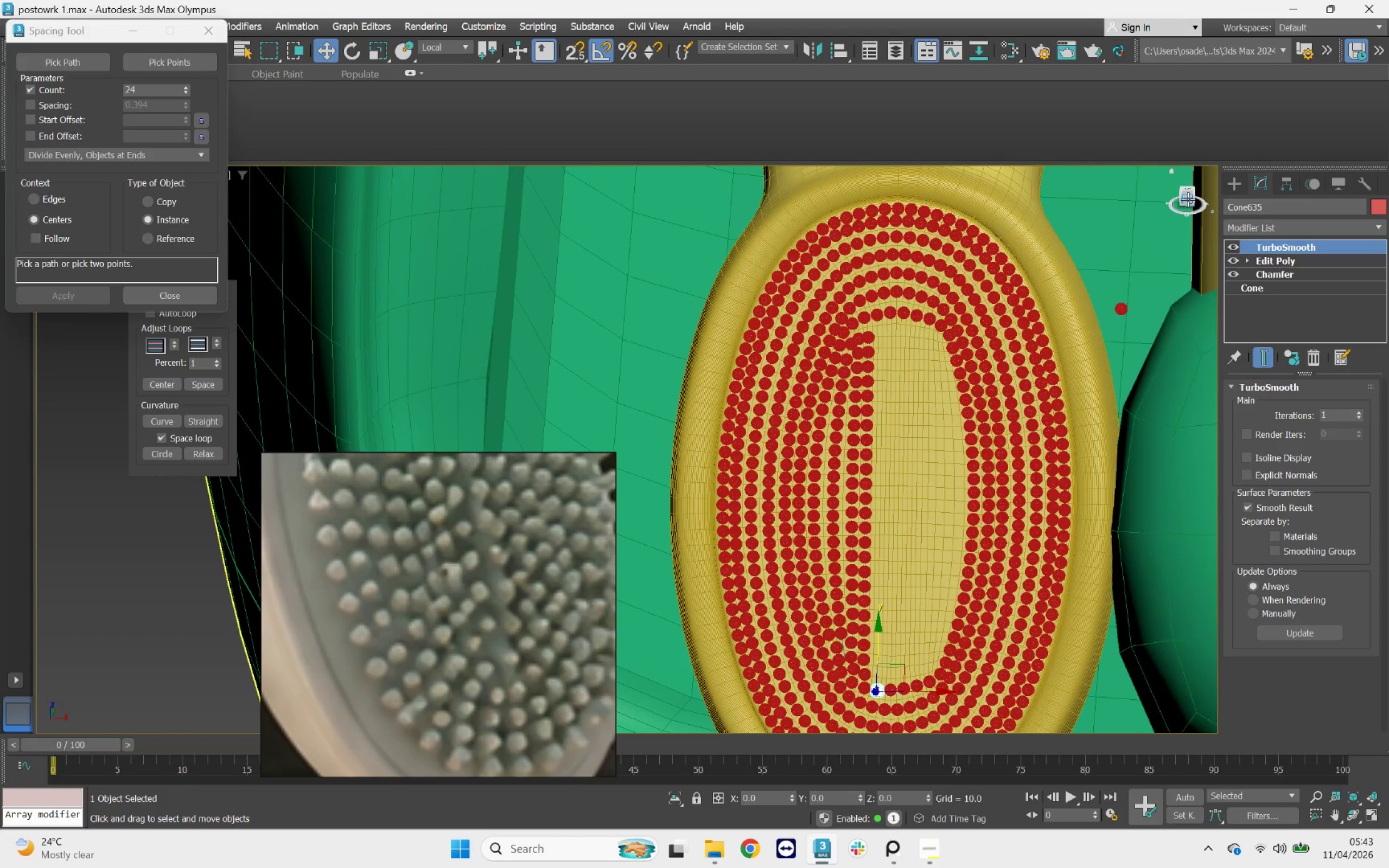 
left_click([1188, 199])
 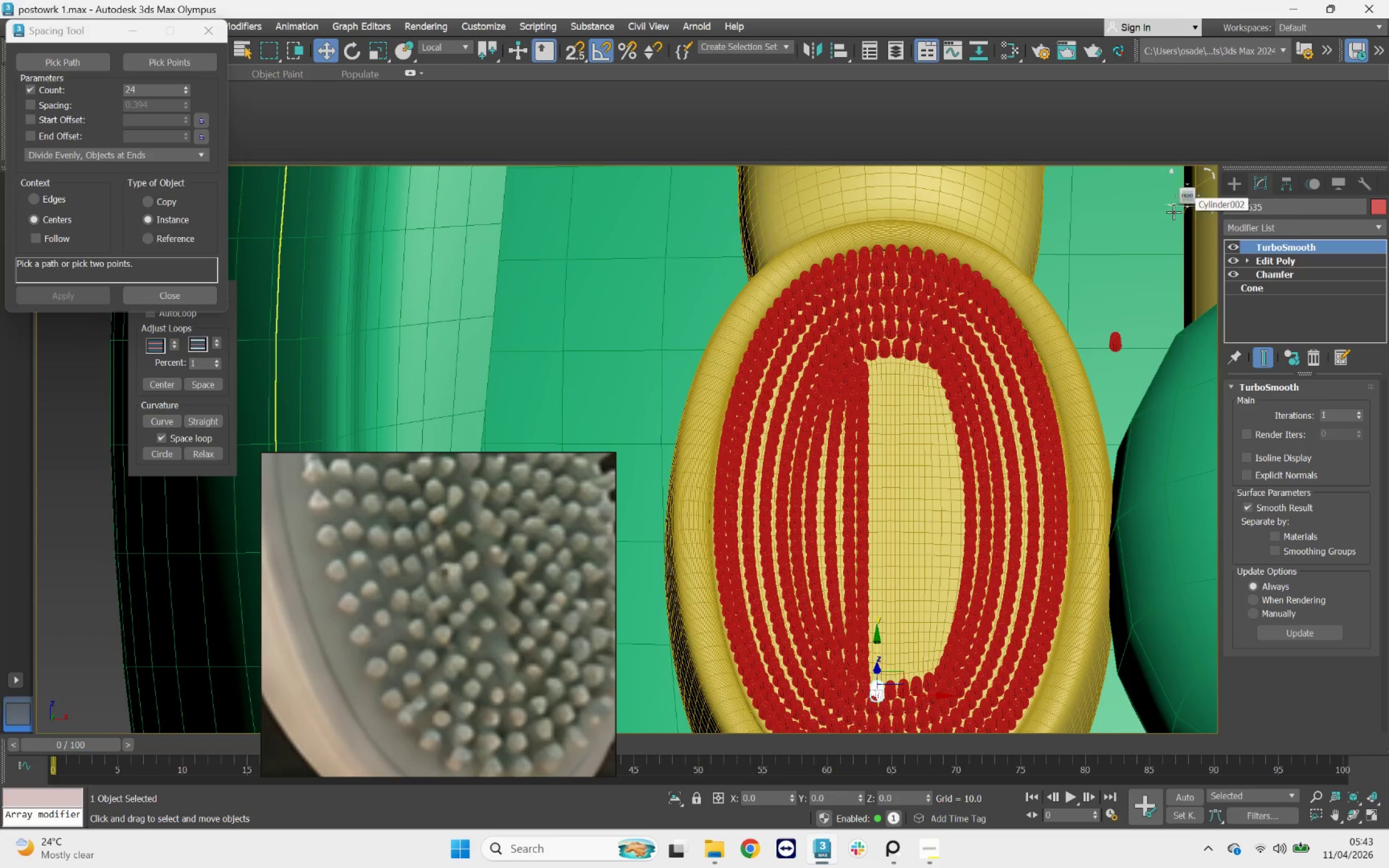 
hold_key(key=AltLeft, duration=1.11)
 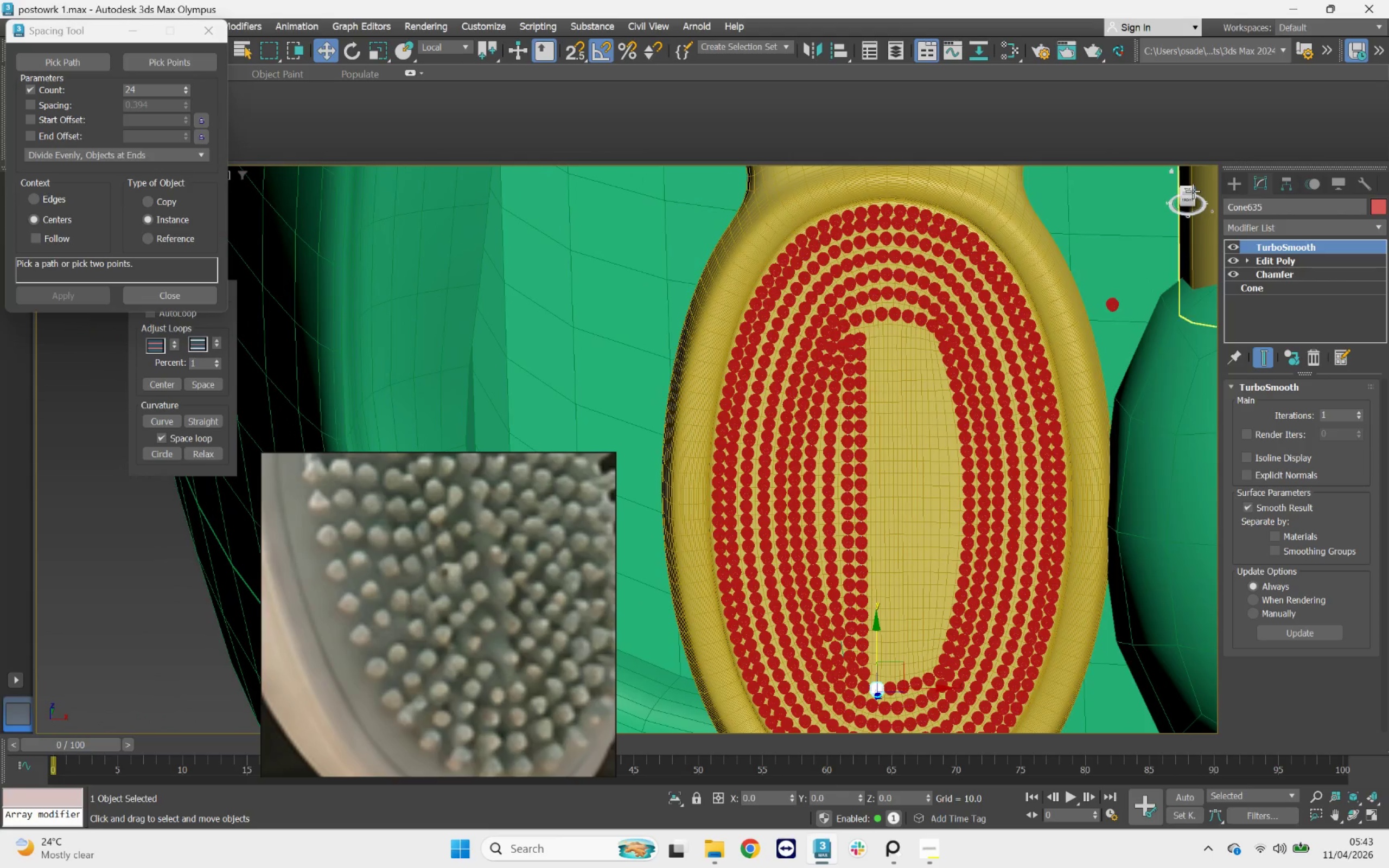 
hold_key(key=AltLeft, duration=0.83)
 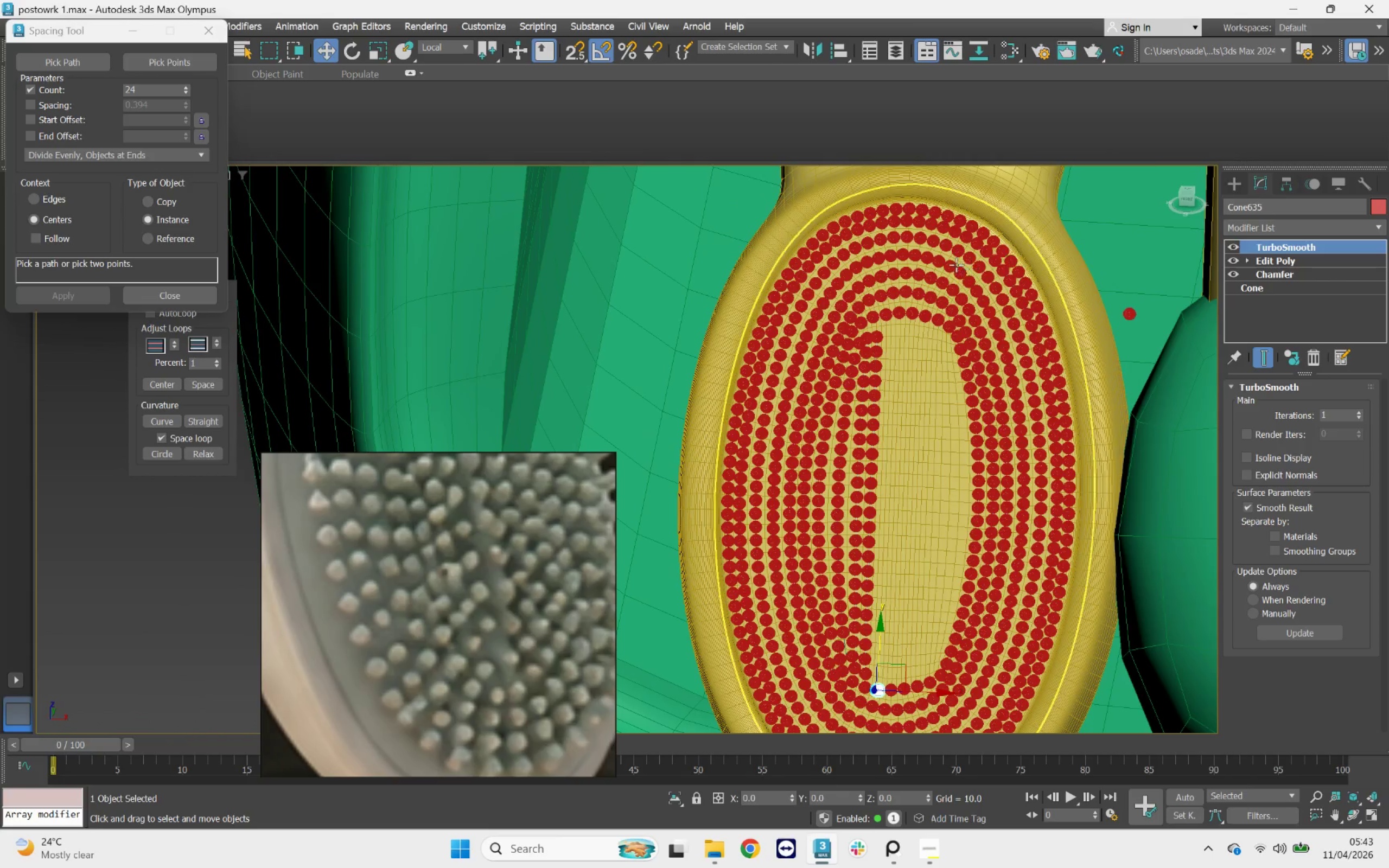 
hold_key(key=AltLeft, duration=0.66)
 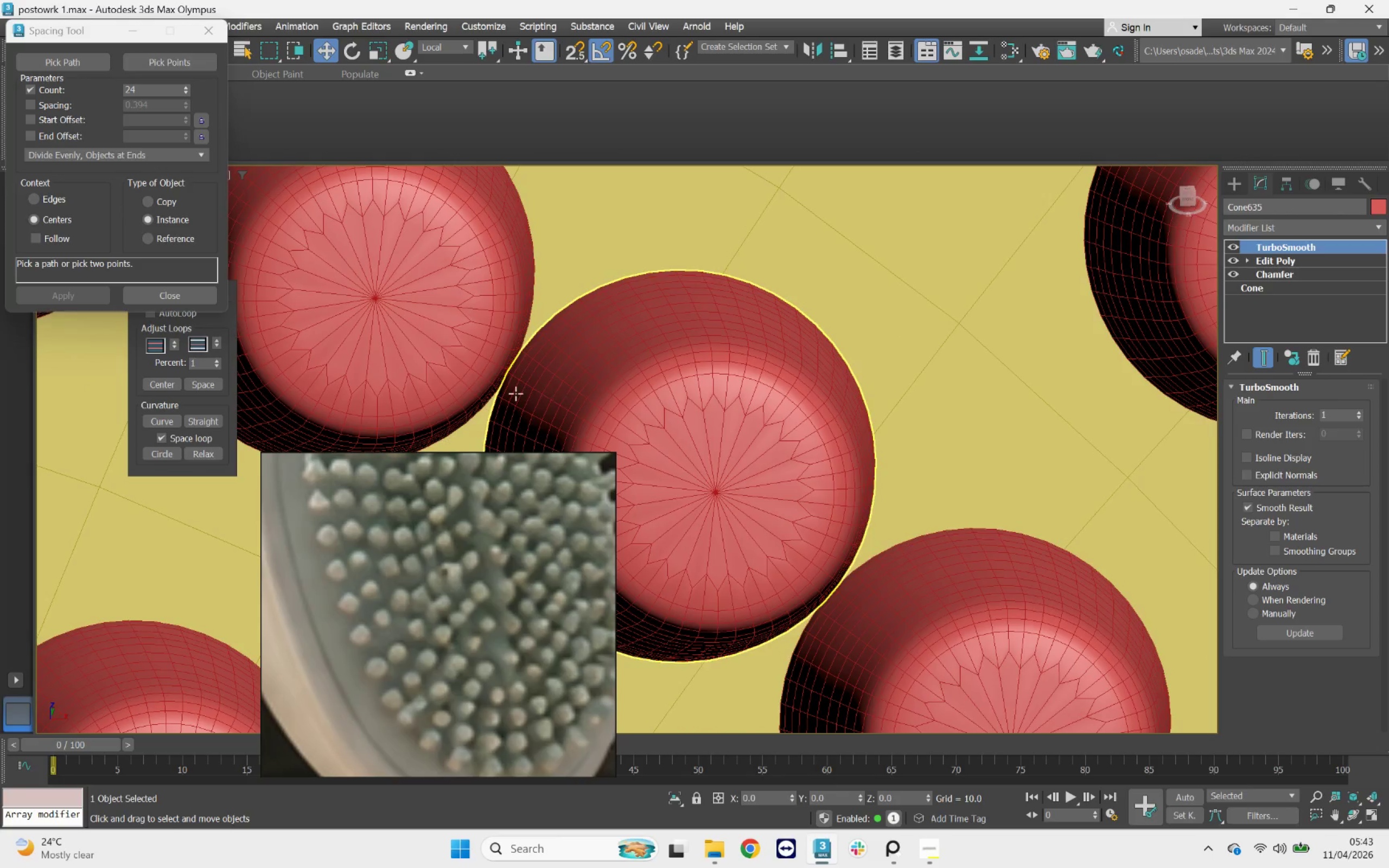 
scroll: coordinate [507, 381], scroll_direction: up, amount: 15.0
 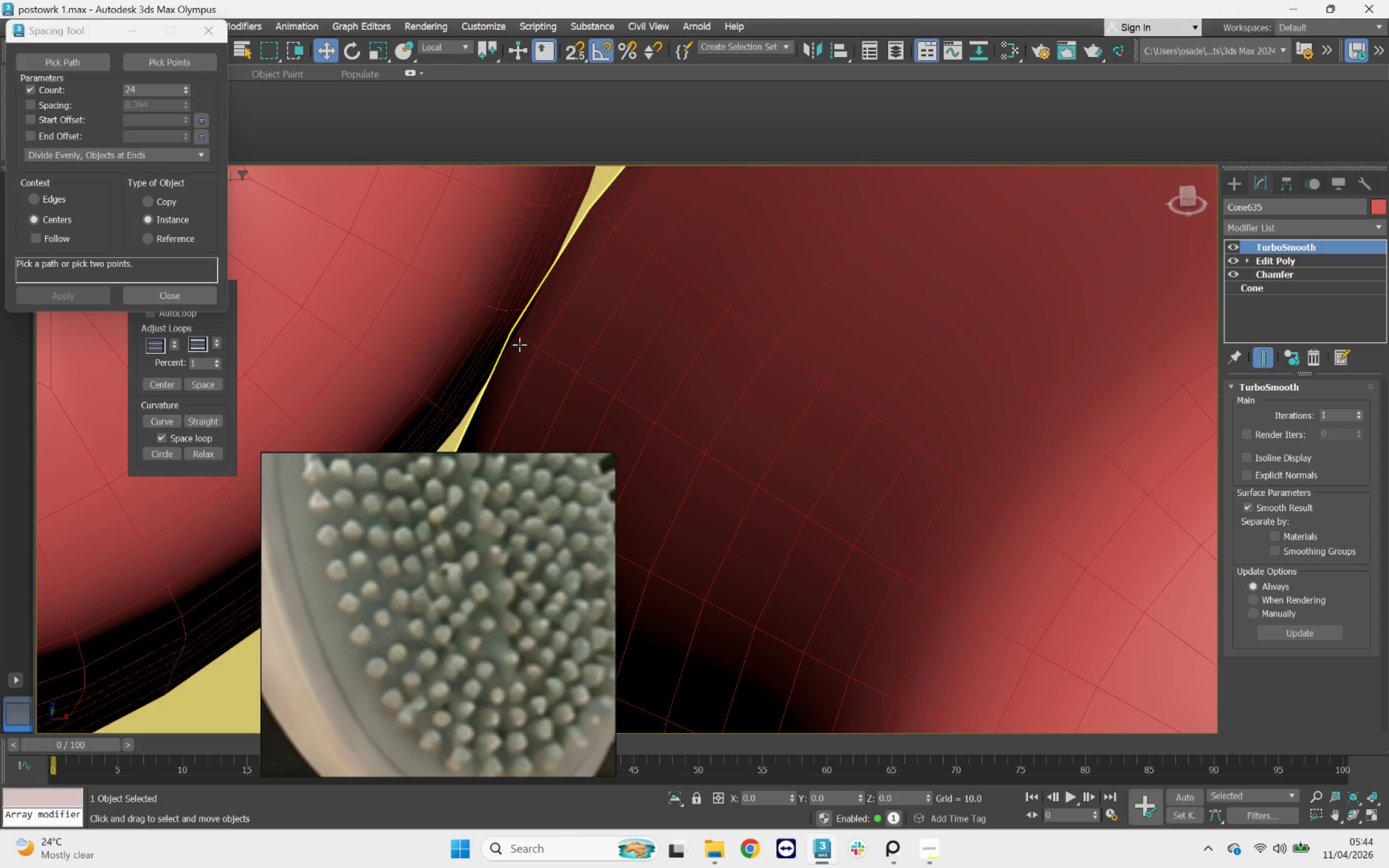 
key(F3)
 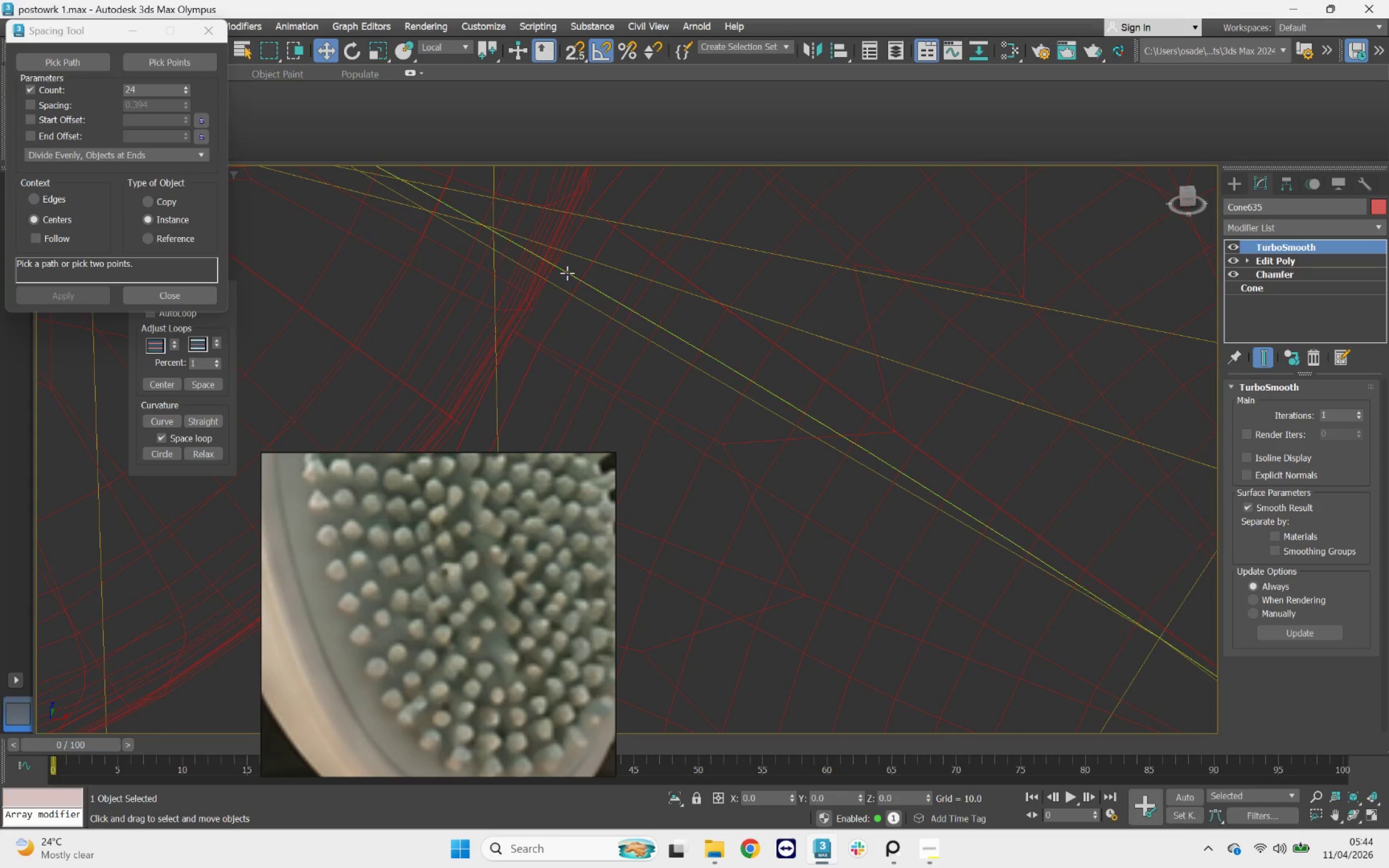 
left_click([567, 273])
 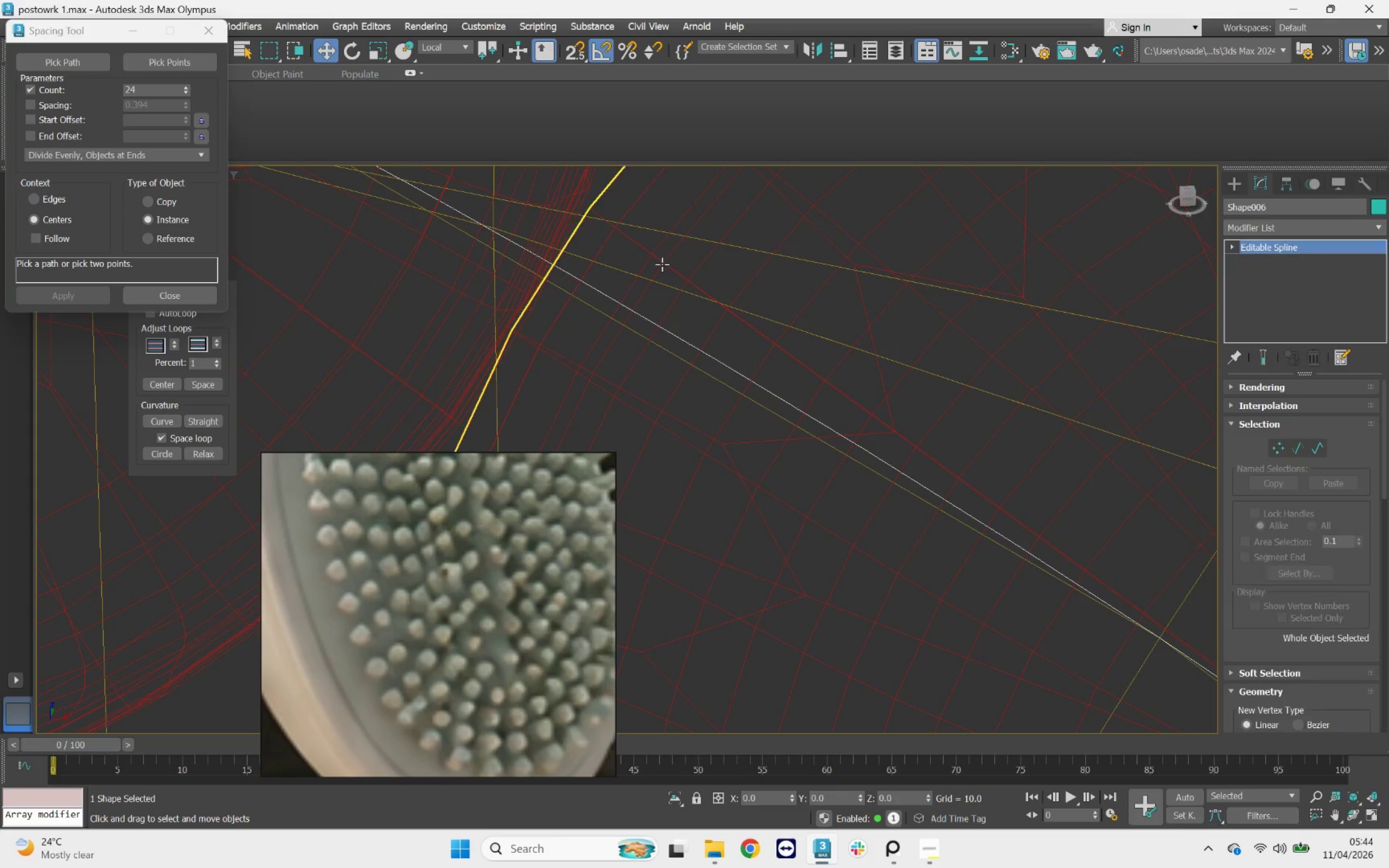 
key(F3)
 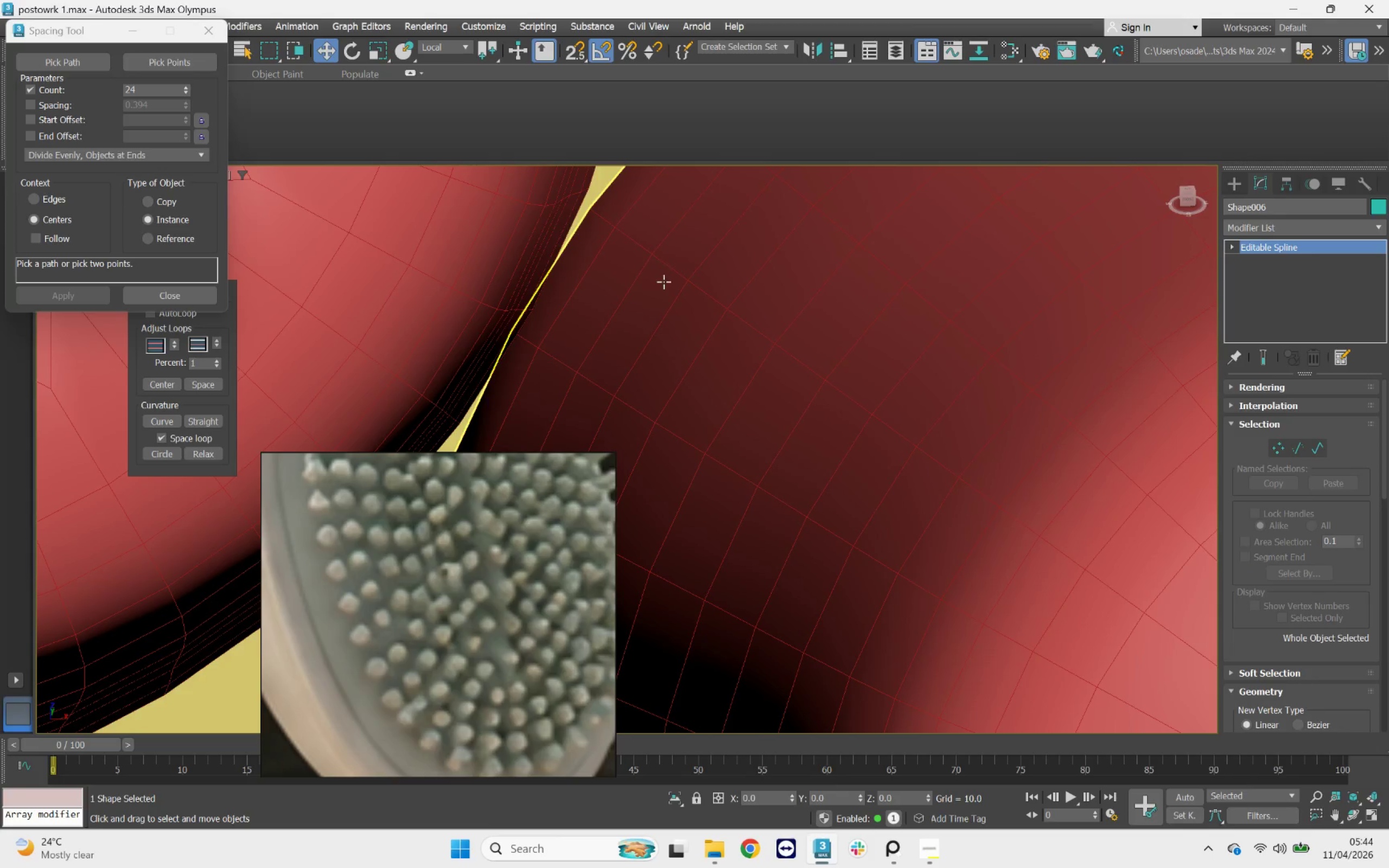 
scroll: coordinate [838, 327], scroll_direction: down, amount: 18.0
 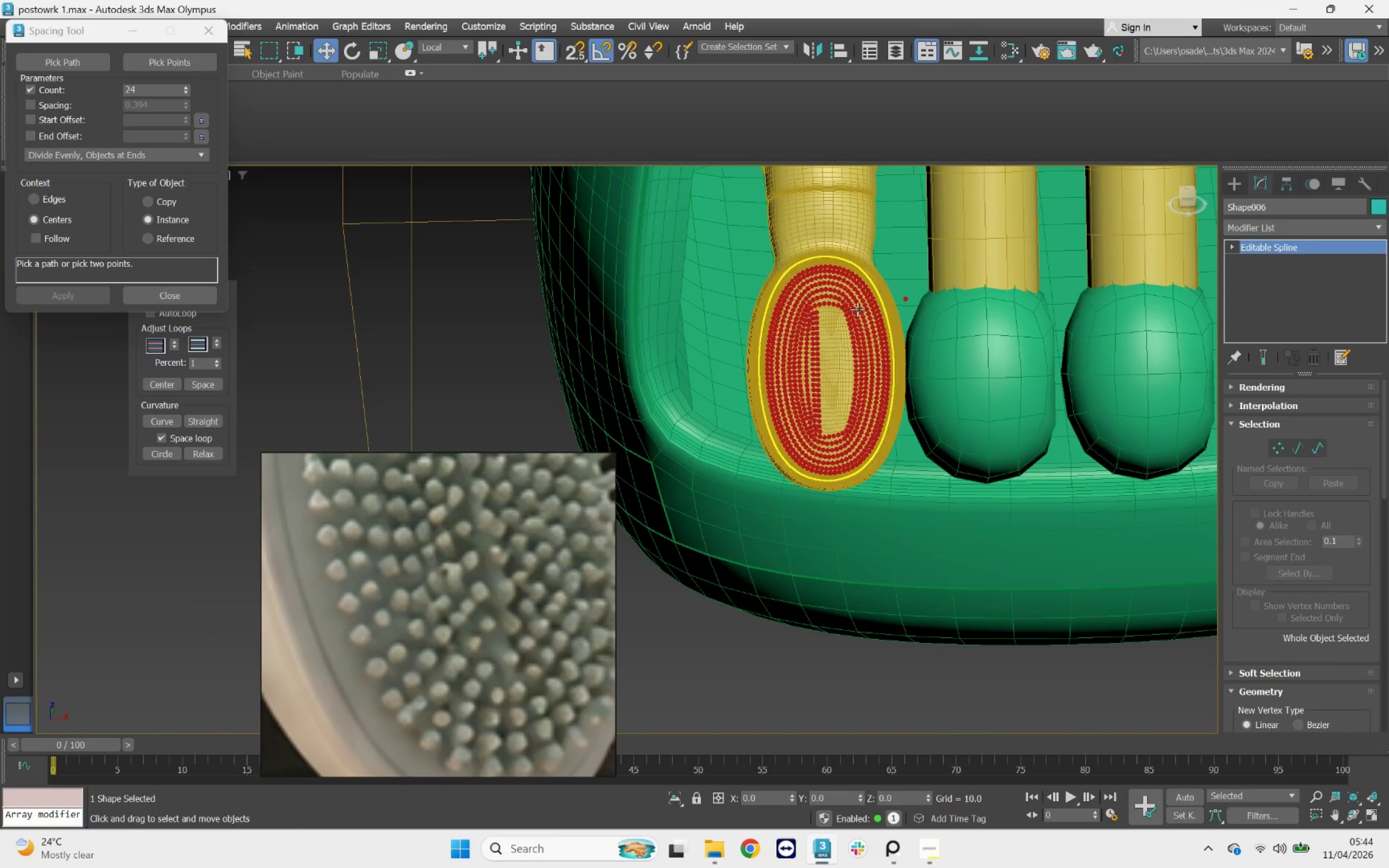 
scroll: coordinate [774, 278], scroll_direction: up, amount: 3.0
 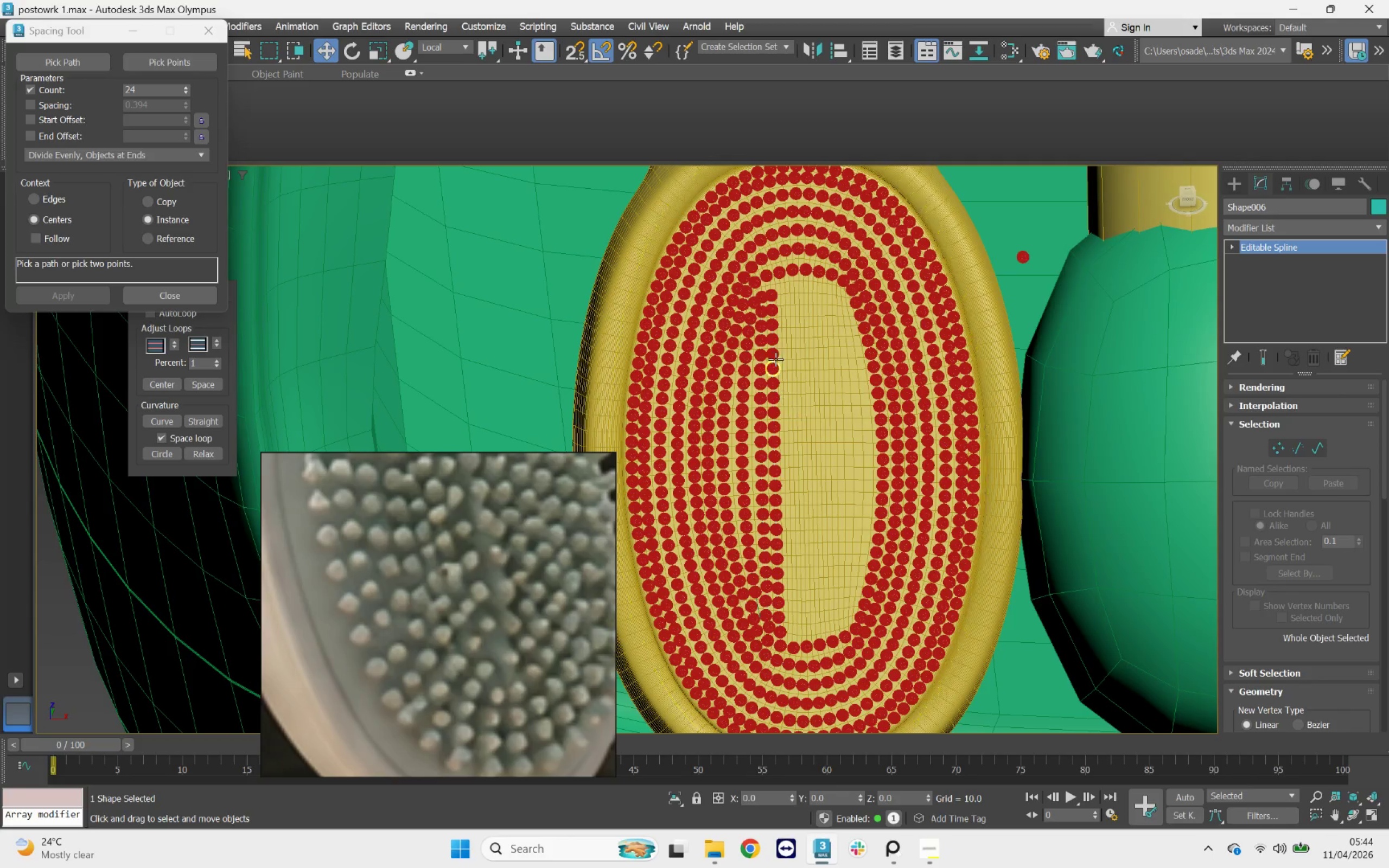 
left_click([770, 289])
 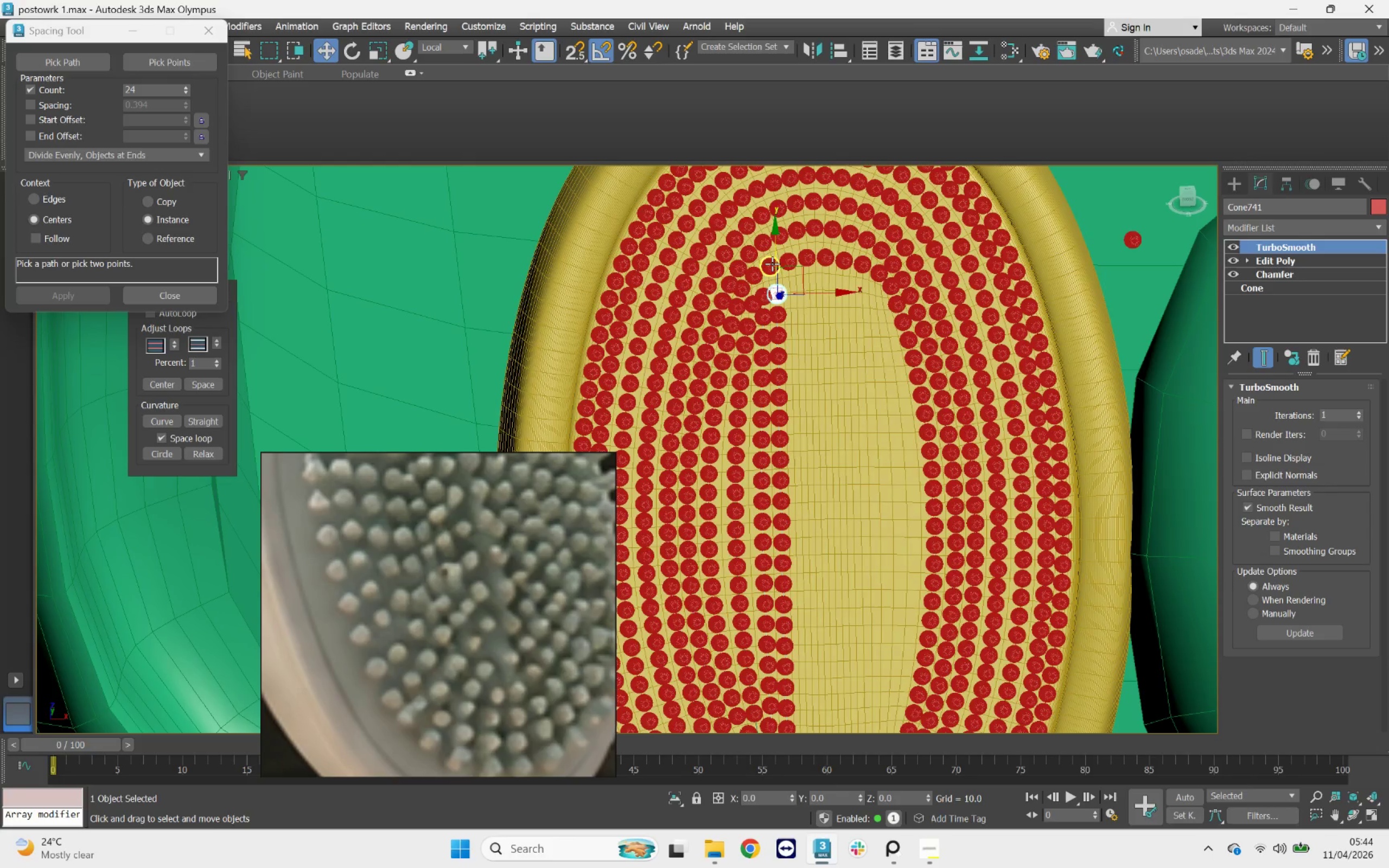 
scroll: coordinate [770, 289], scroll_direction: up, amount: 1.0
 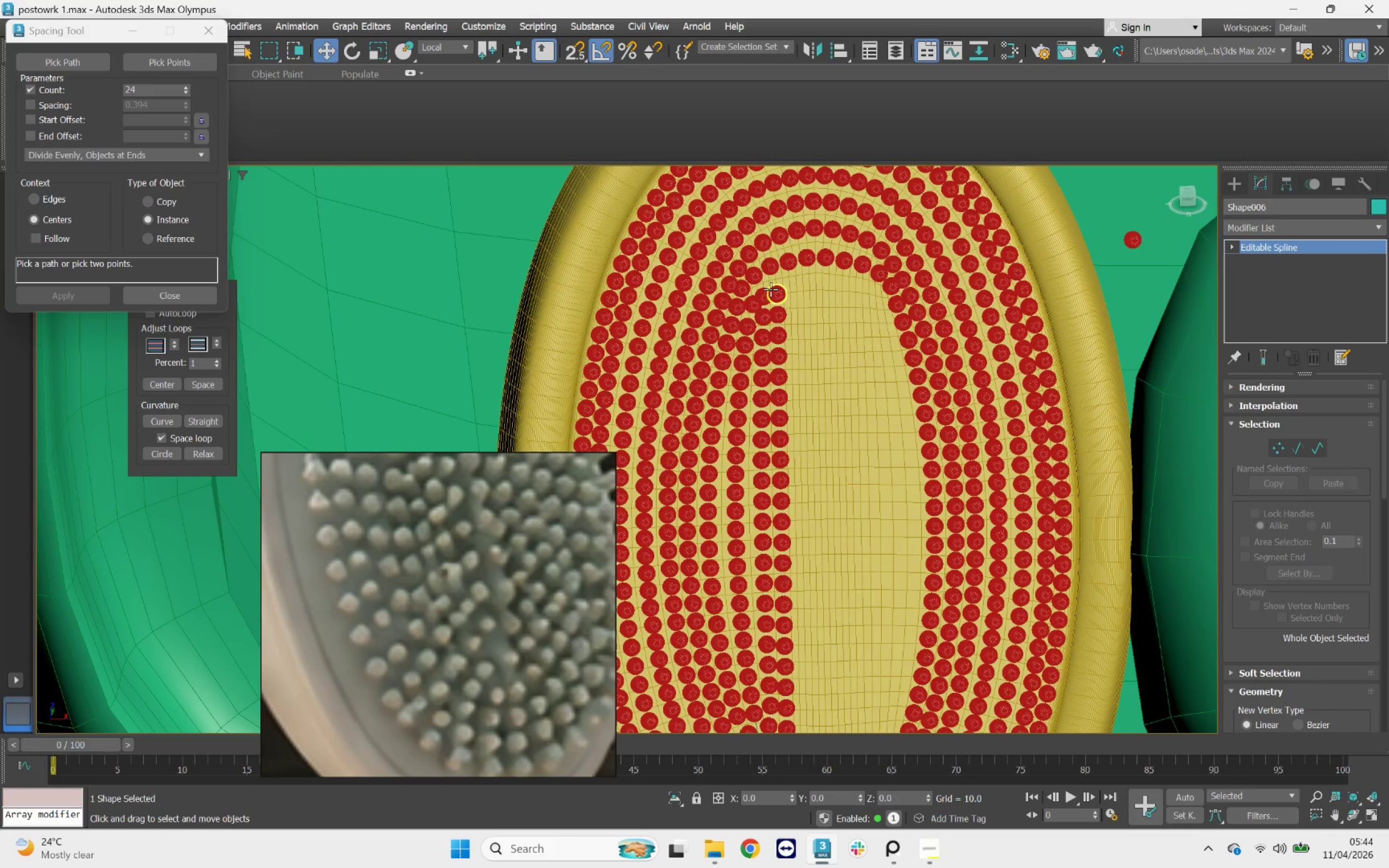 
left_click_drag(start_coordinate=[773, 260], to_coordinate=[771, 251])
 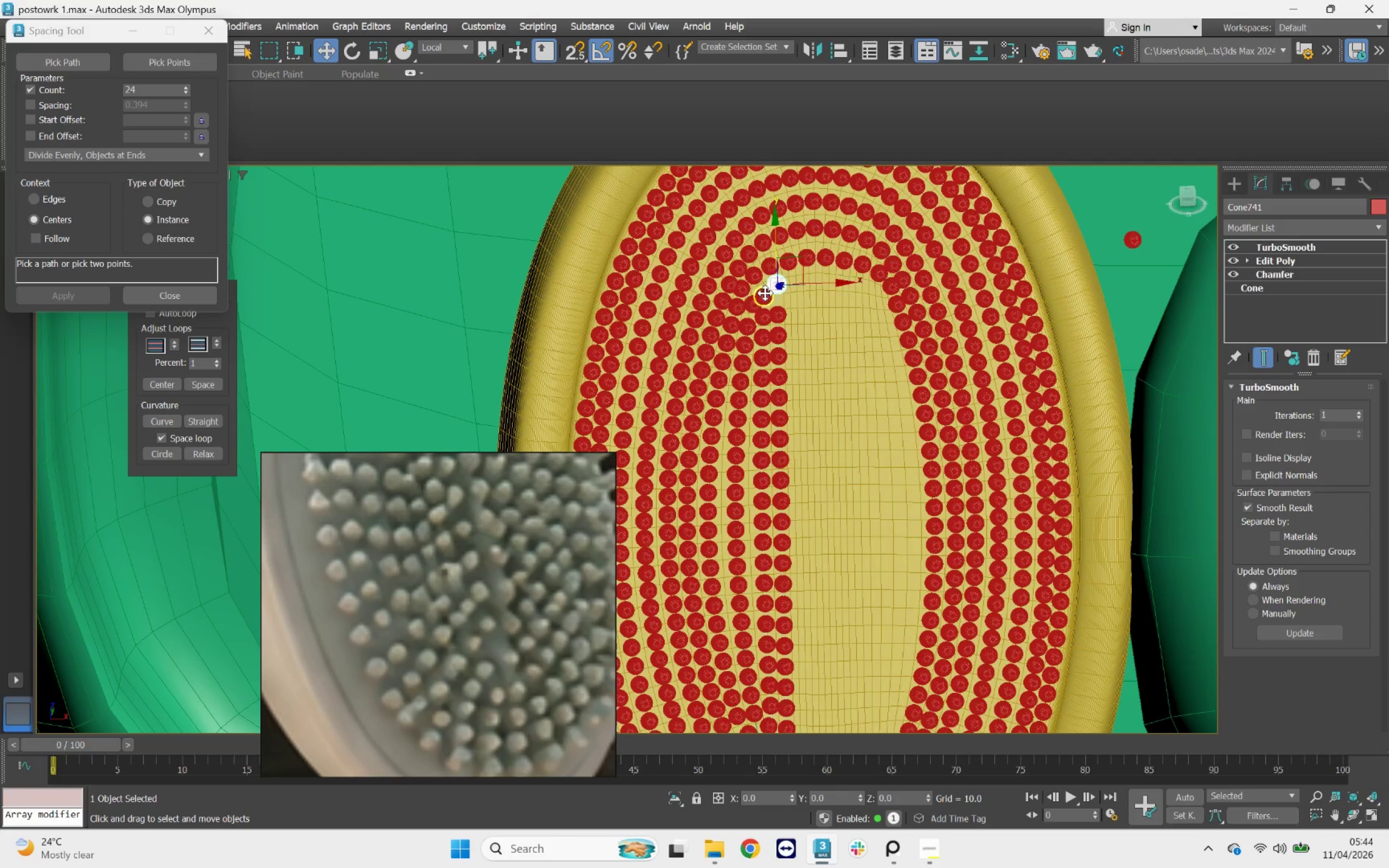 
scroll: coordinate [770, 299], scroll_direction: up, amount: 5.0
 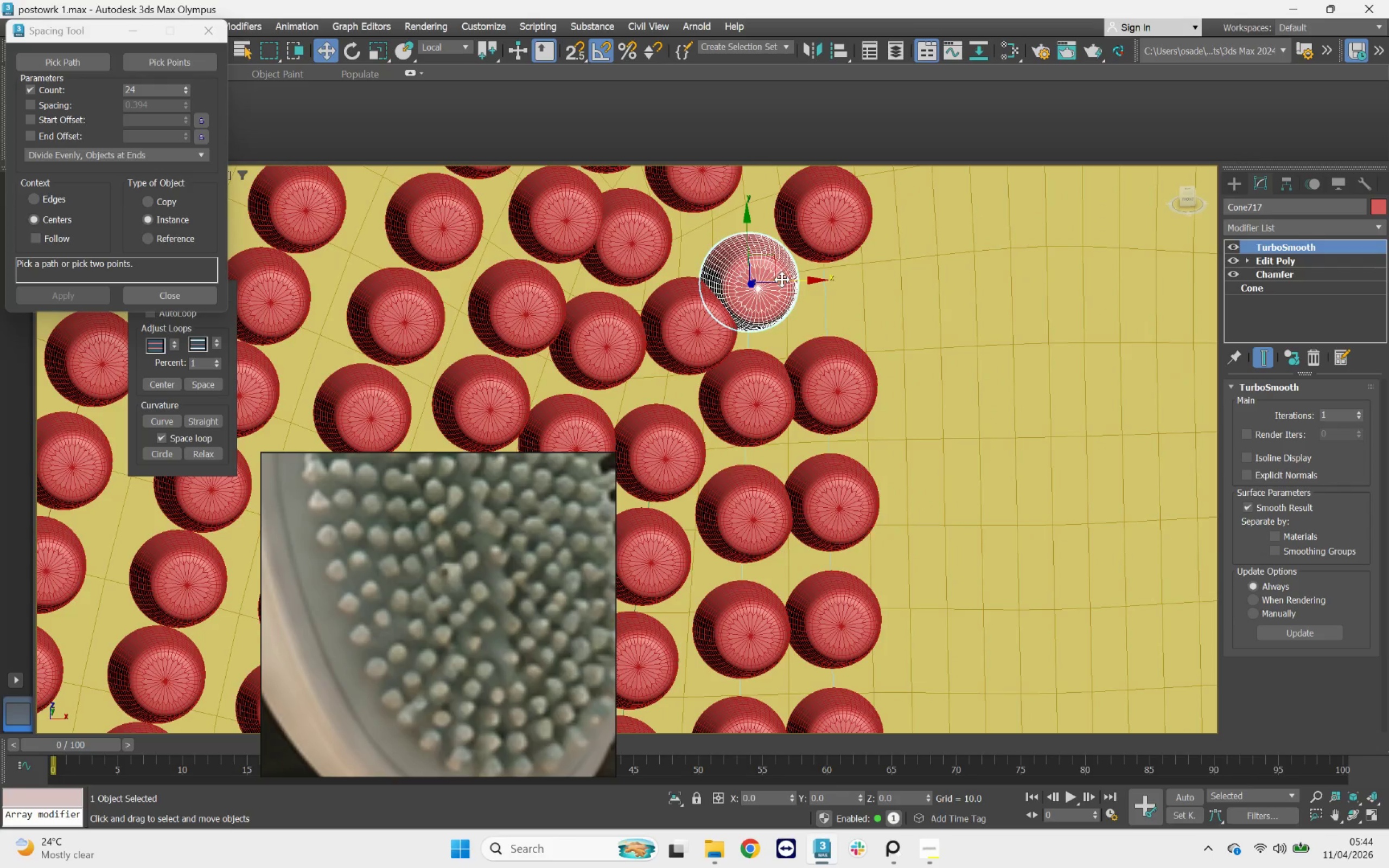 
left_click_drag(start_coordinate=[782, 279], to_coordinate=[800, 288])
 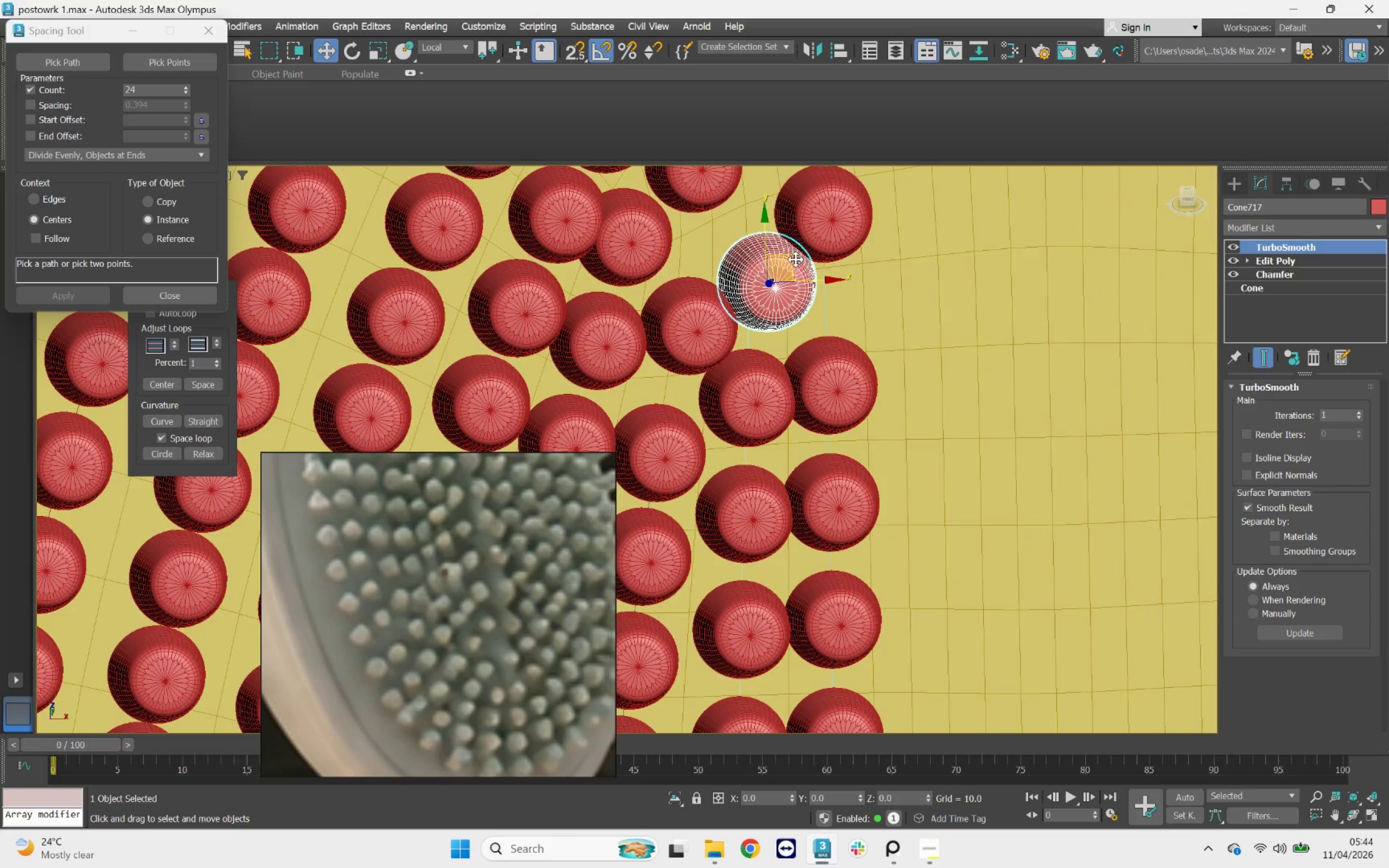 
left_click_drag(start_coordinate=[793, 258], to_coordinate=[804, 276])
 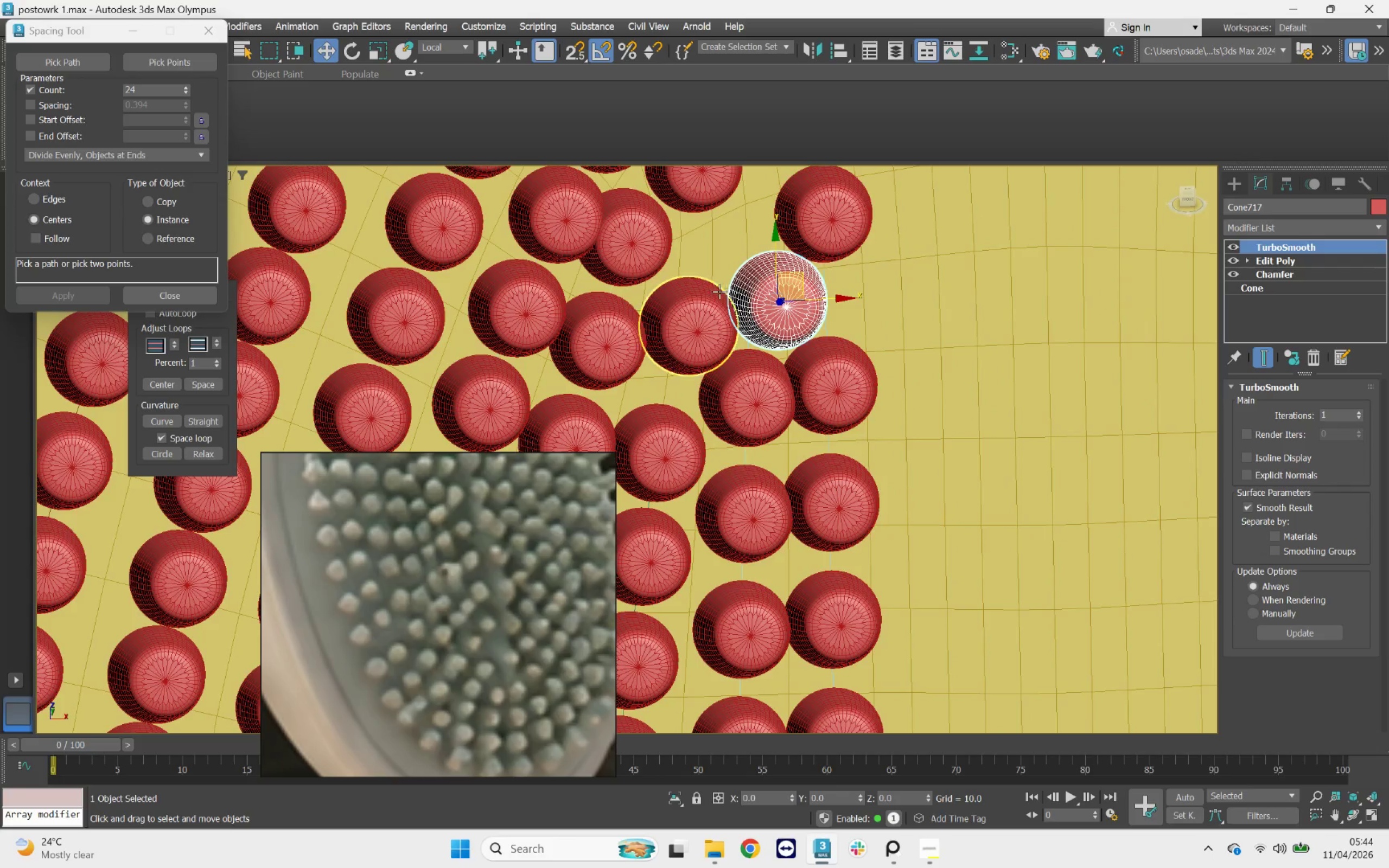 
left_click([712, 296])
 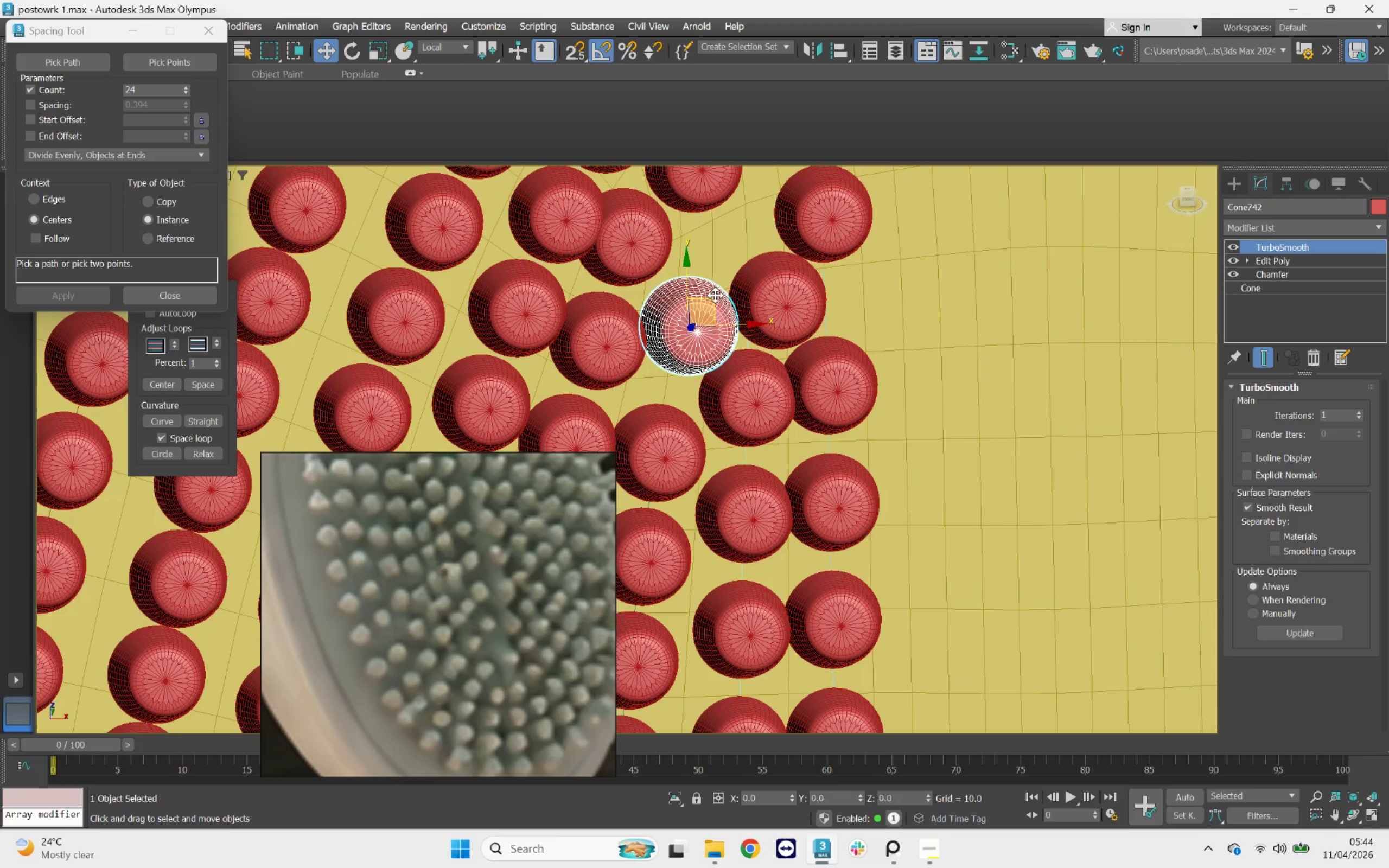 
left_click_drag(start_coordinate=[715, 295], to_coordinate=[718, 293])
 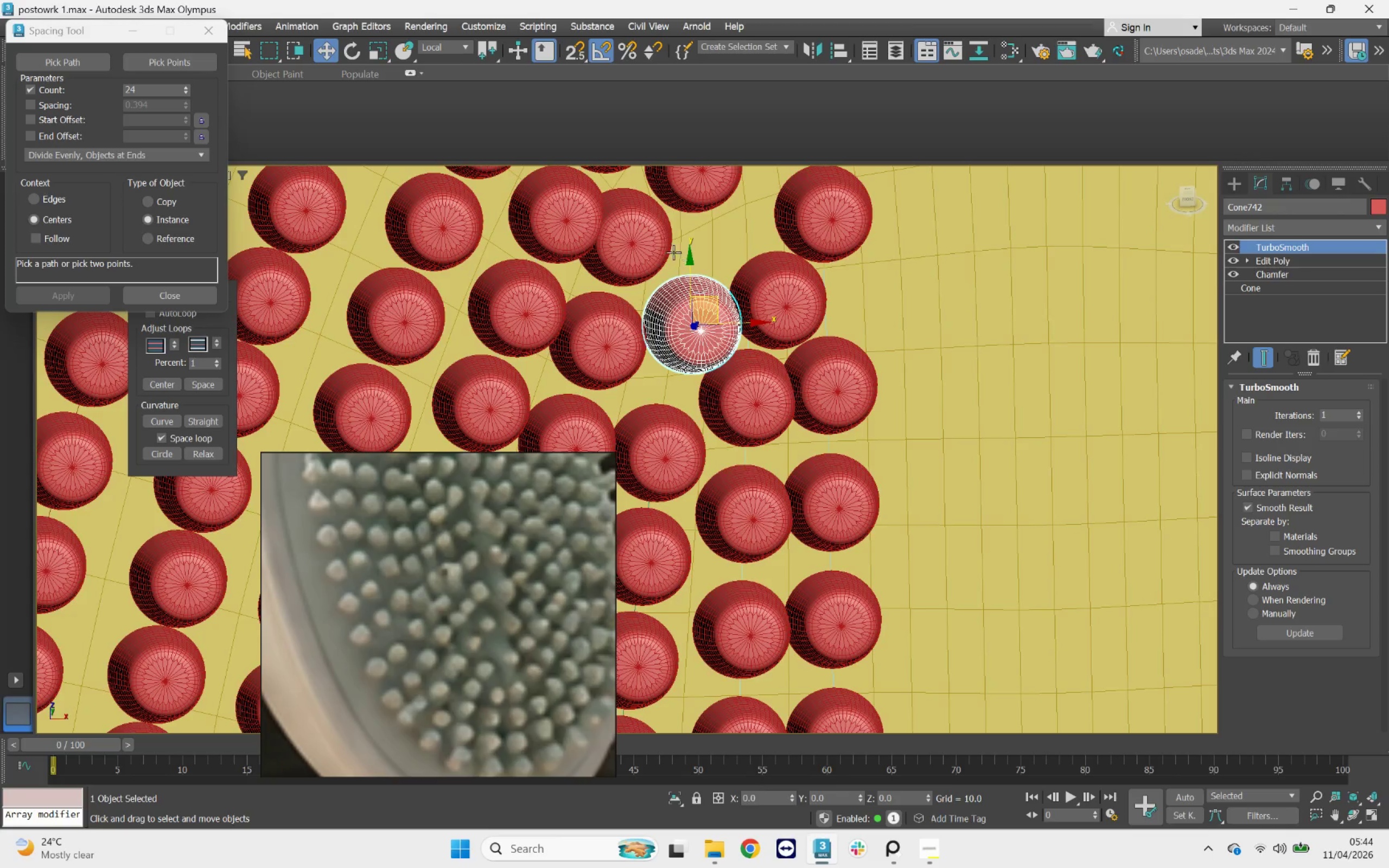 
left_click([666, 248])
 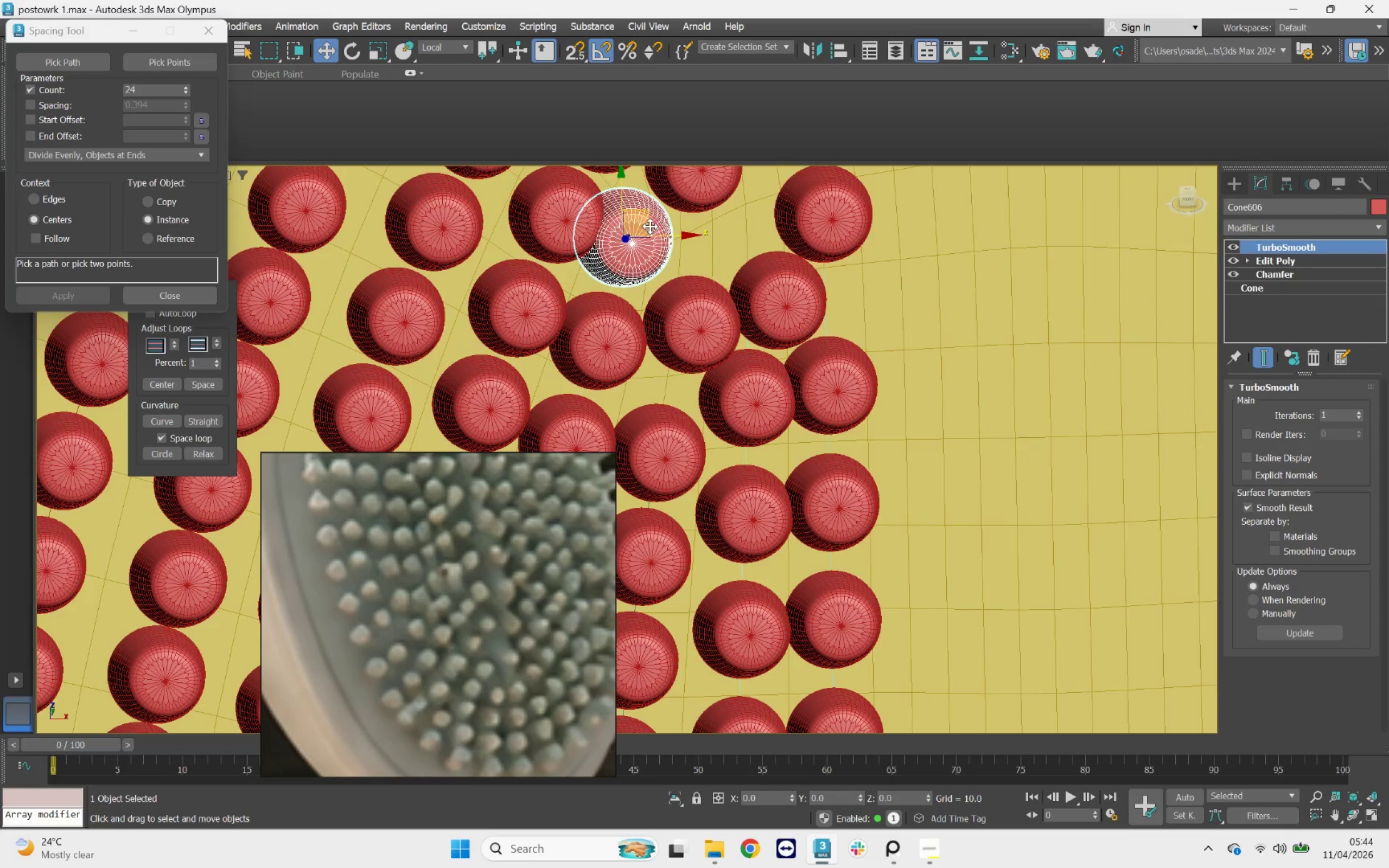 
left_click_drag(start_coordinate=[650, 220], to_coordinate=[668, 230])
 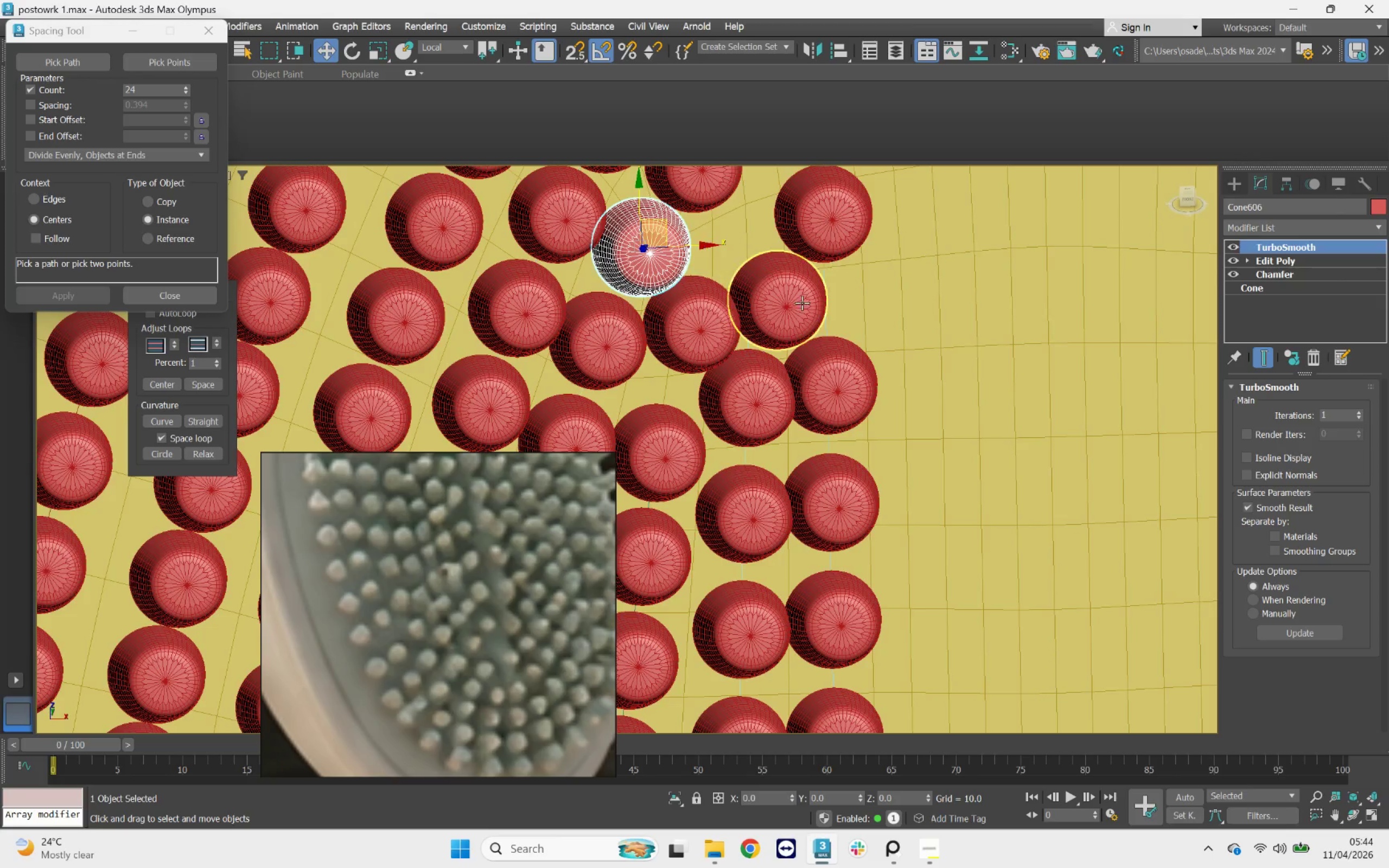 
scroll: coordinate [807, 308], scroll_direction: down, amount: 4.0
 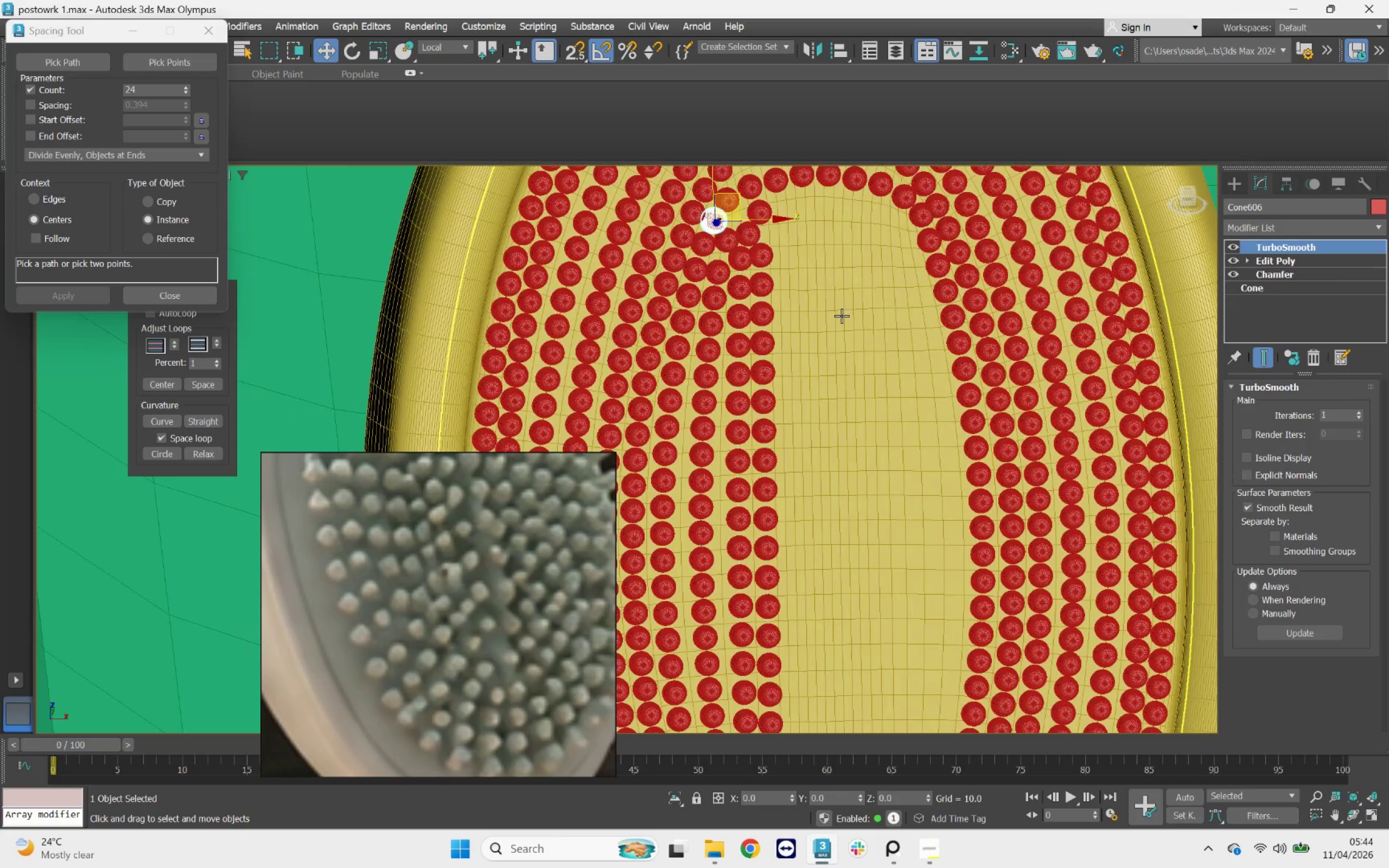 
hold_key(key=AltLeft, duration=1.16)
 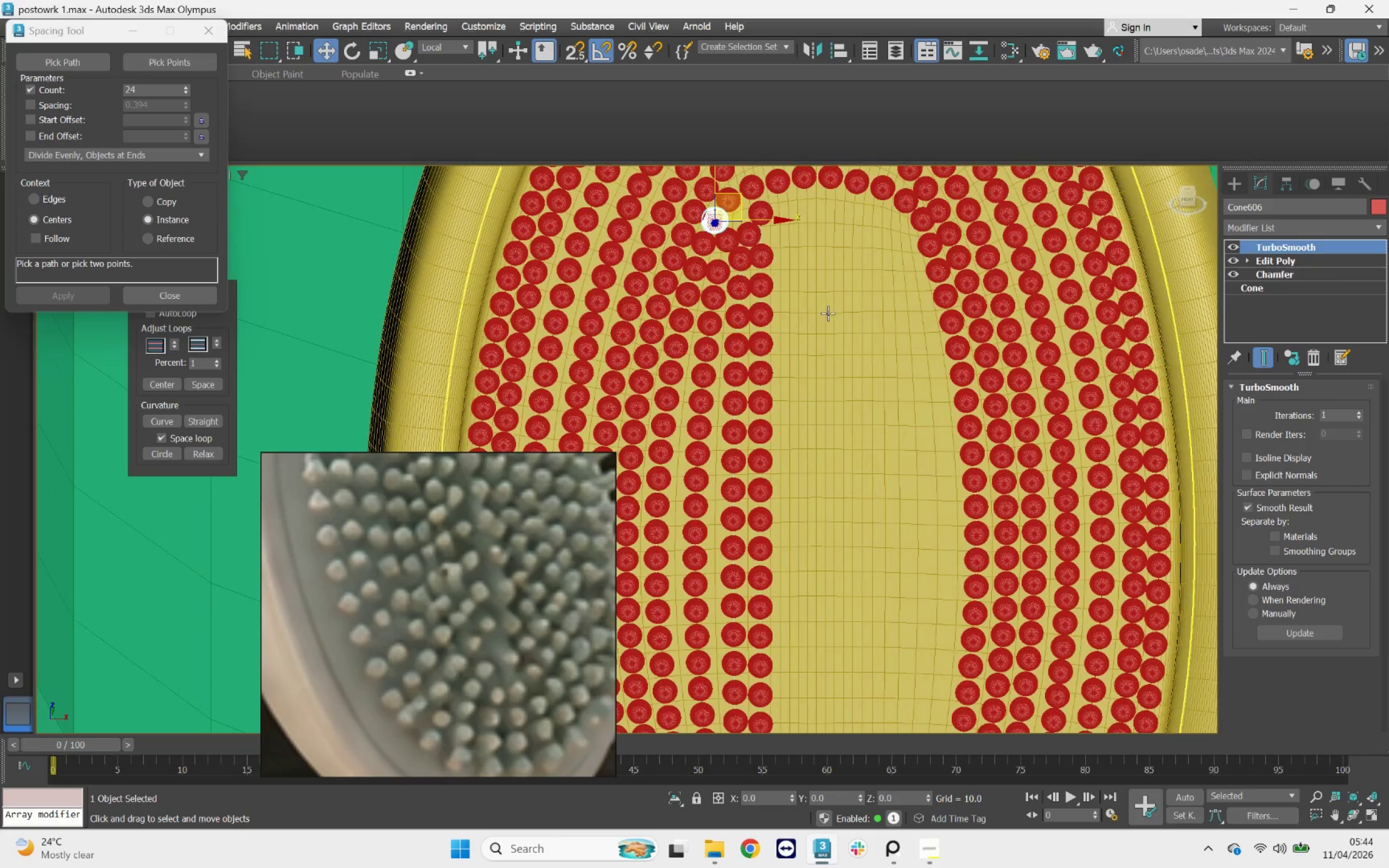 
left_click([829, 313])
 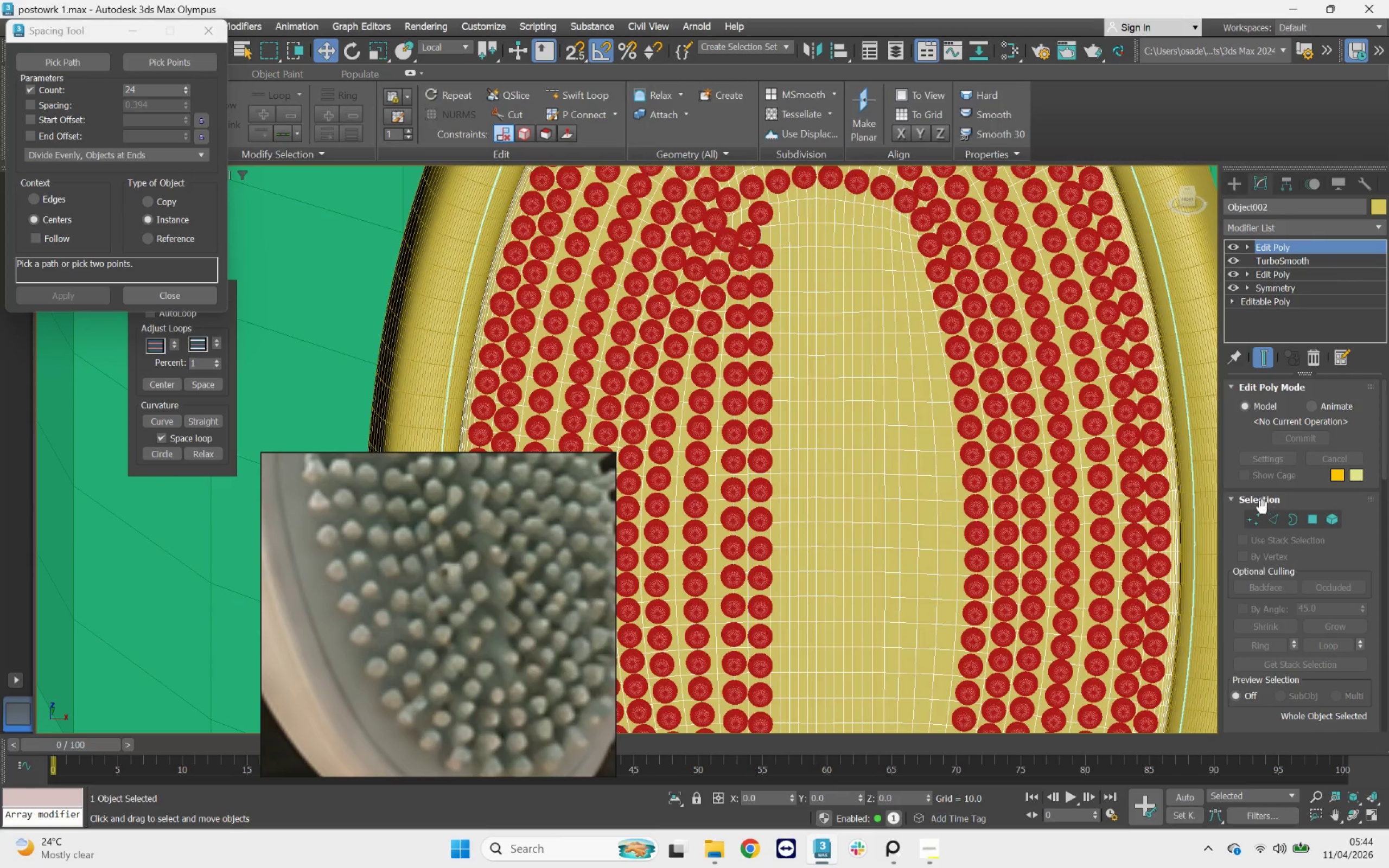 
left_click([1276, 516])
 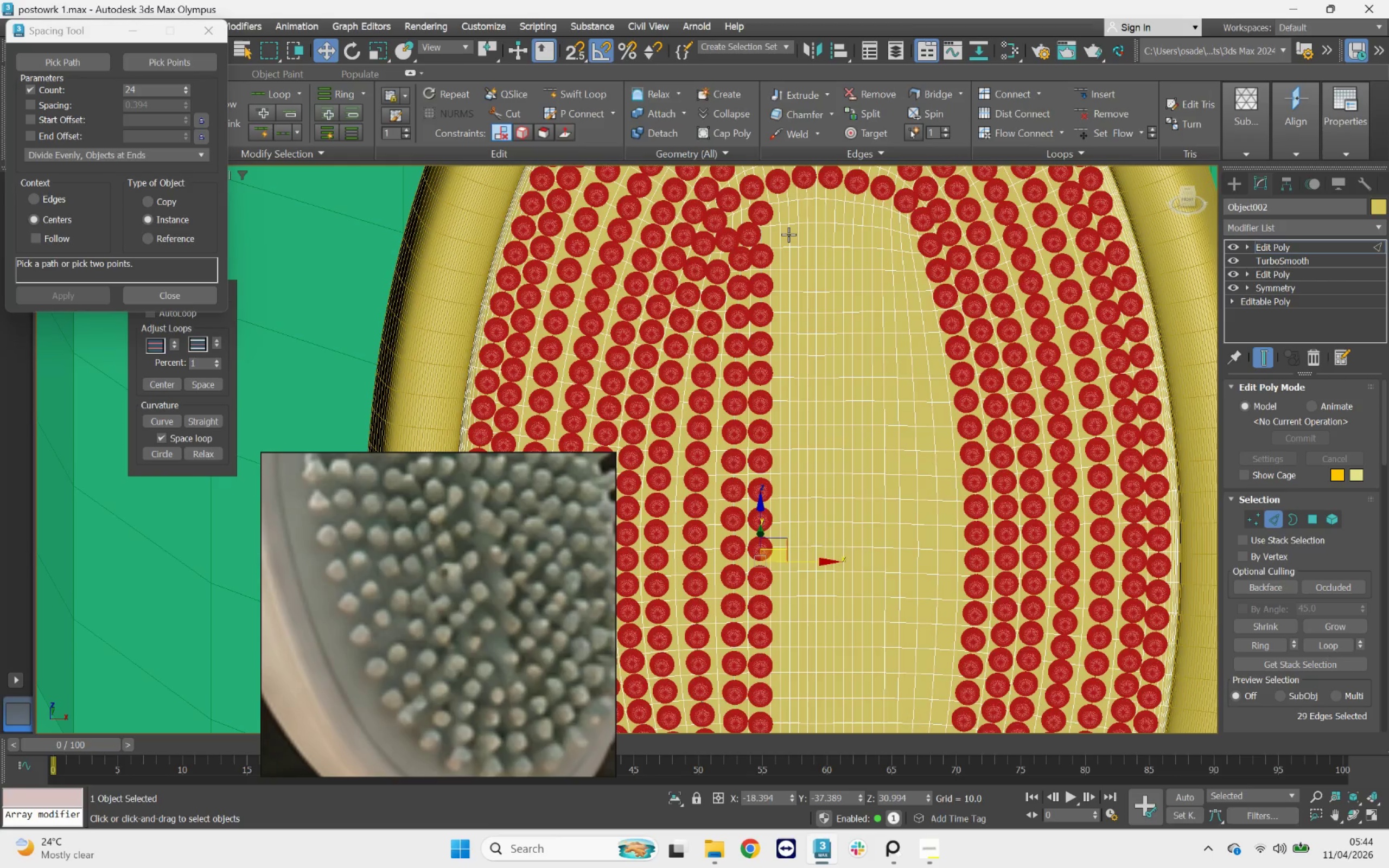 
double_click([788, 234])
 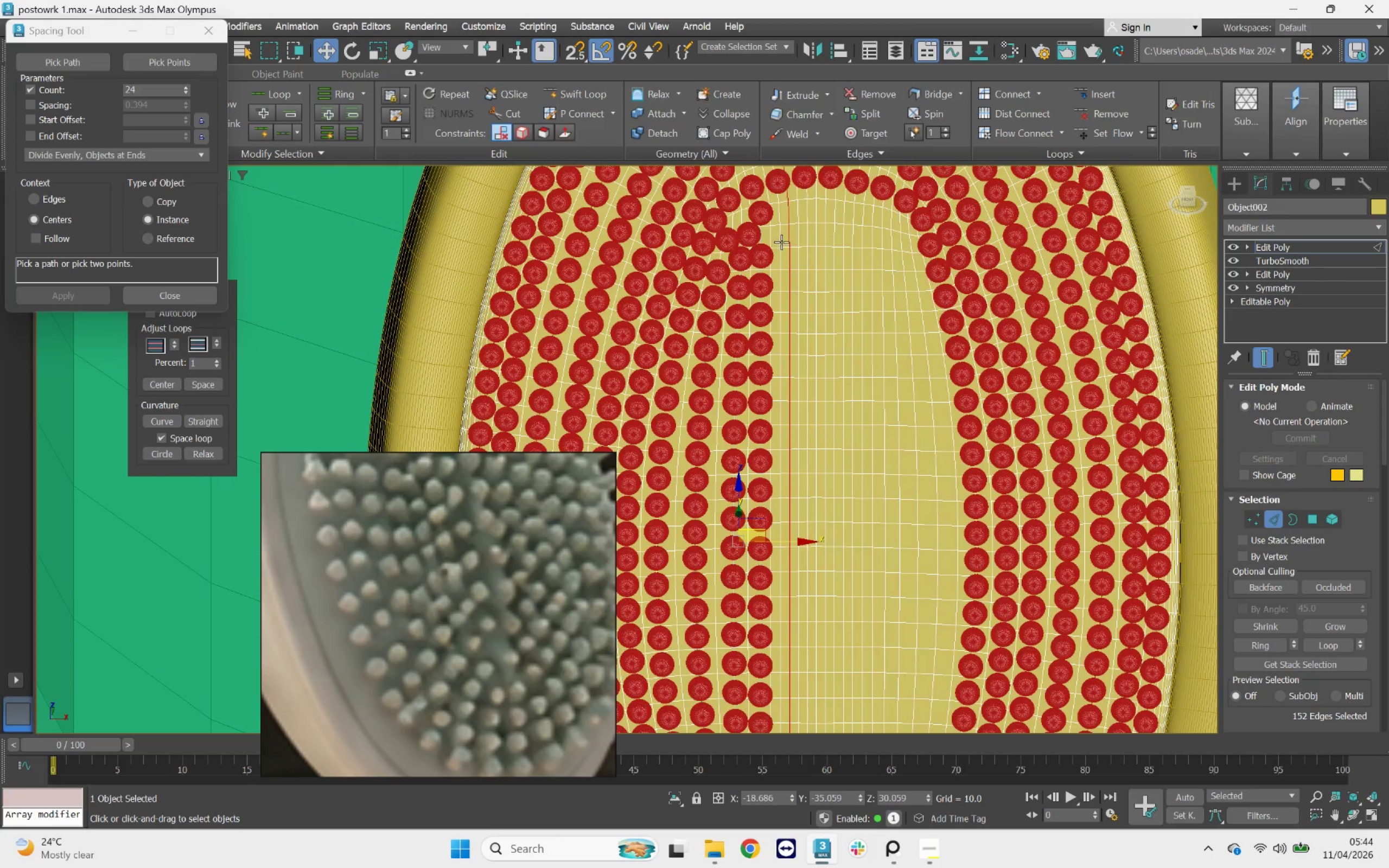 
double_click([780, 239])
 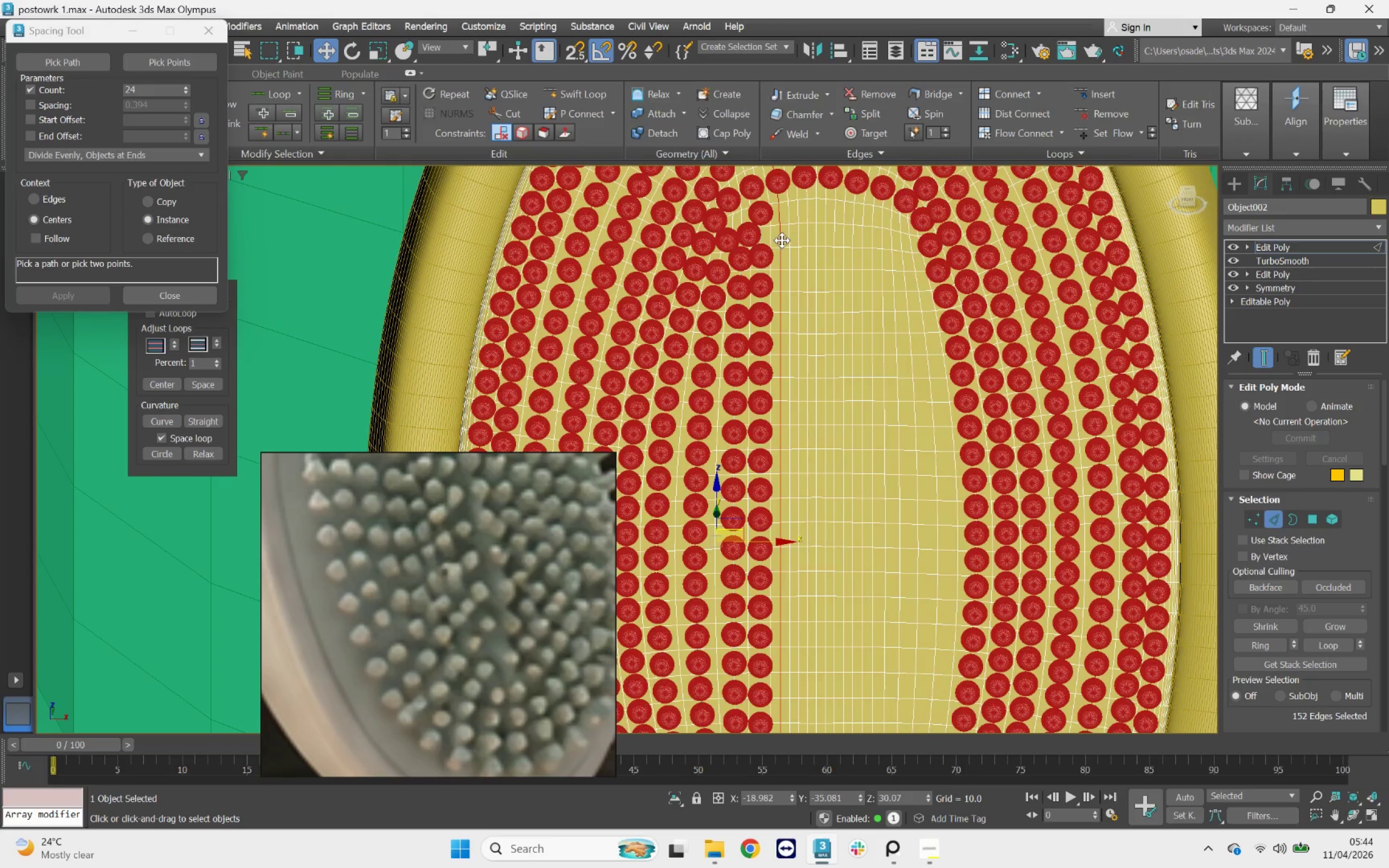 
double_click([789, 235])
 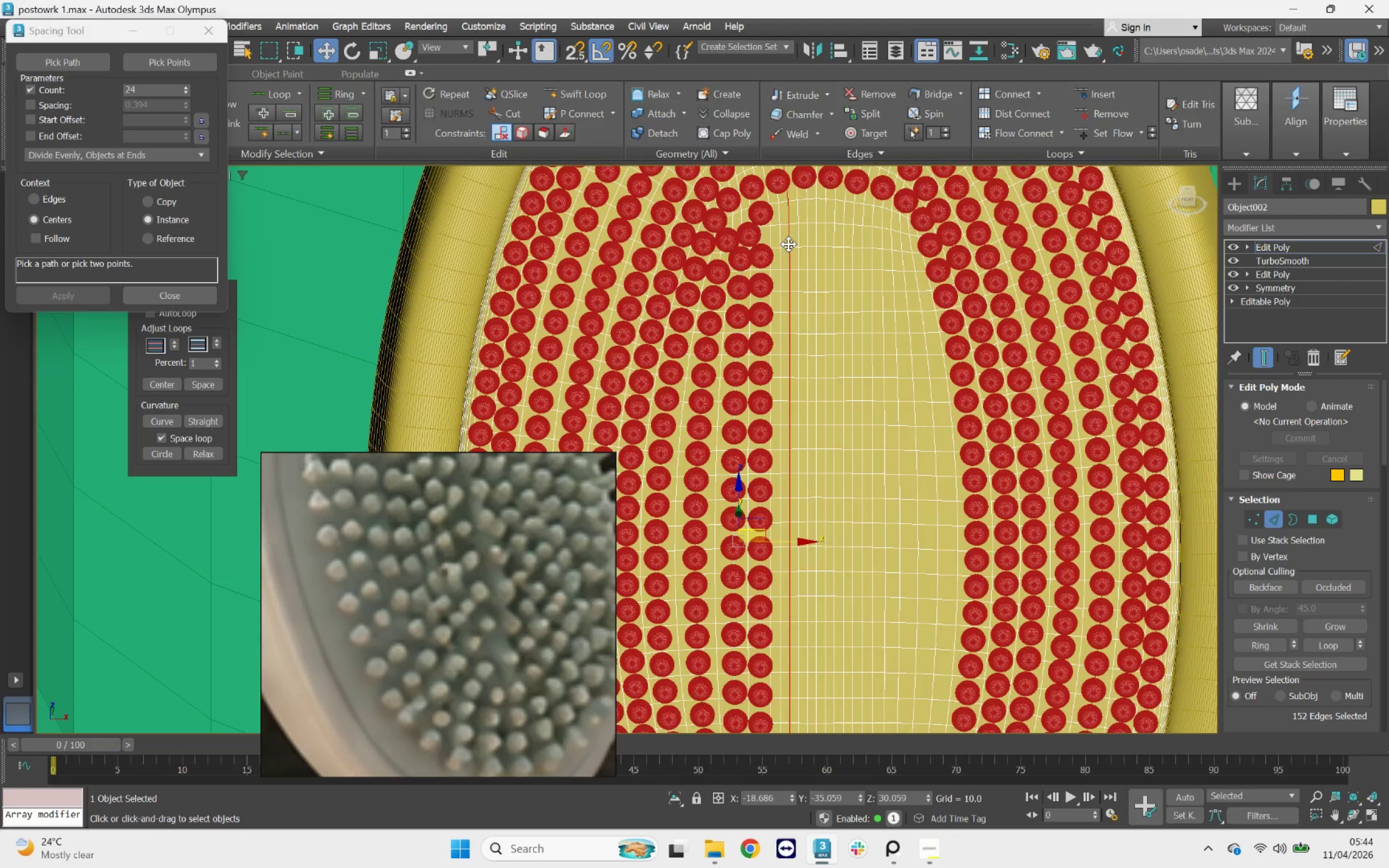 
scroll: coordinate [789, 245], scroll_direction: down, amount: 2.0
 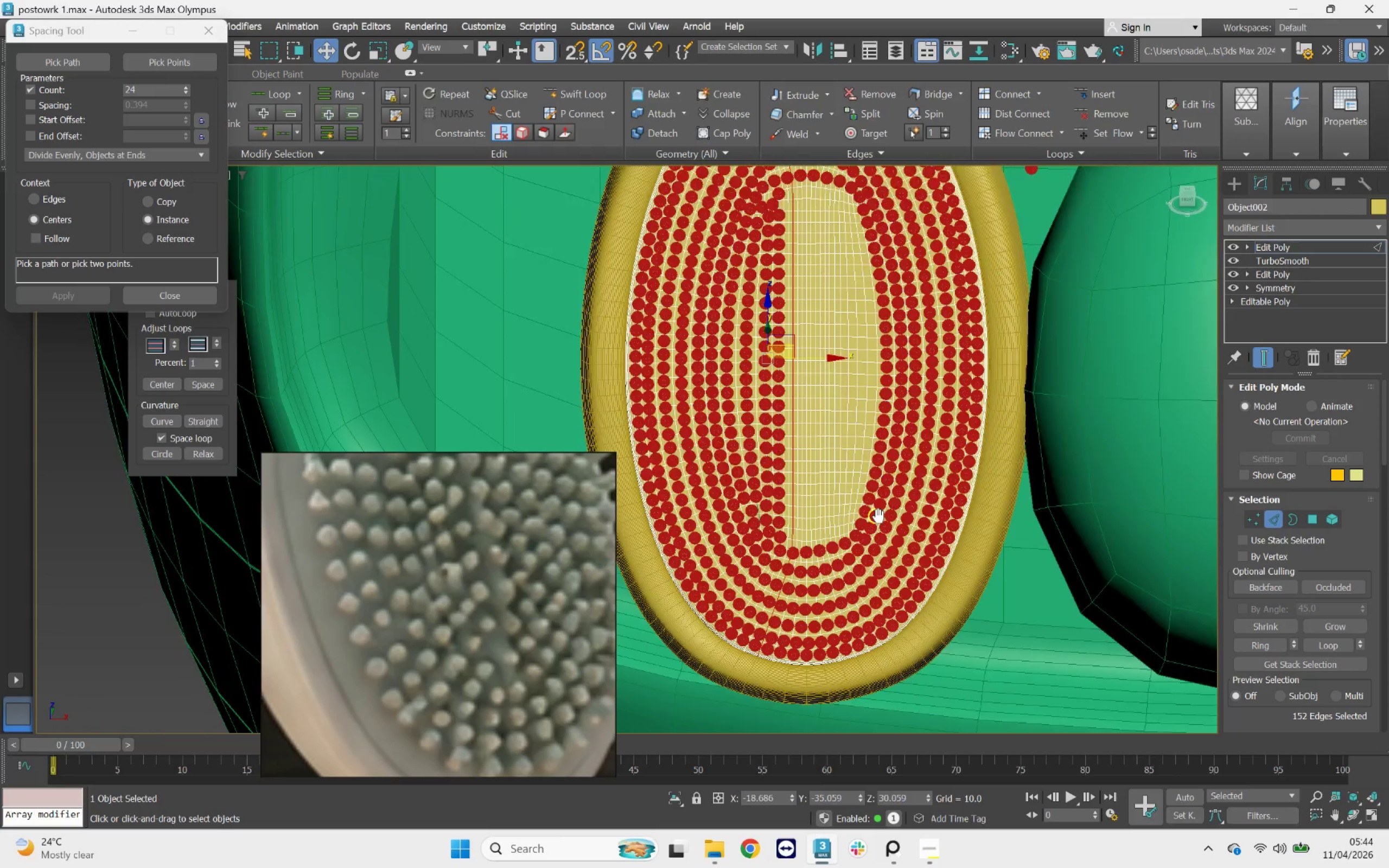 
scroll: coordinate [744, 520], scroll_direction: up, amount: 1.0
 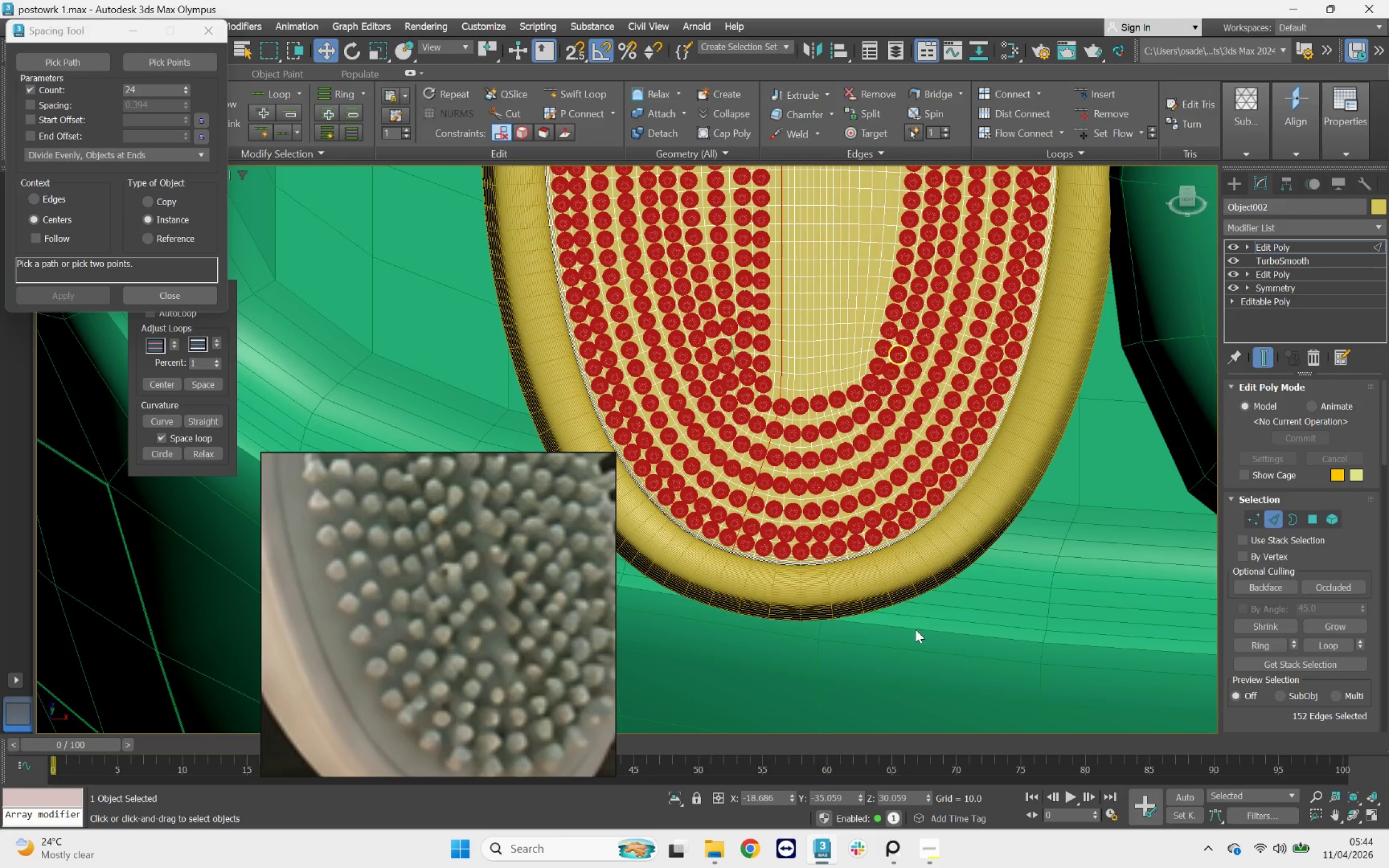 
hold_key(key=AltLeft, duration=2.77)
left_click_drag(start_coordinate=[963, 629], to_coordinate=[648, 404])
 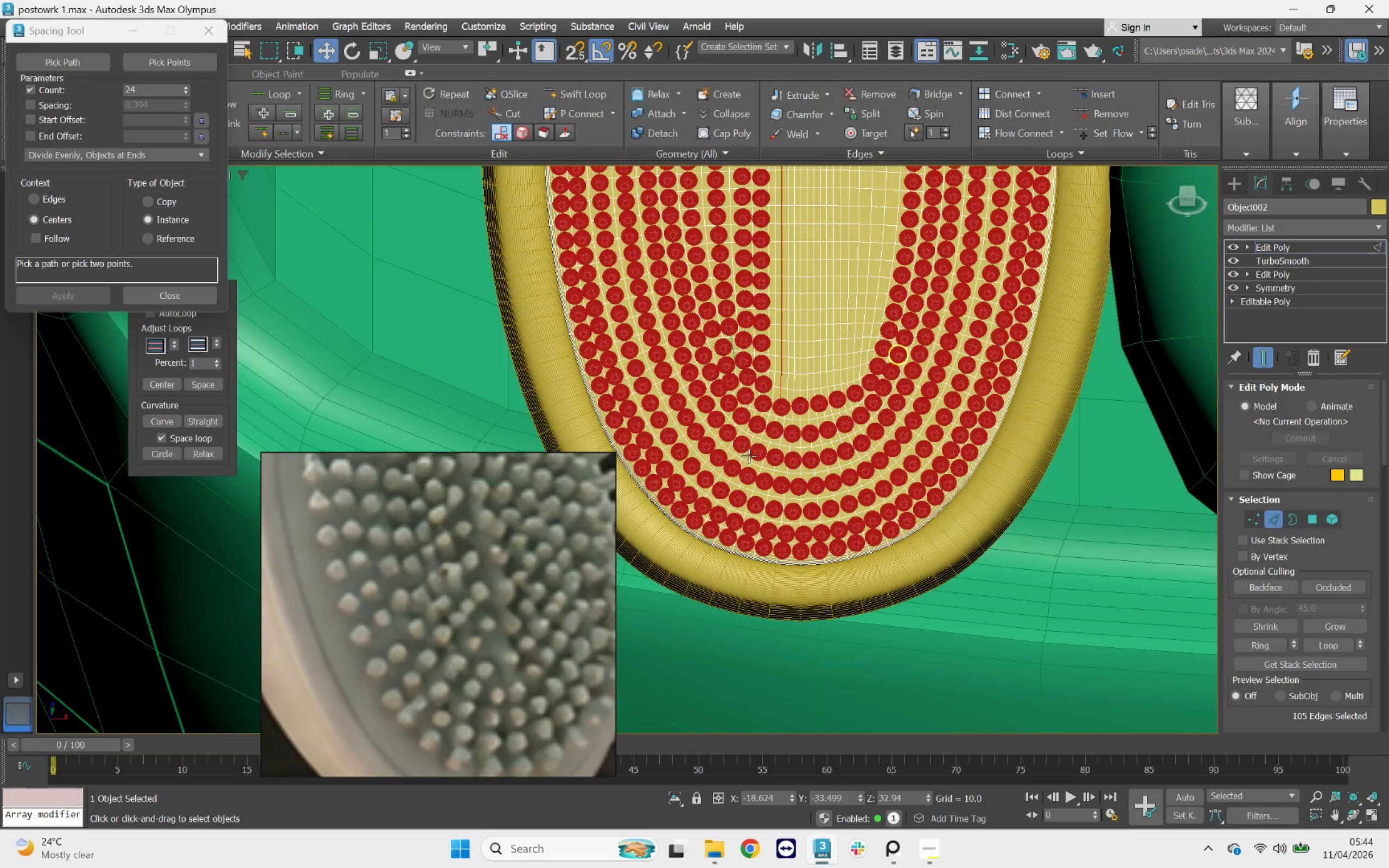 
scroll: coordinate [758, 462], scroll_direction: down, amount: 2.0
 